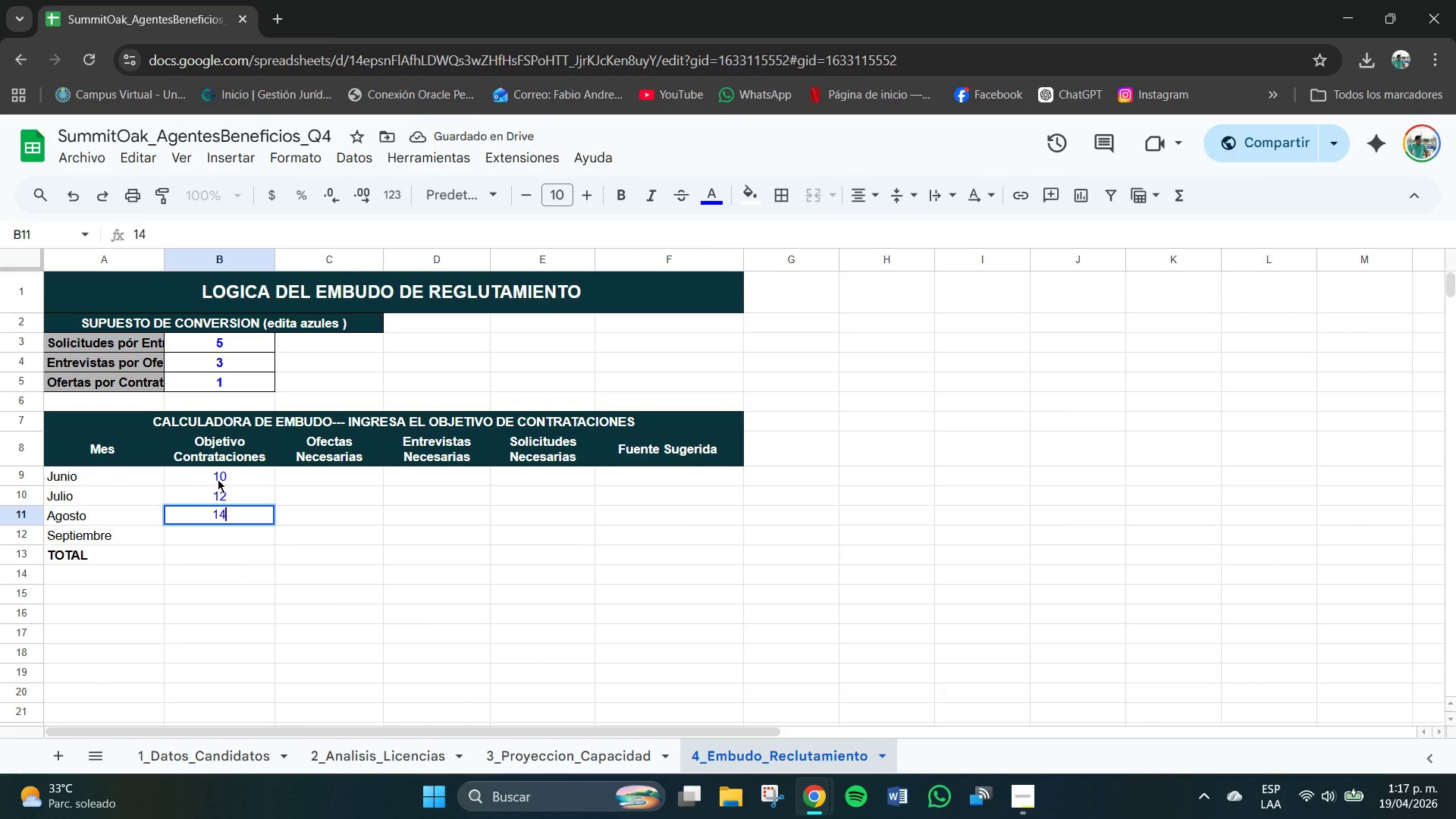 
key(NumpadEnter)
 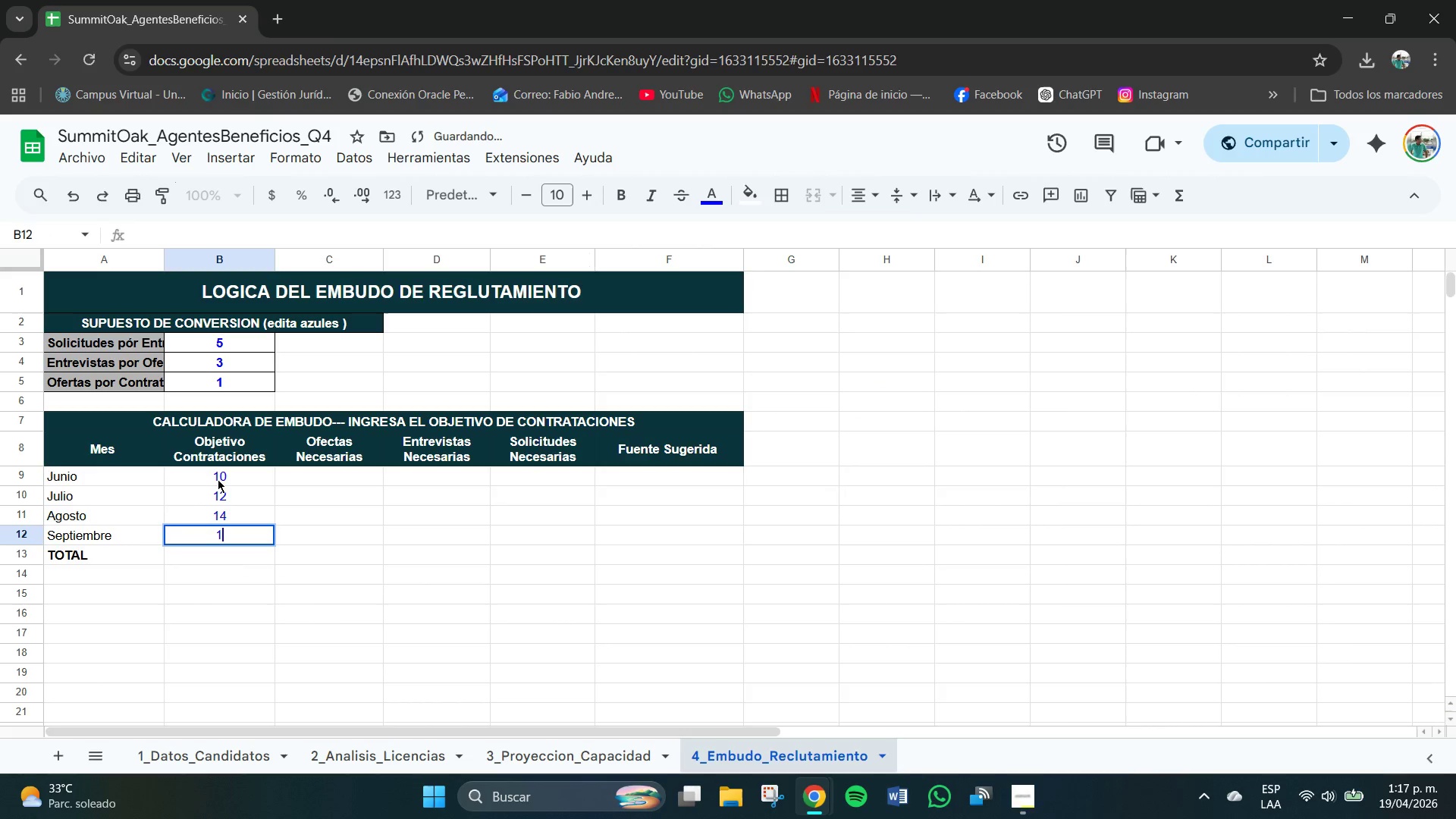 
key(Numpad1)
 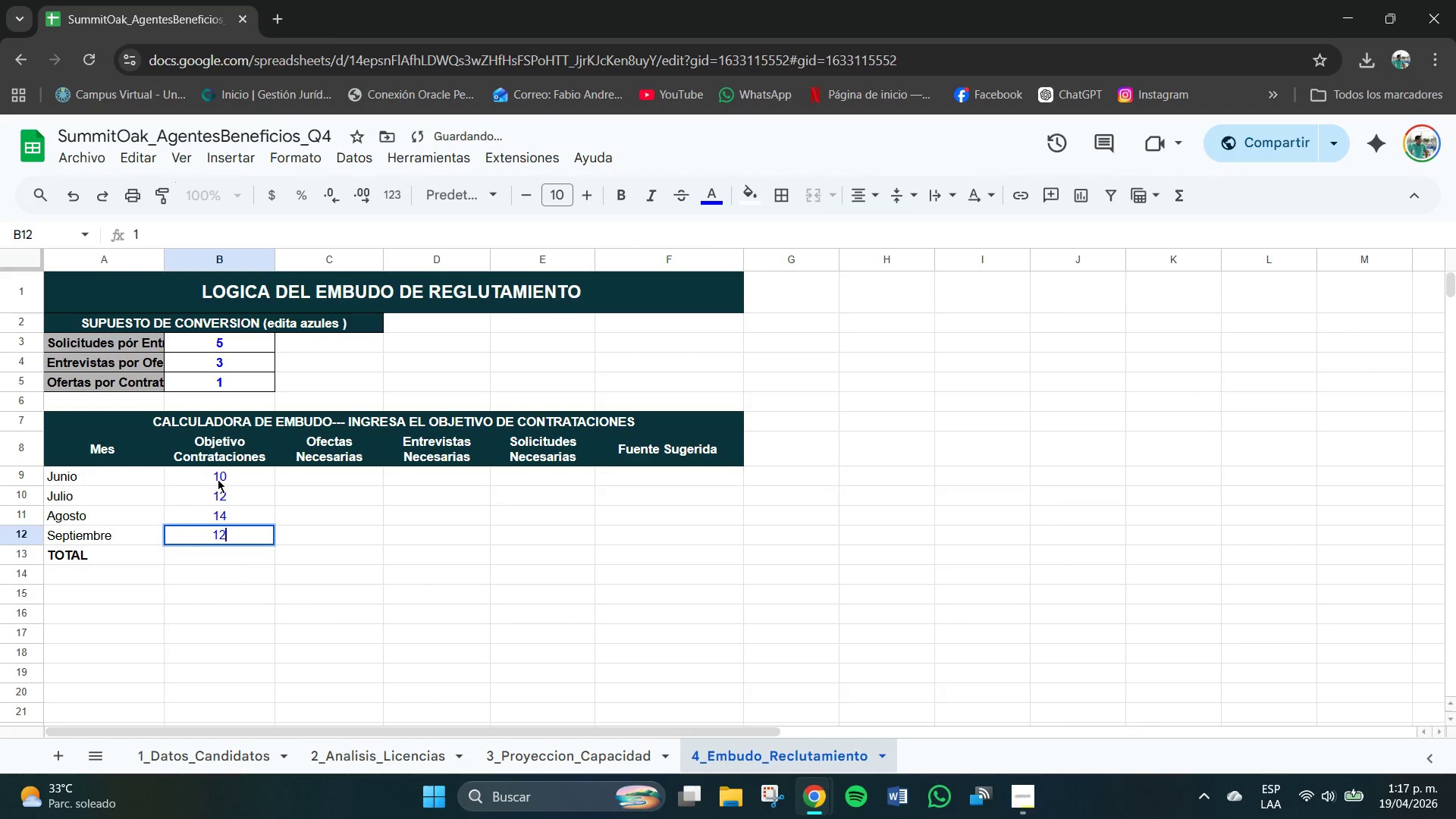 
key(Numpad2)
 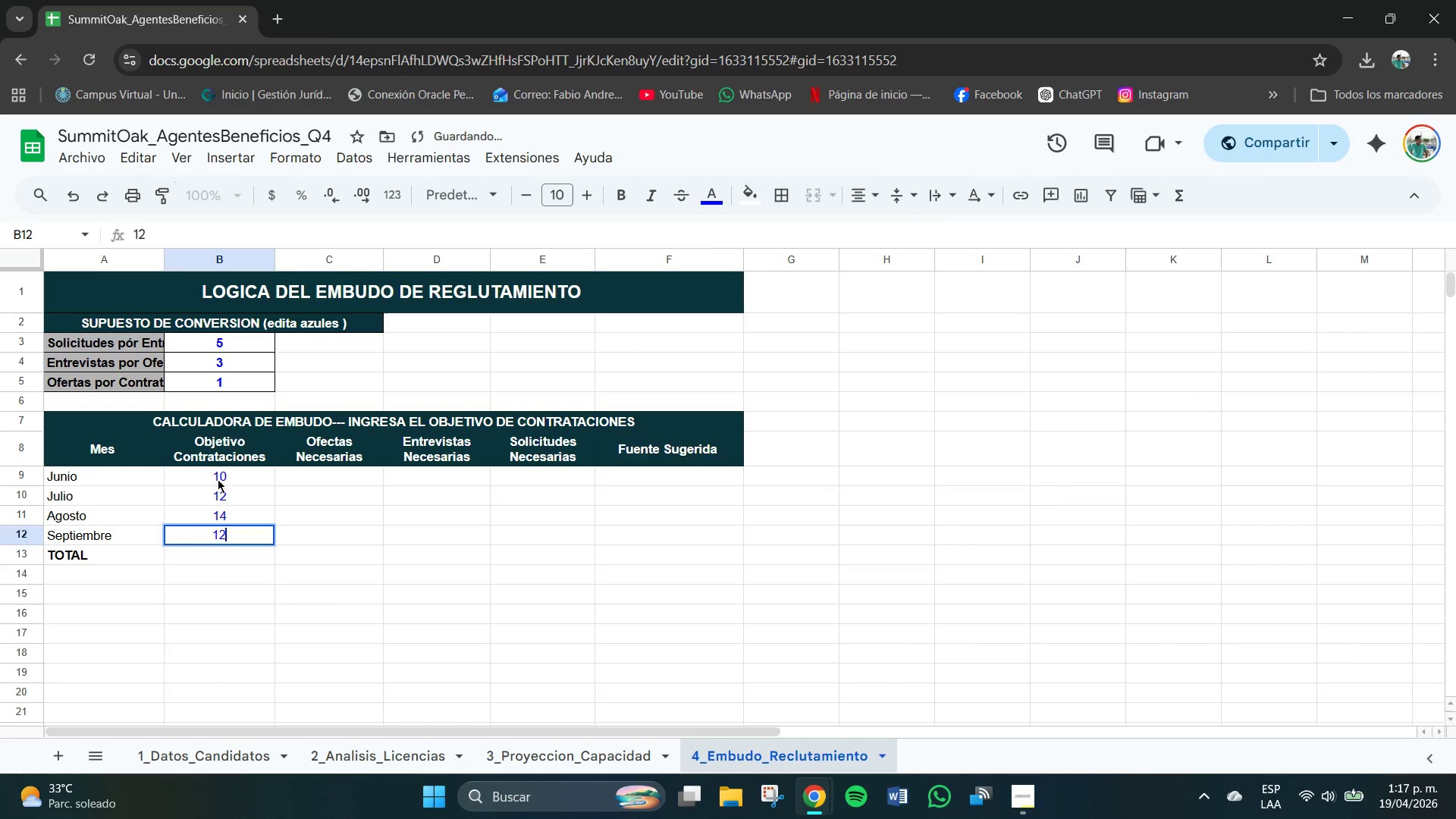 
key(NumpadEnter)
 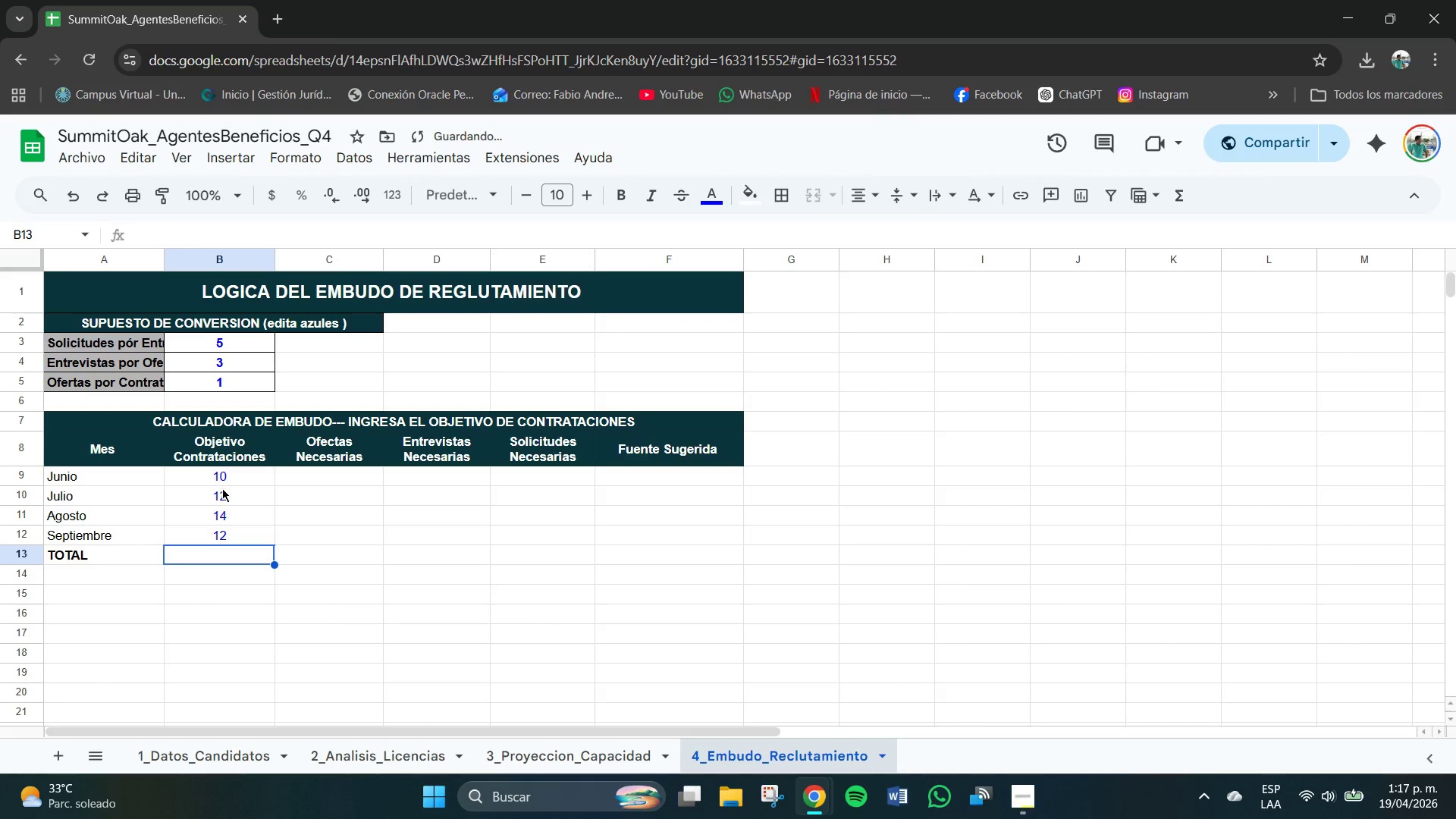 
left_click_drag(start_coordinate=[237, 482], to_coordinate=[261, 532])
 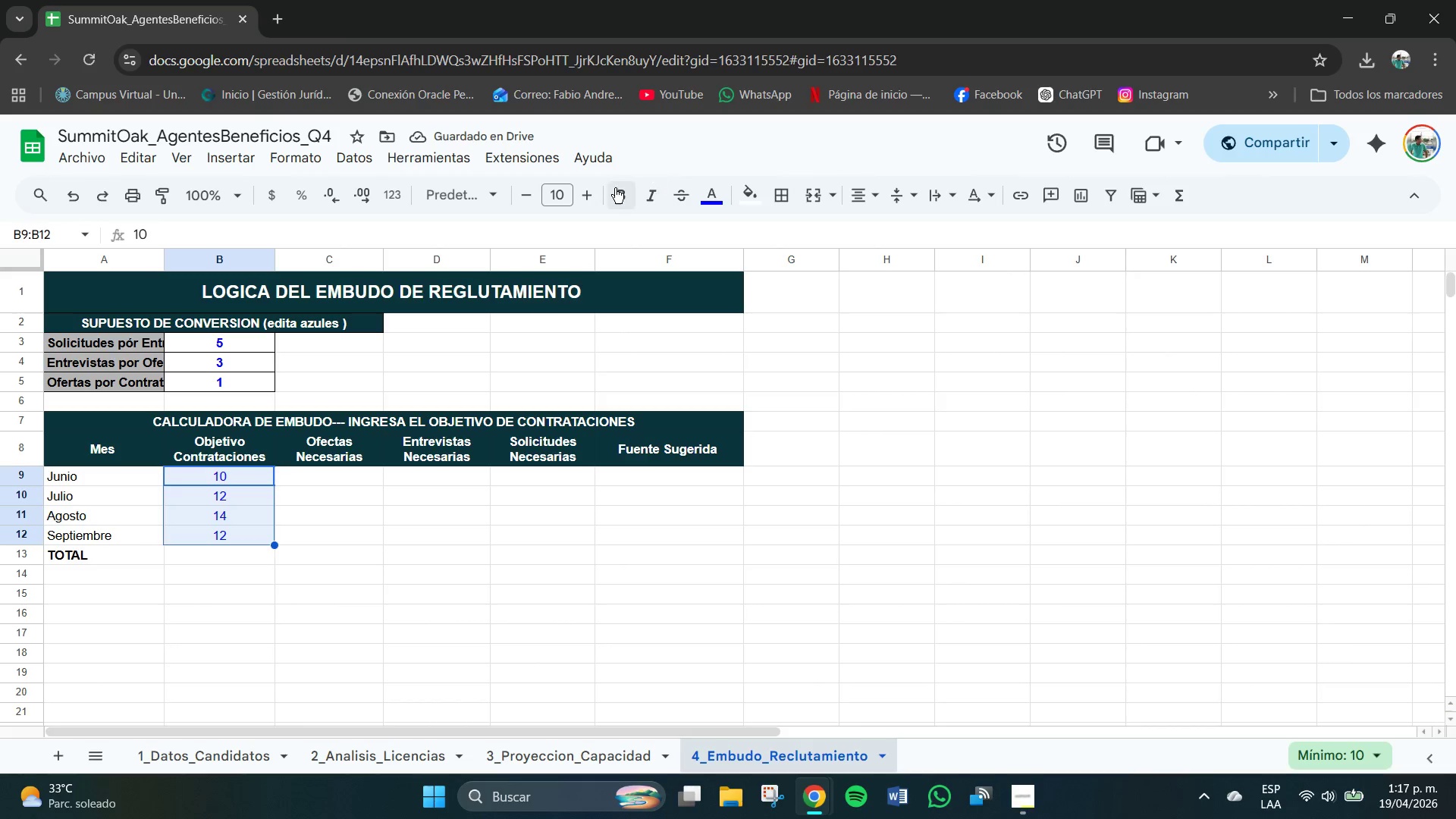 
left_click([620, 196])
 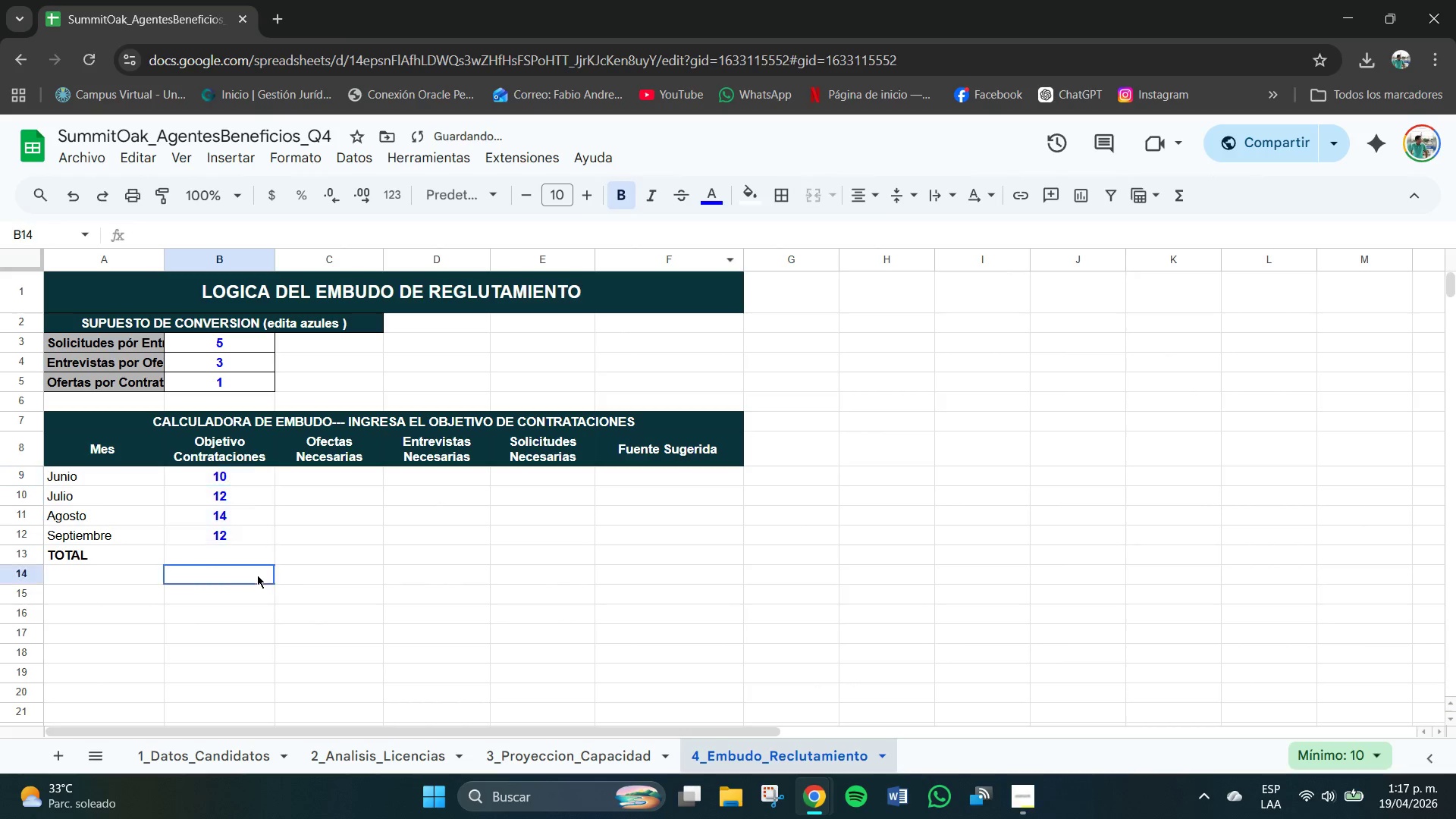 
double_click([199, 564])
 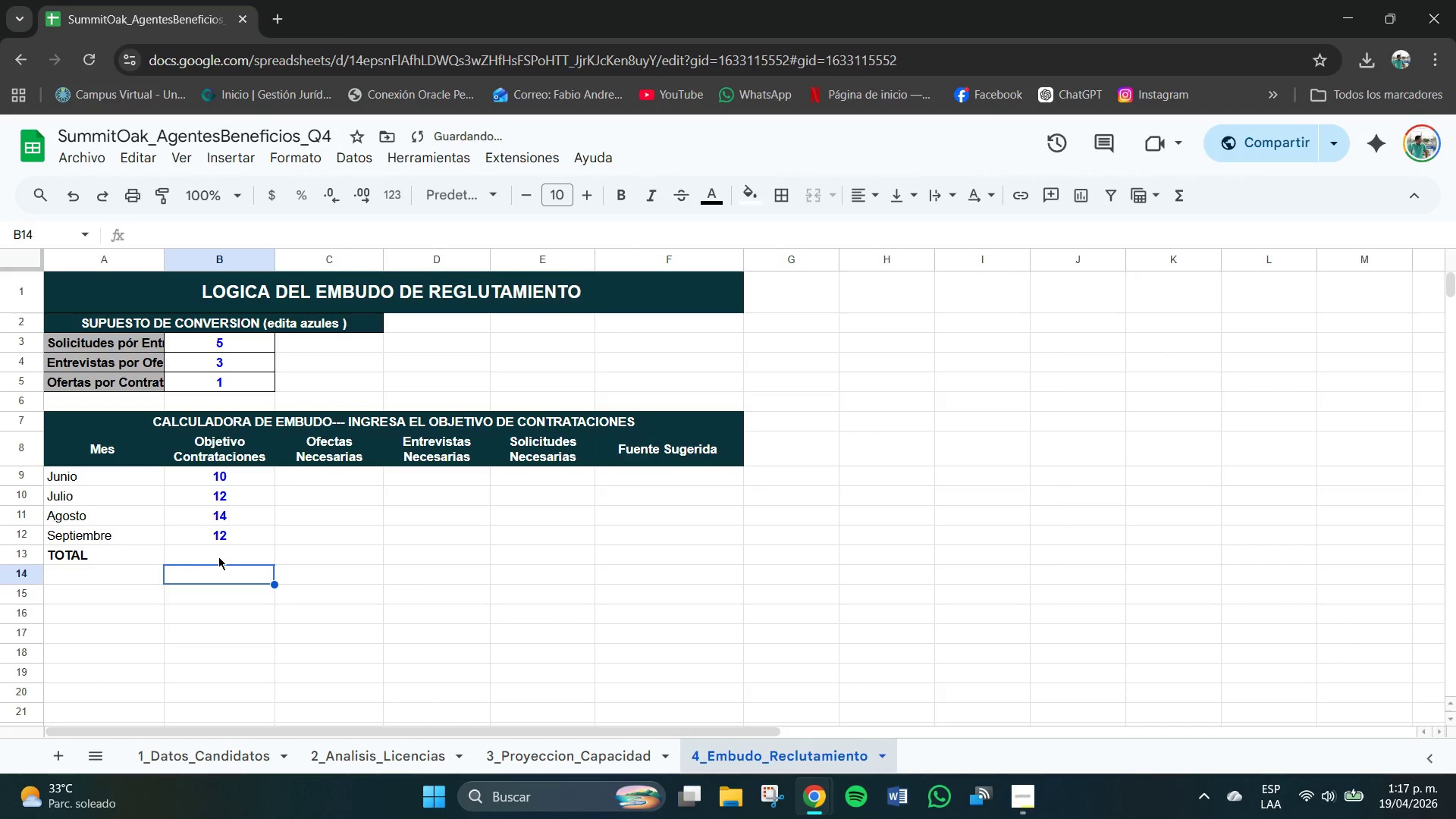 
triple_click([228, 554])
 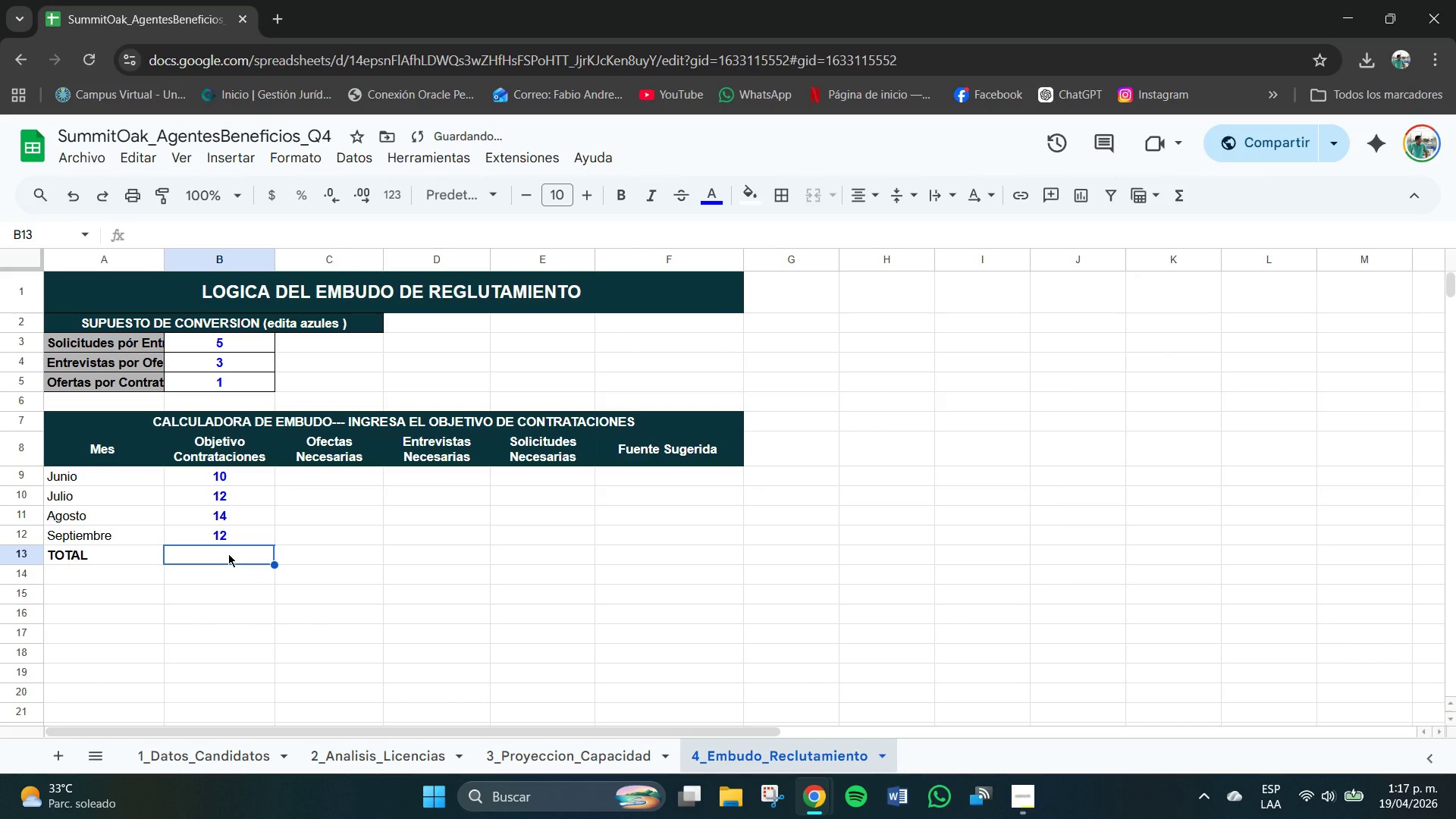 
type()SUMA*B9>B2)
key(Backspace)
type(12()
 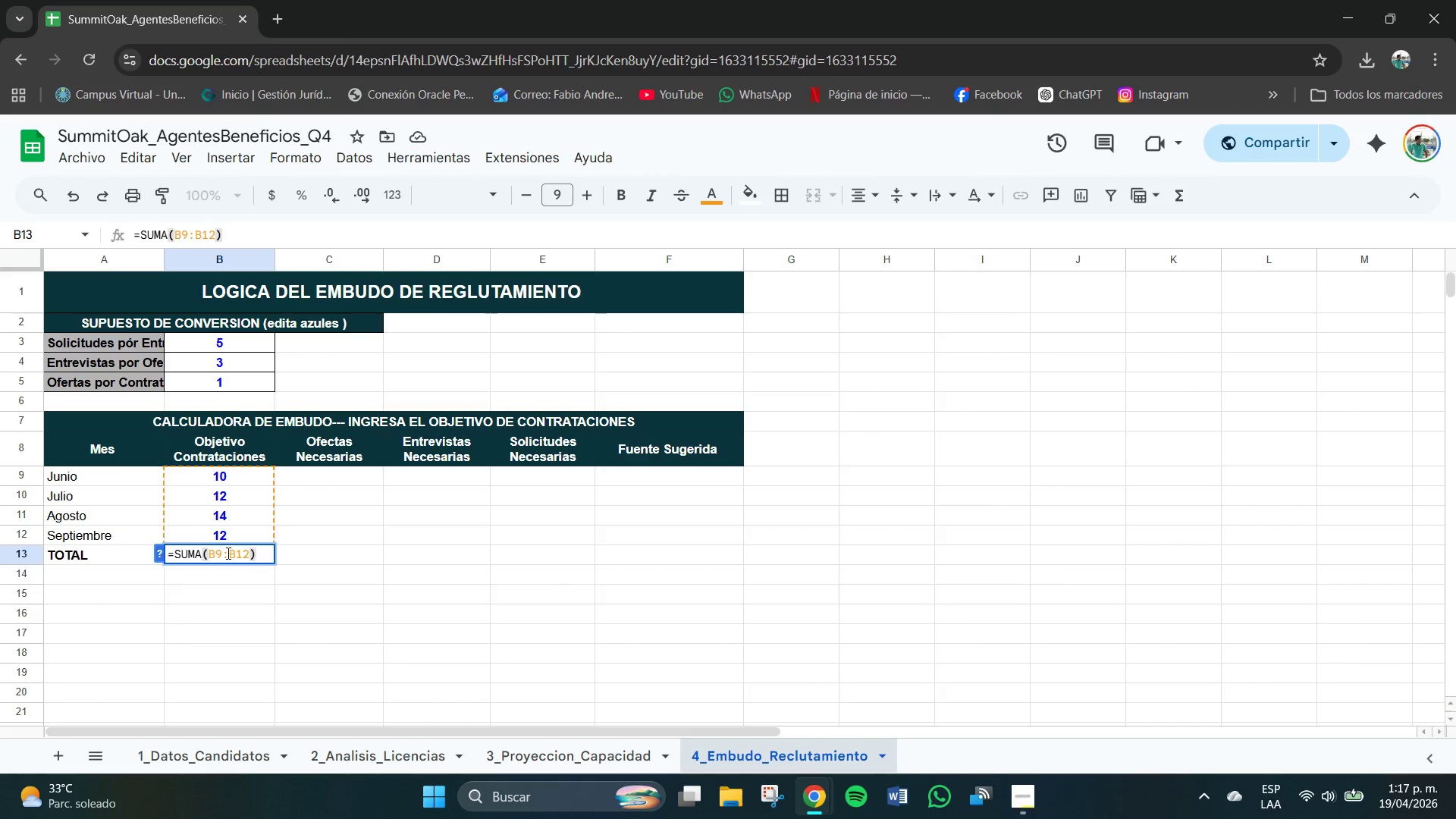 
key(Enter)
 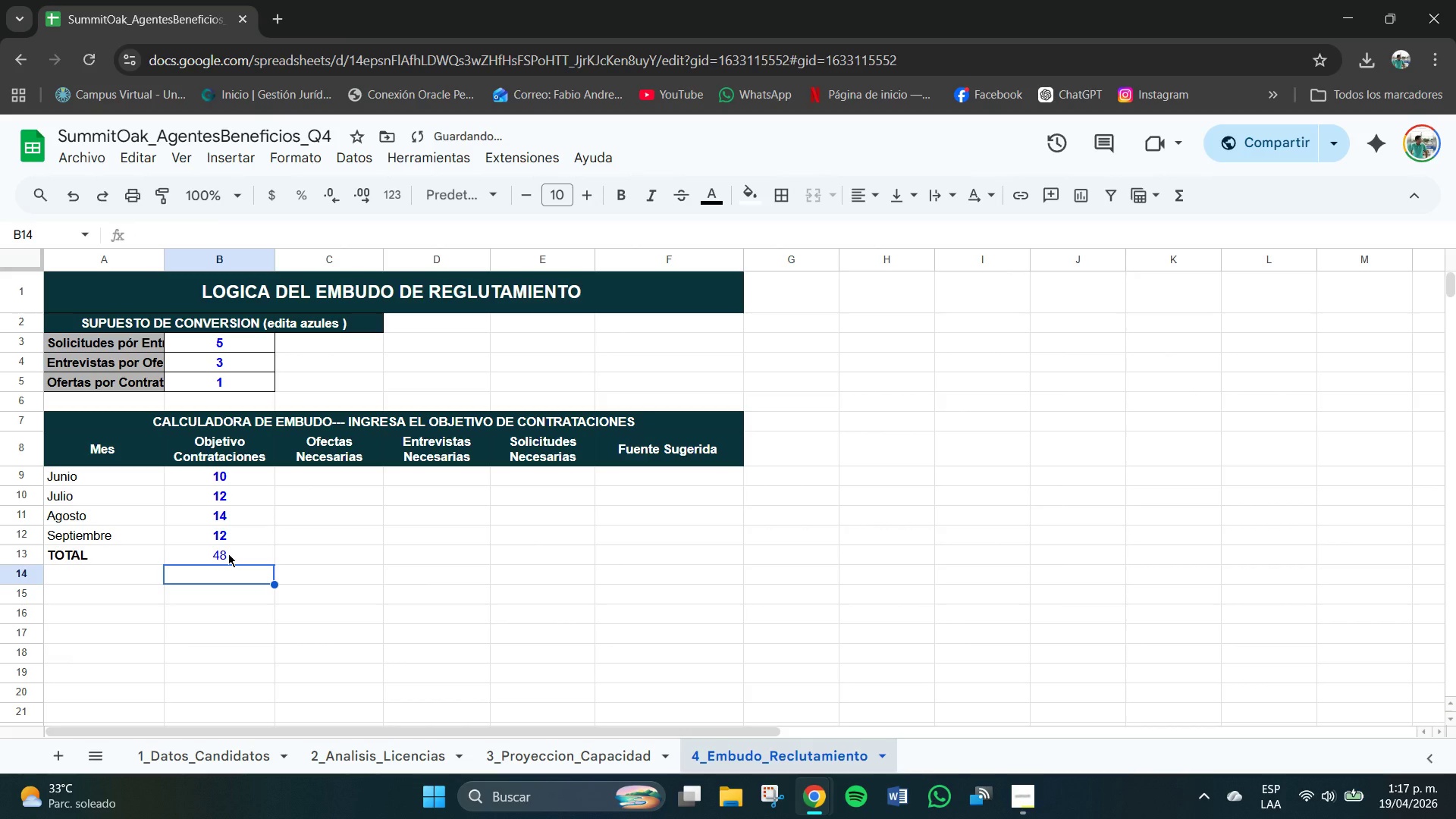 
left_click([228, 554])
 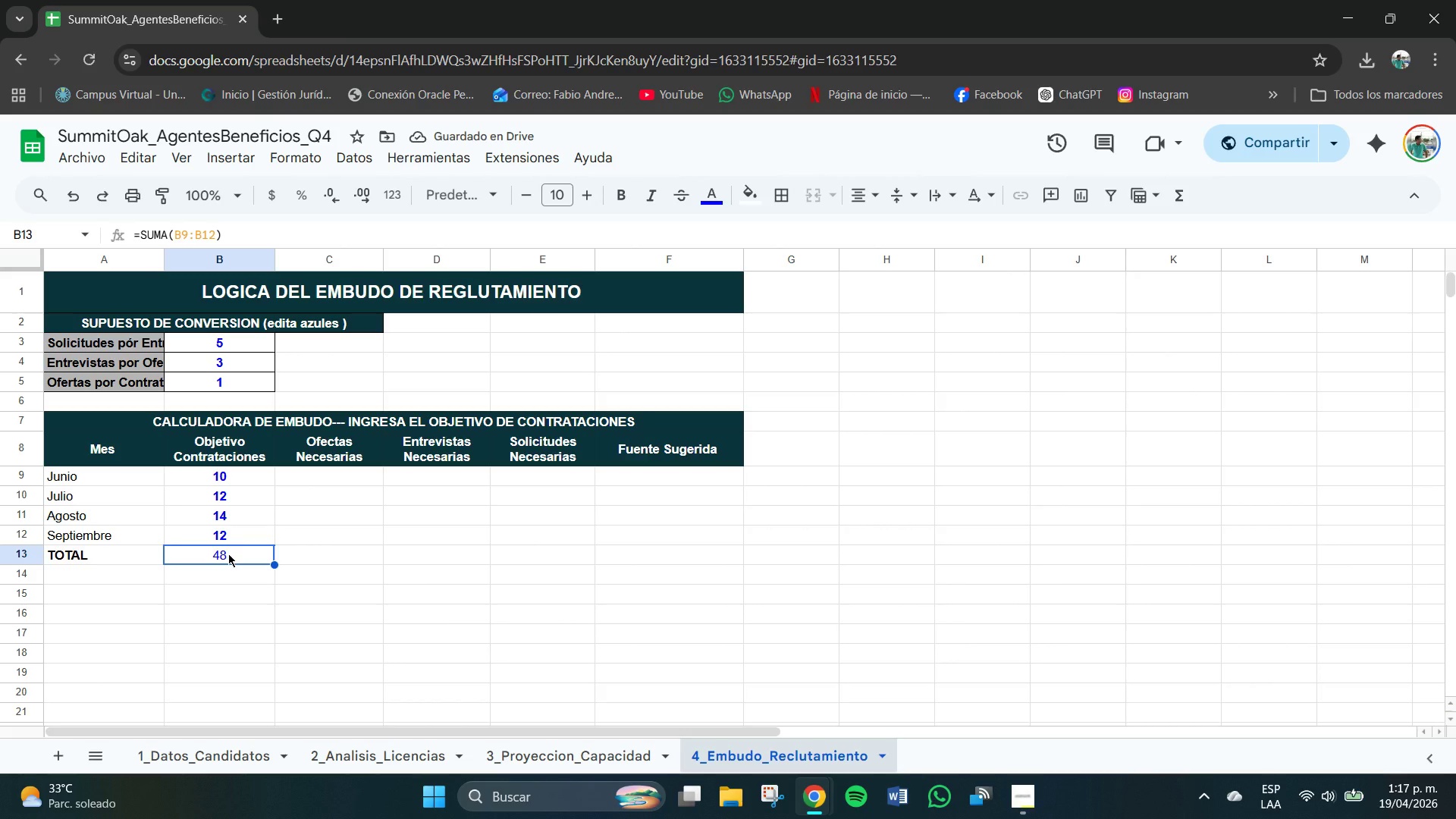 
left_click([245, 580])
 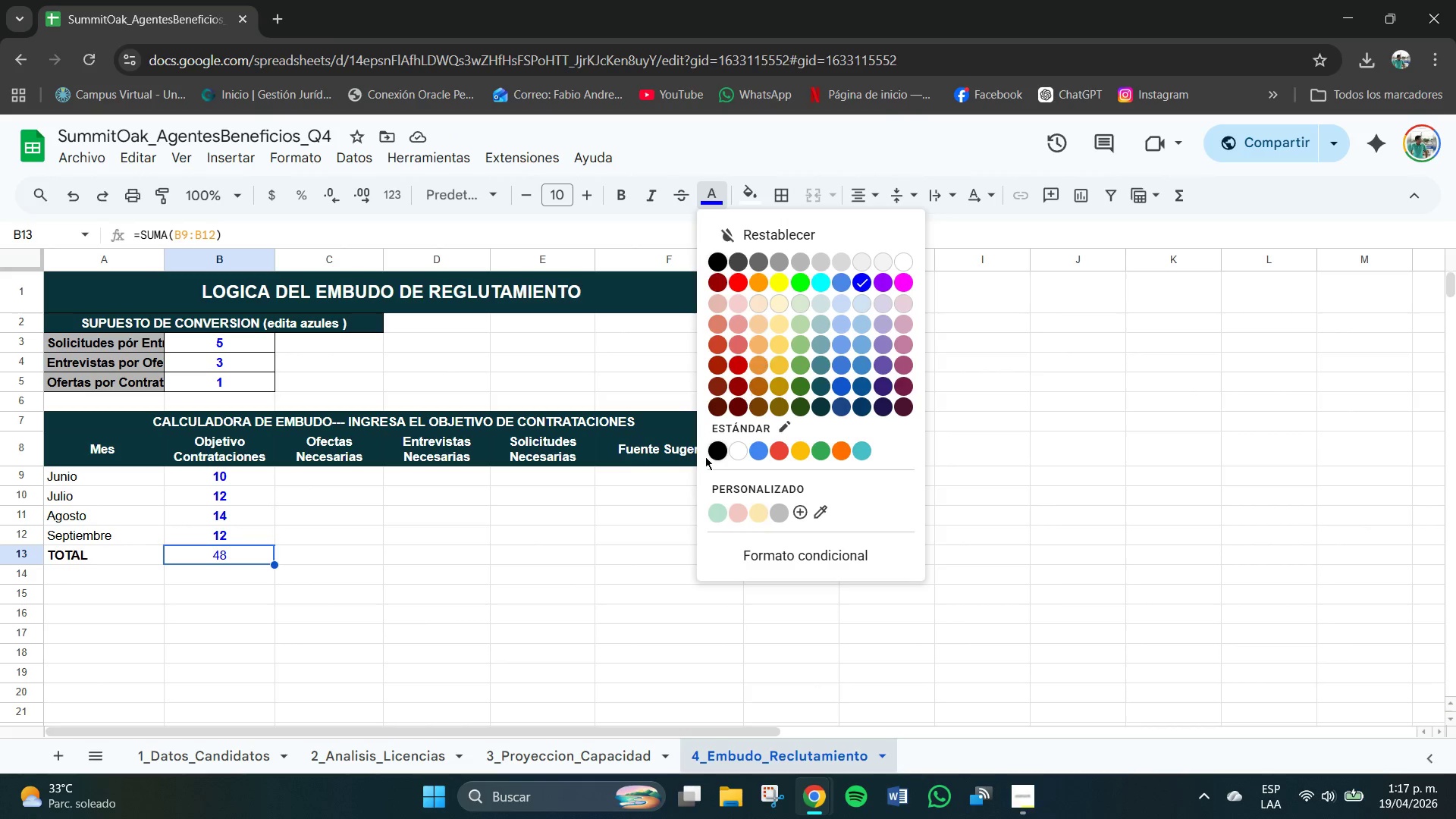 
double_click([319, 635])
 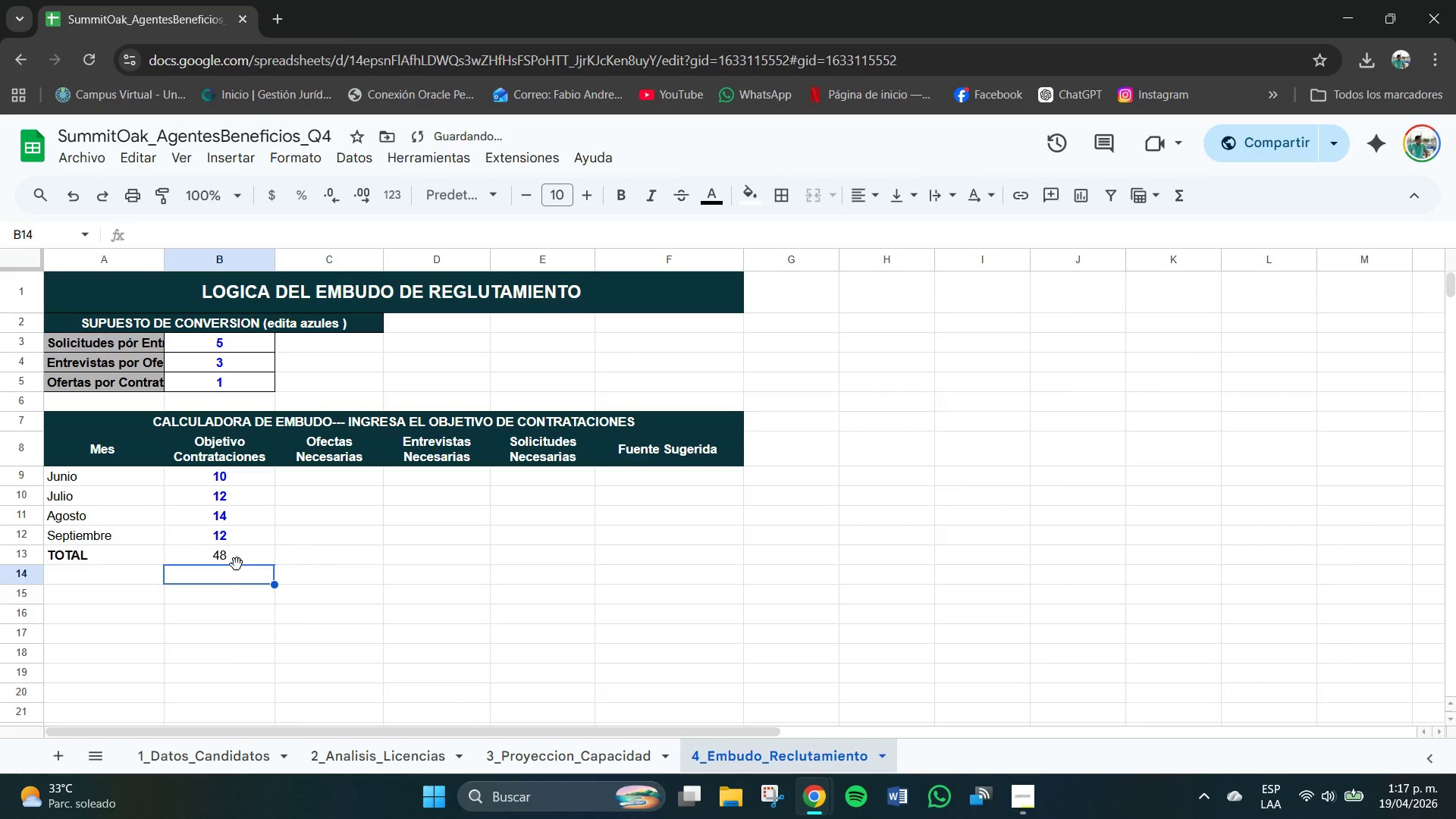 
double_click([235, 551])
 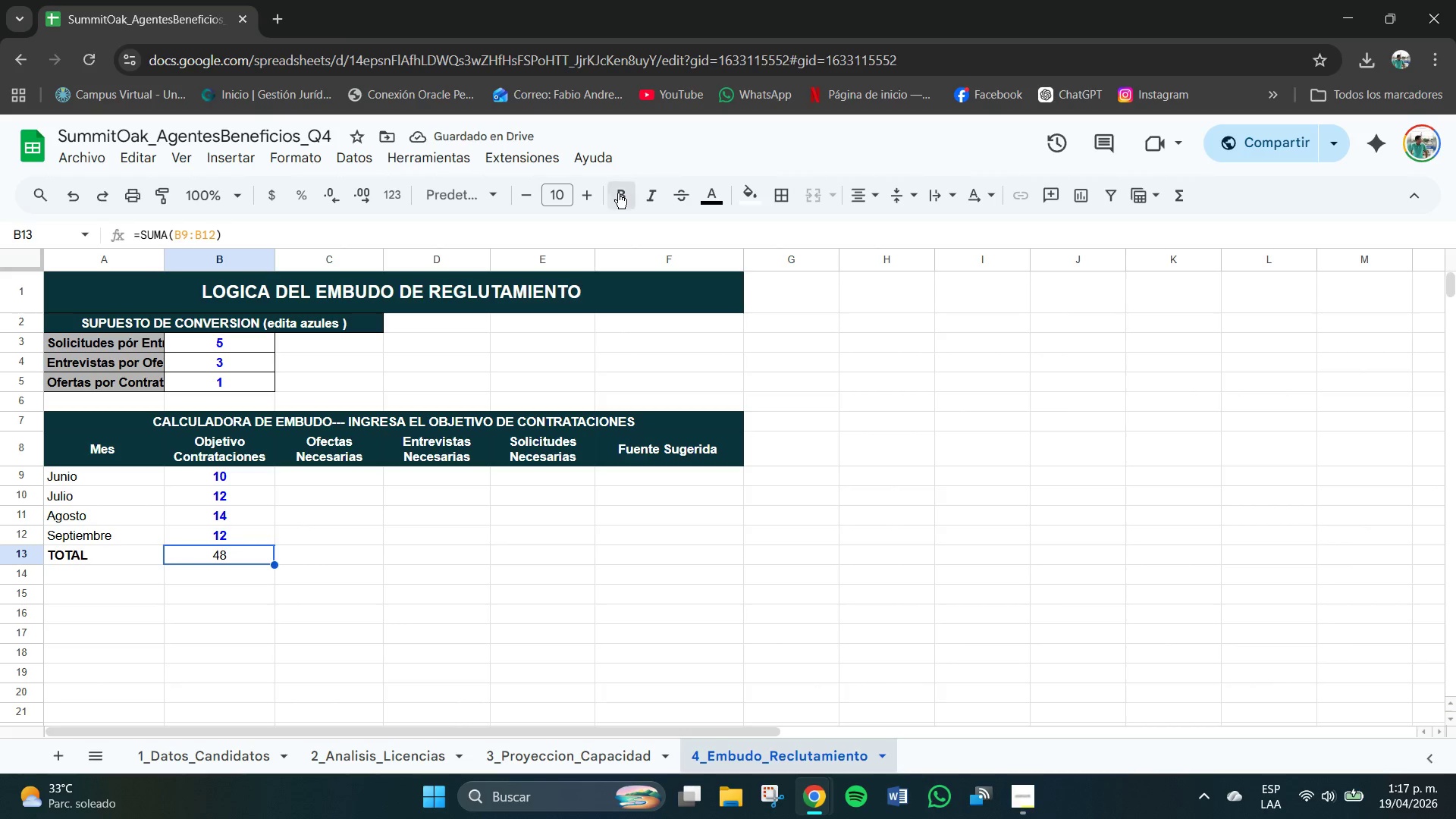 
double_click([395, 626])
 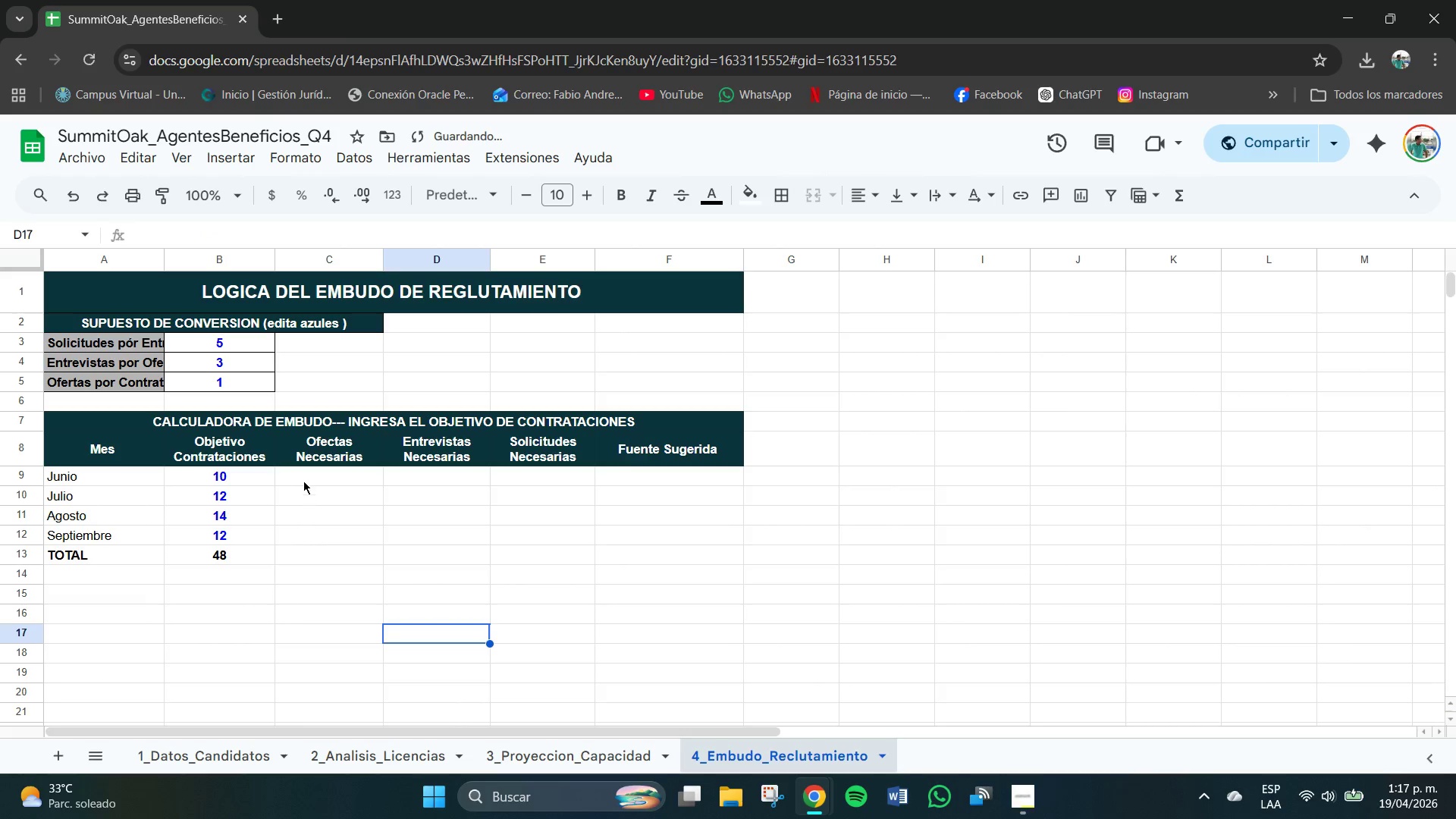 
left_click([319, 476])
 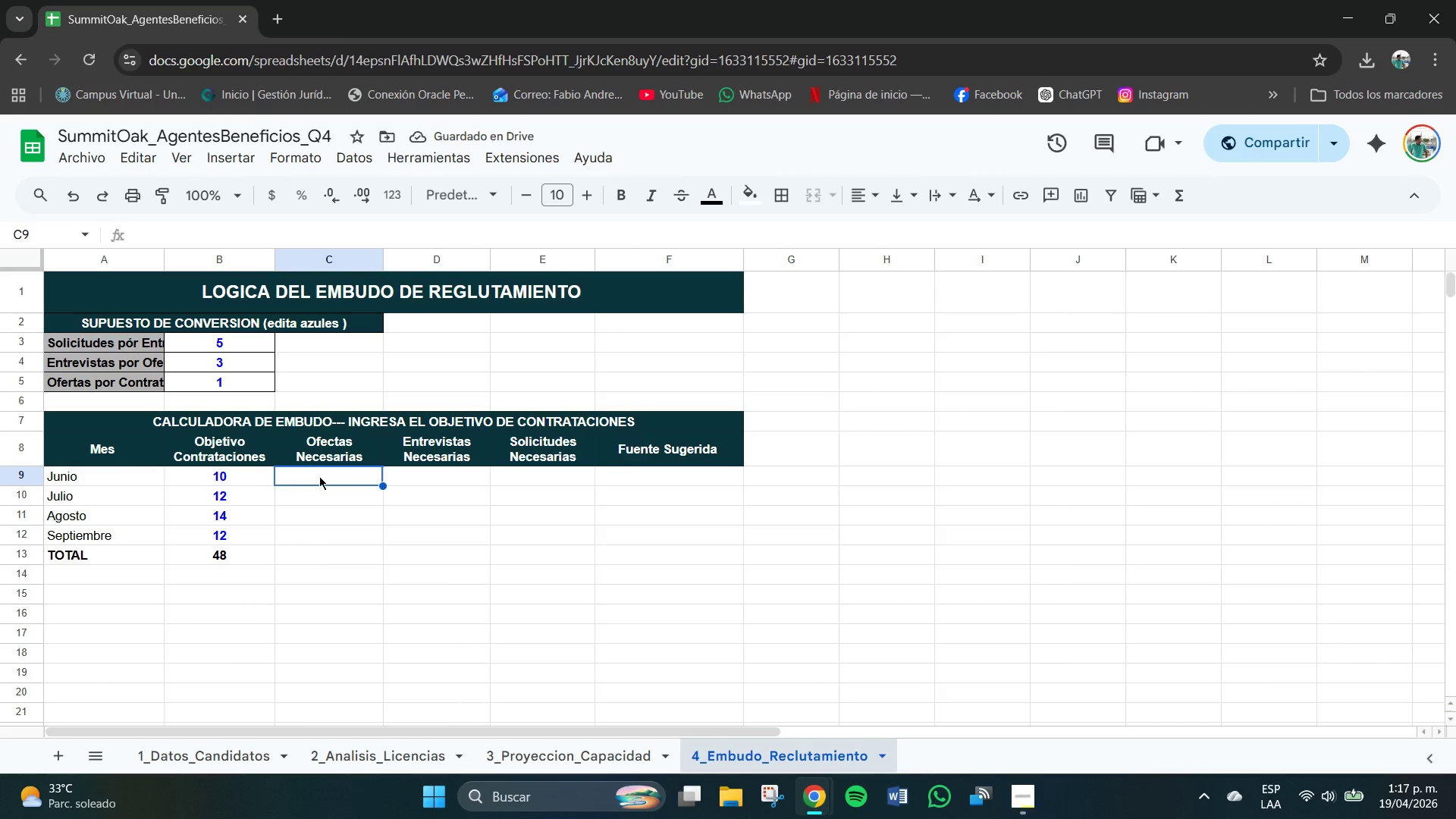 
type(()
key(Backspace)
type()MULTIPLO.SUPERIOR*B9&B)
key(Backspace)
type(4B$5,1()
 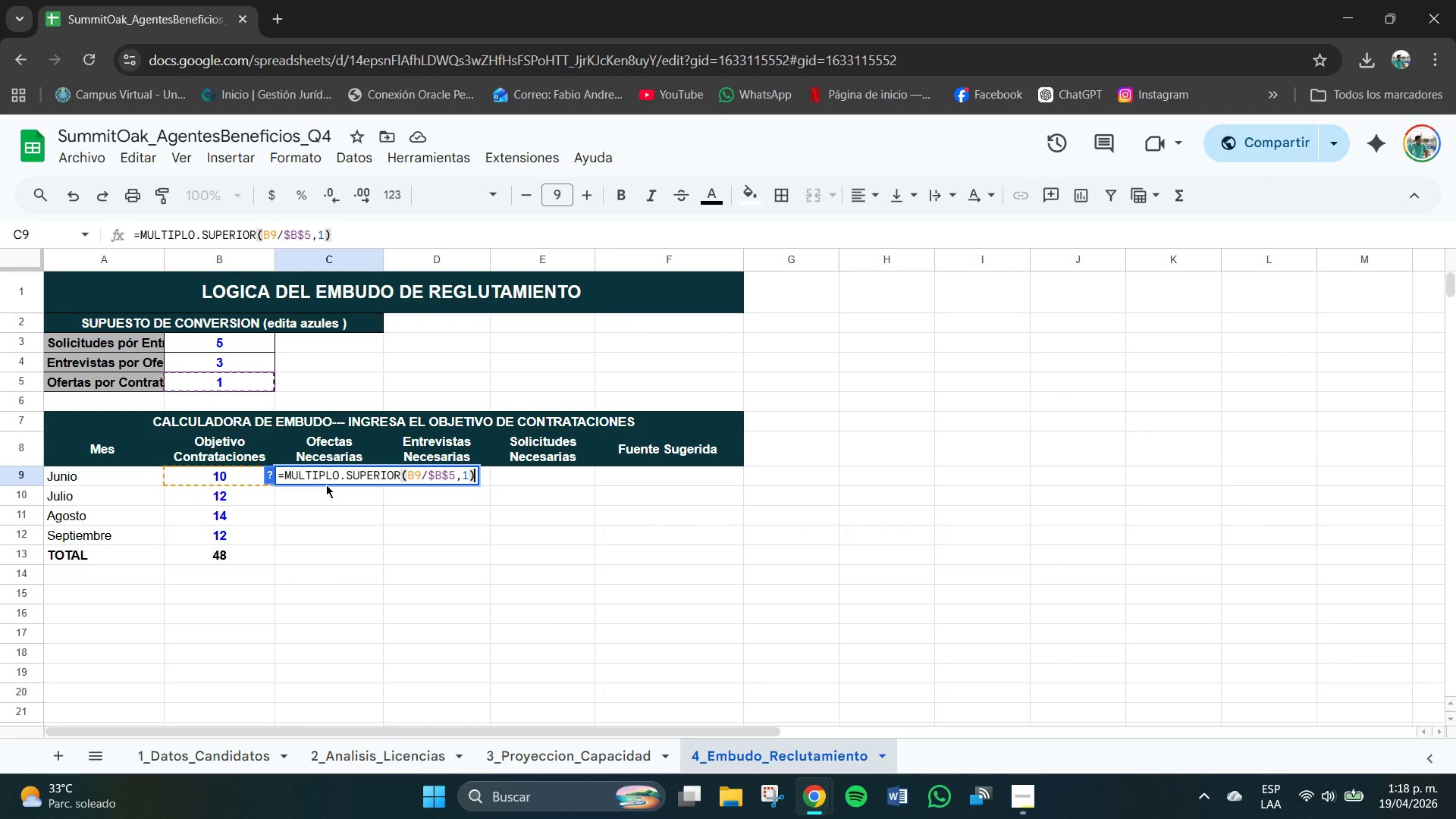 
key(Enter)
 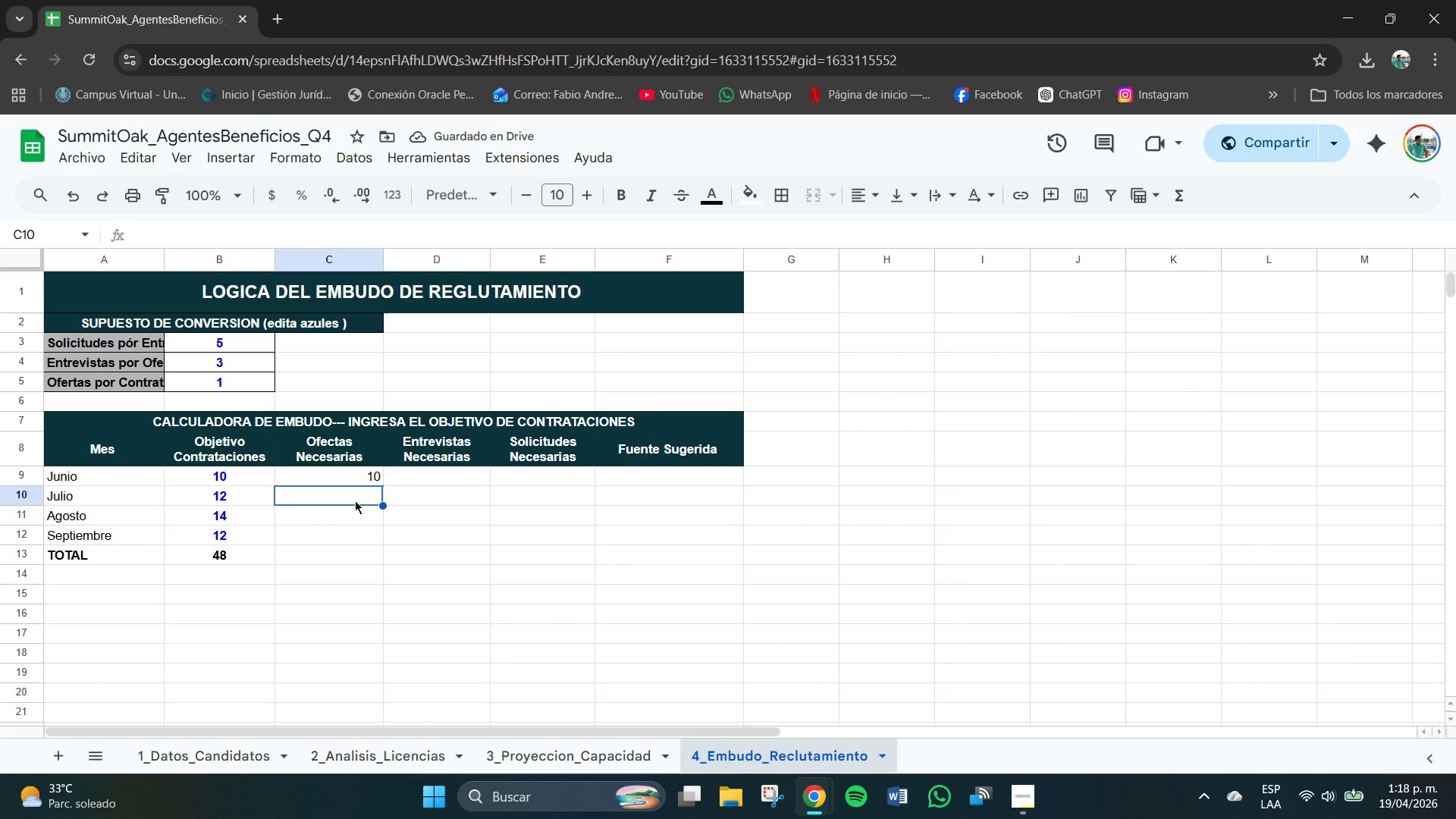 
wait(6.27)
 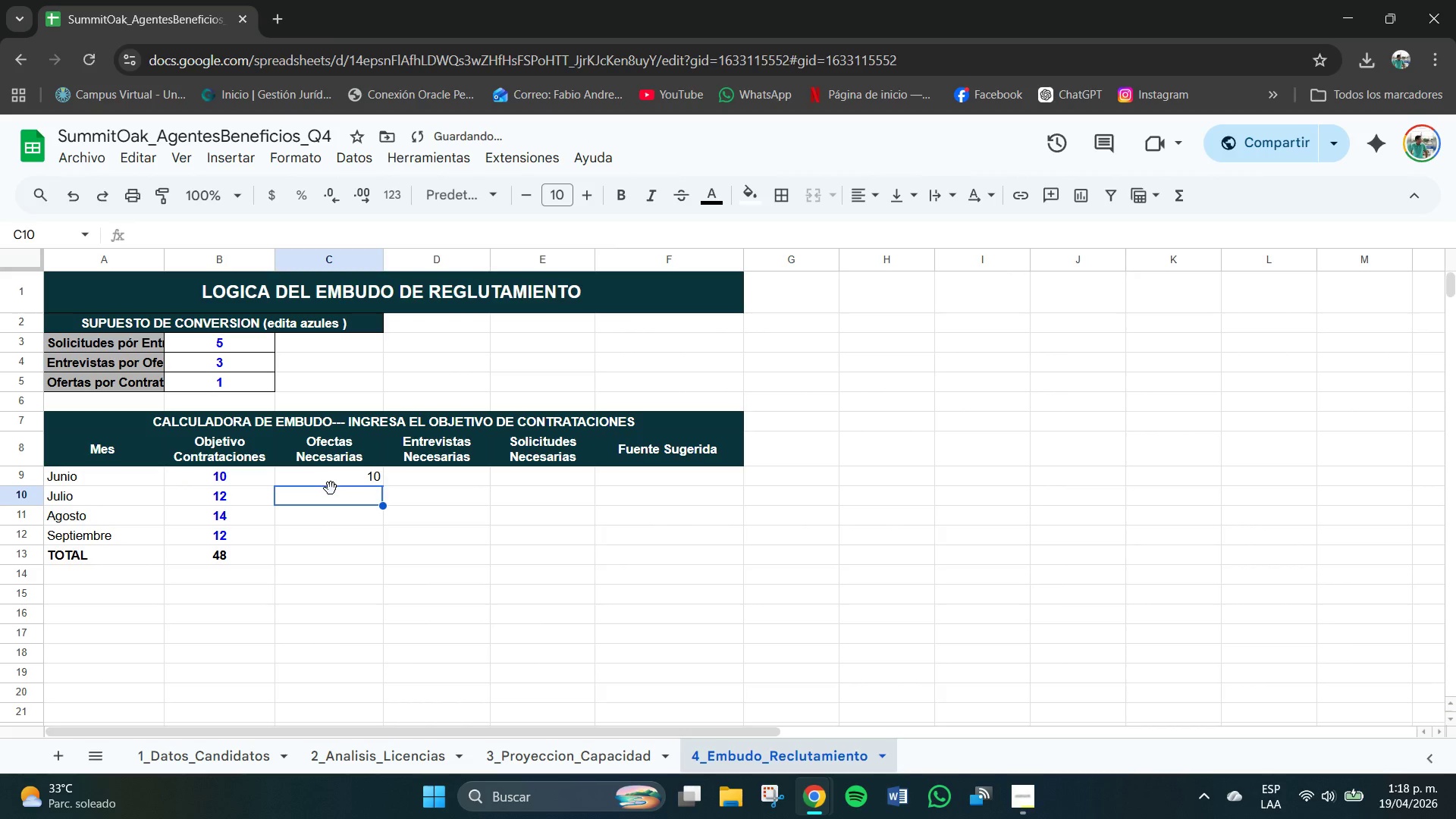 
left_click([372, 479])
 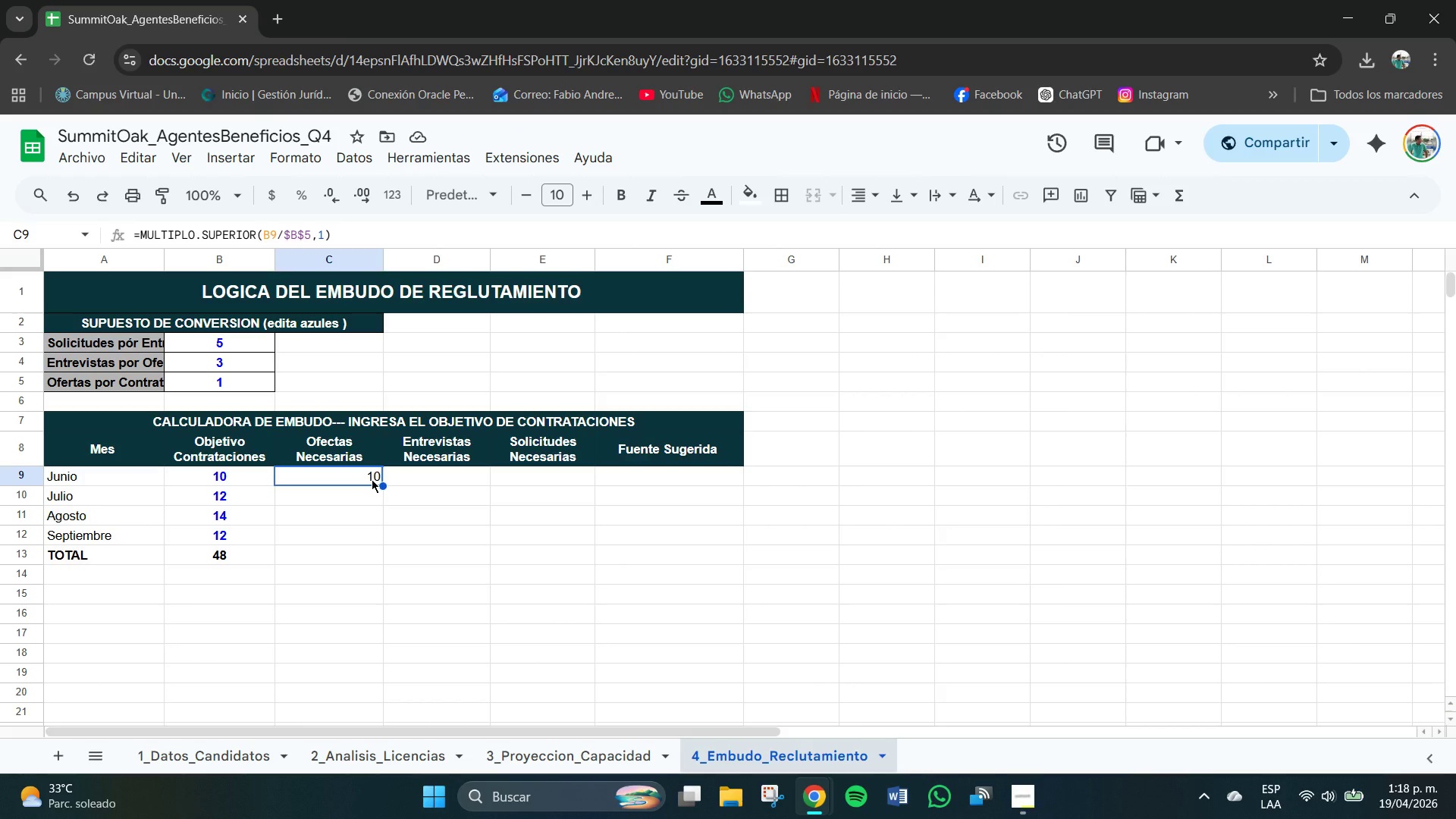 
key(Control+C)
 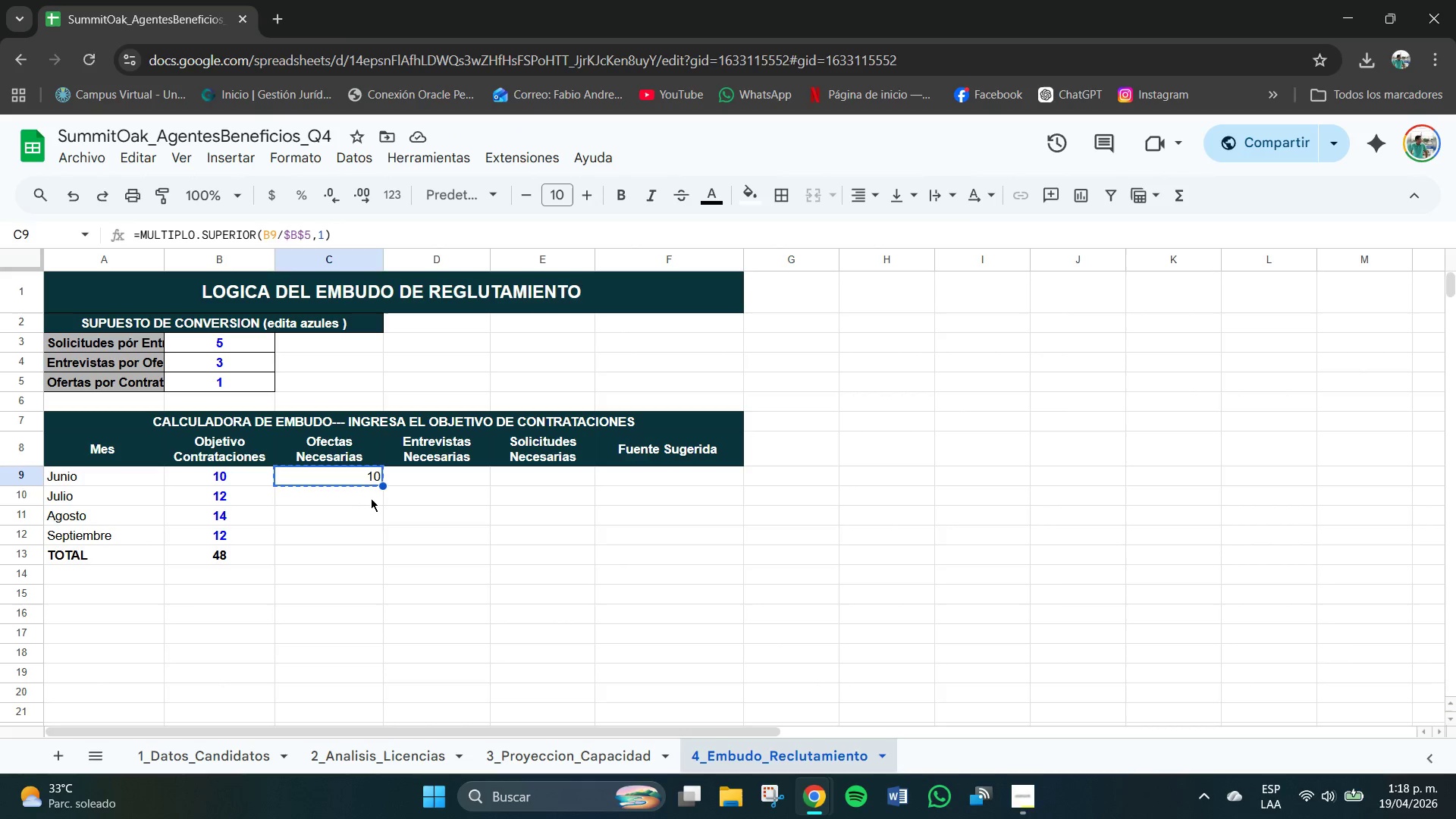 
left_click([371, 500])
 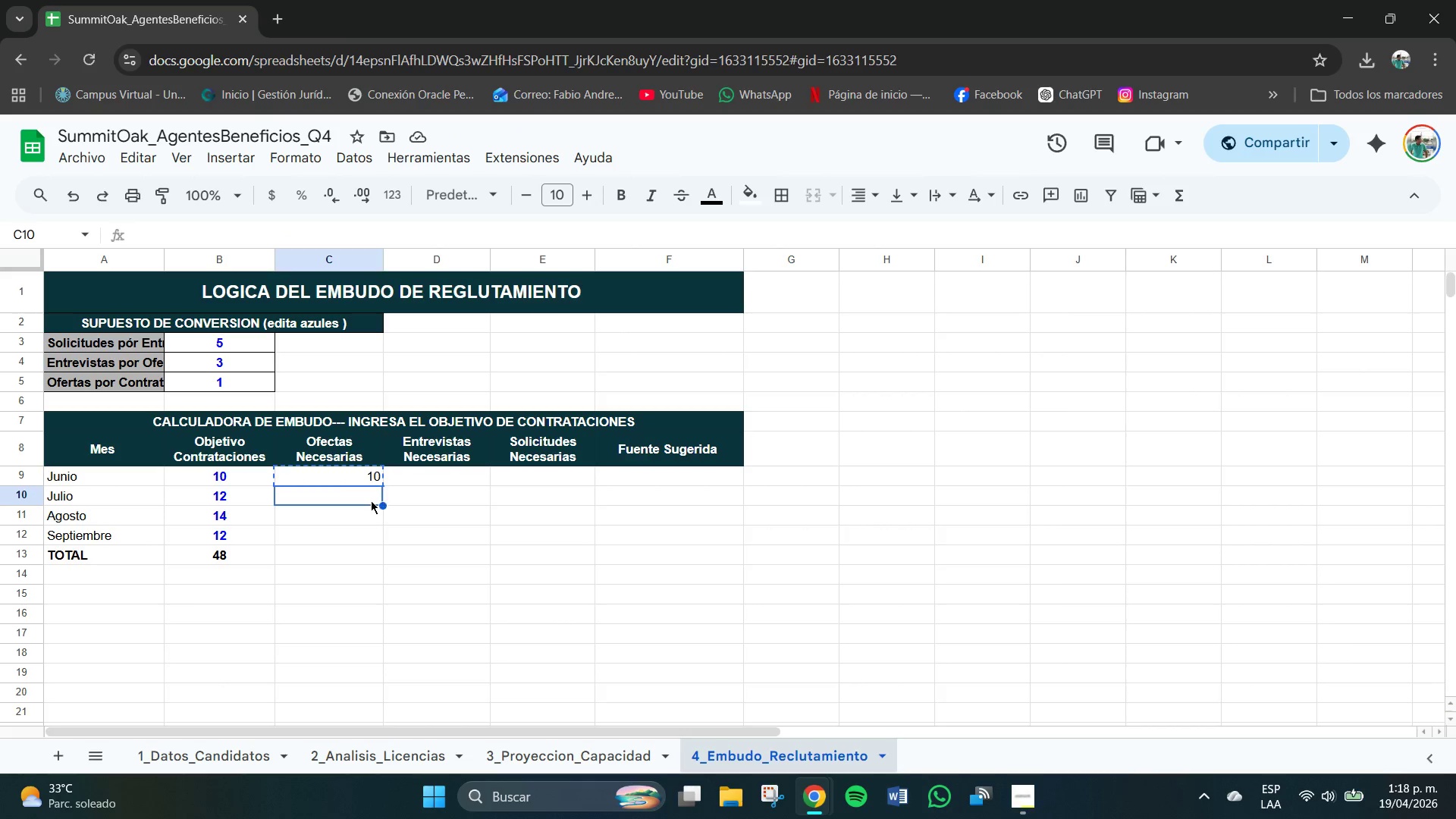 
key(Control+V)
 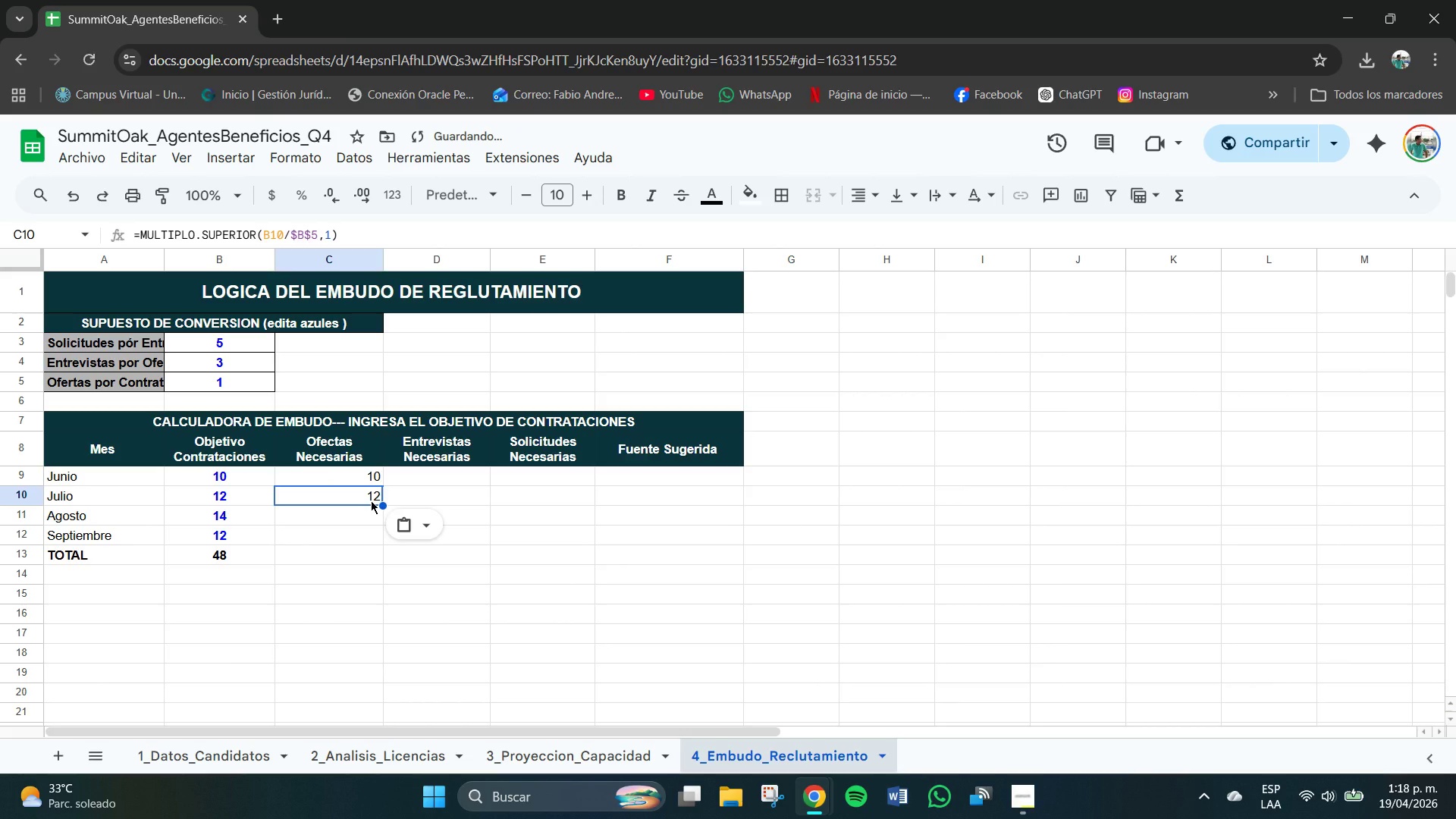 
left_click([372, 510])
 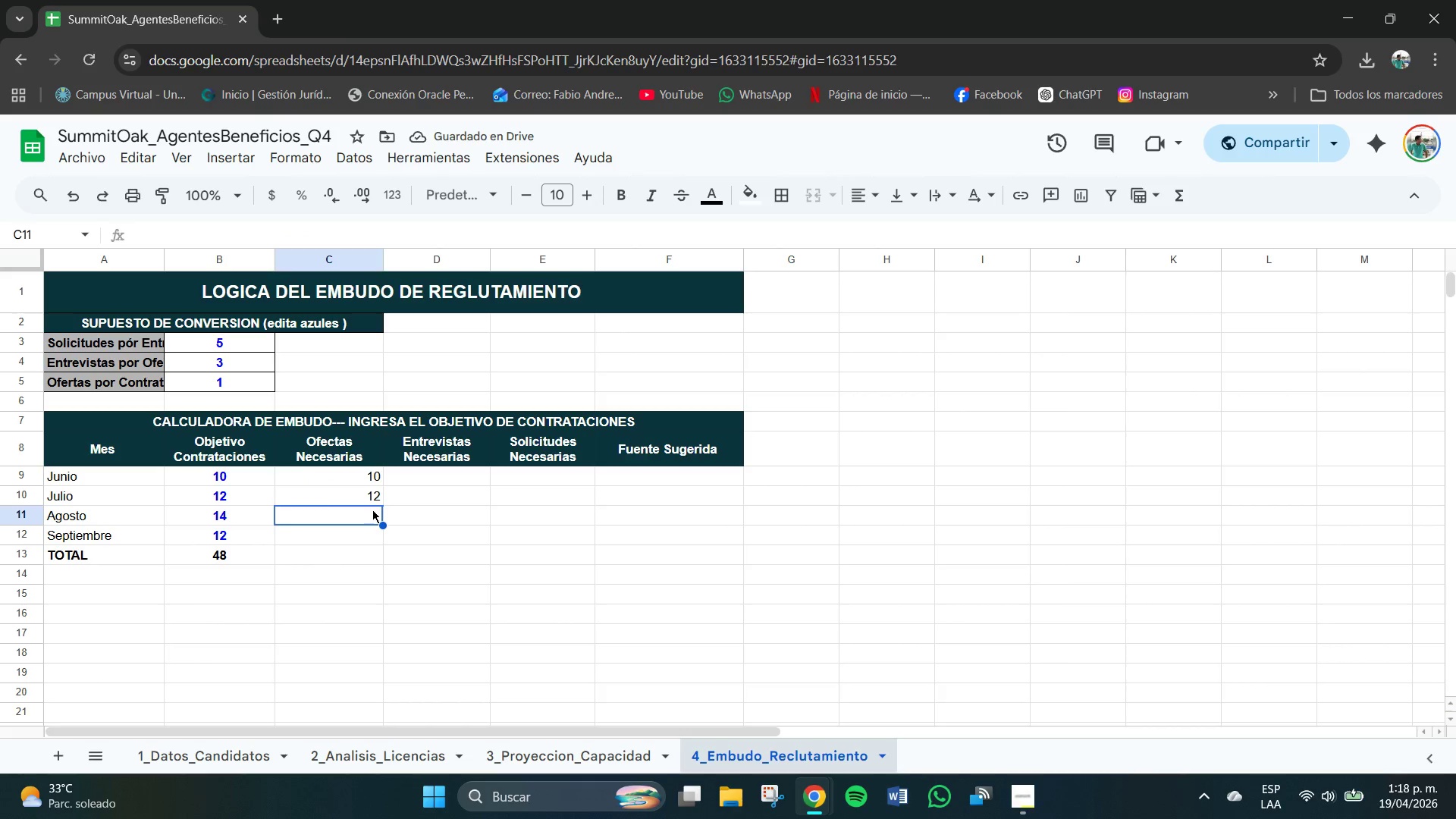 
key(Control+V)
 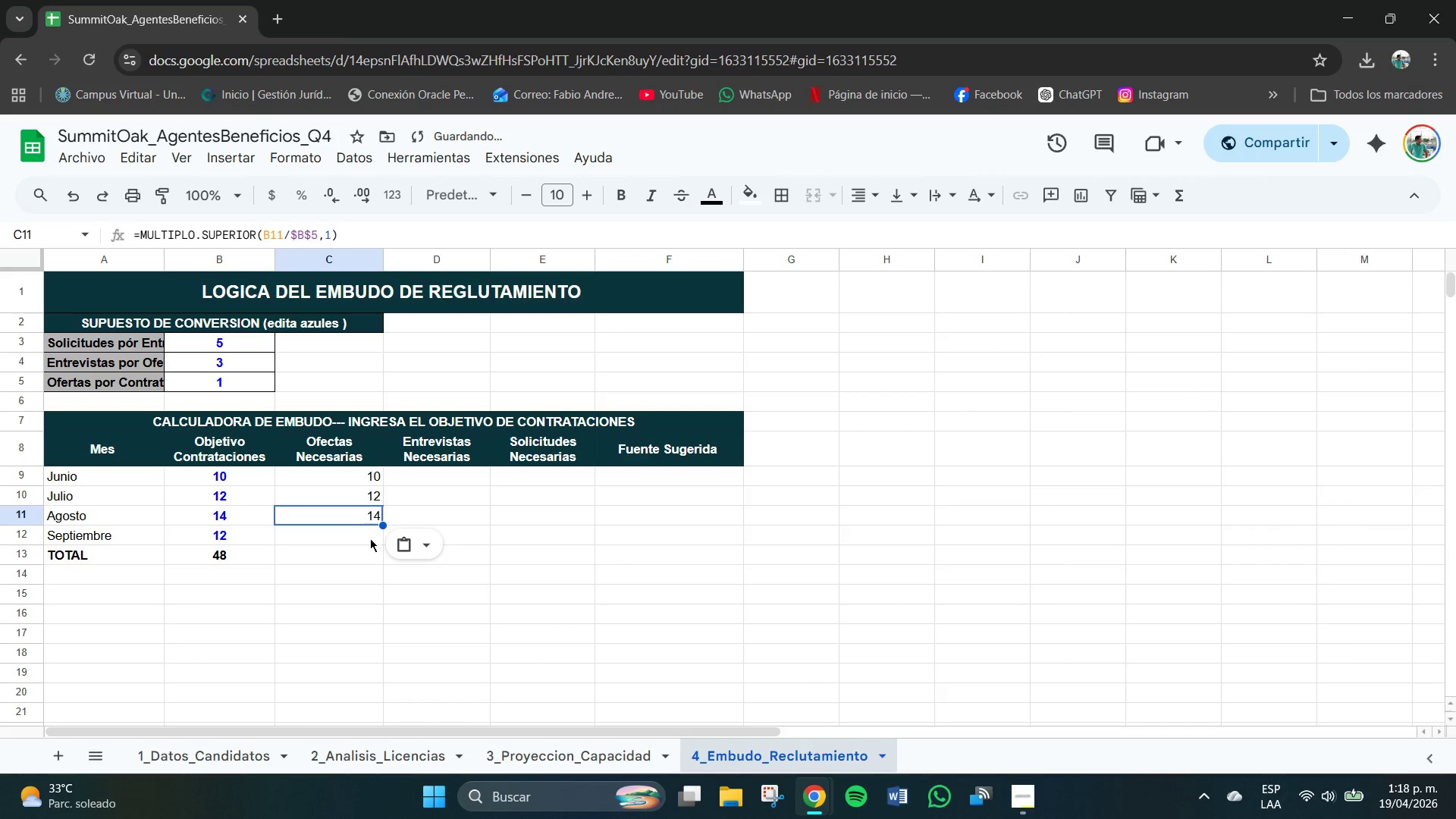 
left_click([370, 541])
 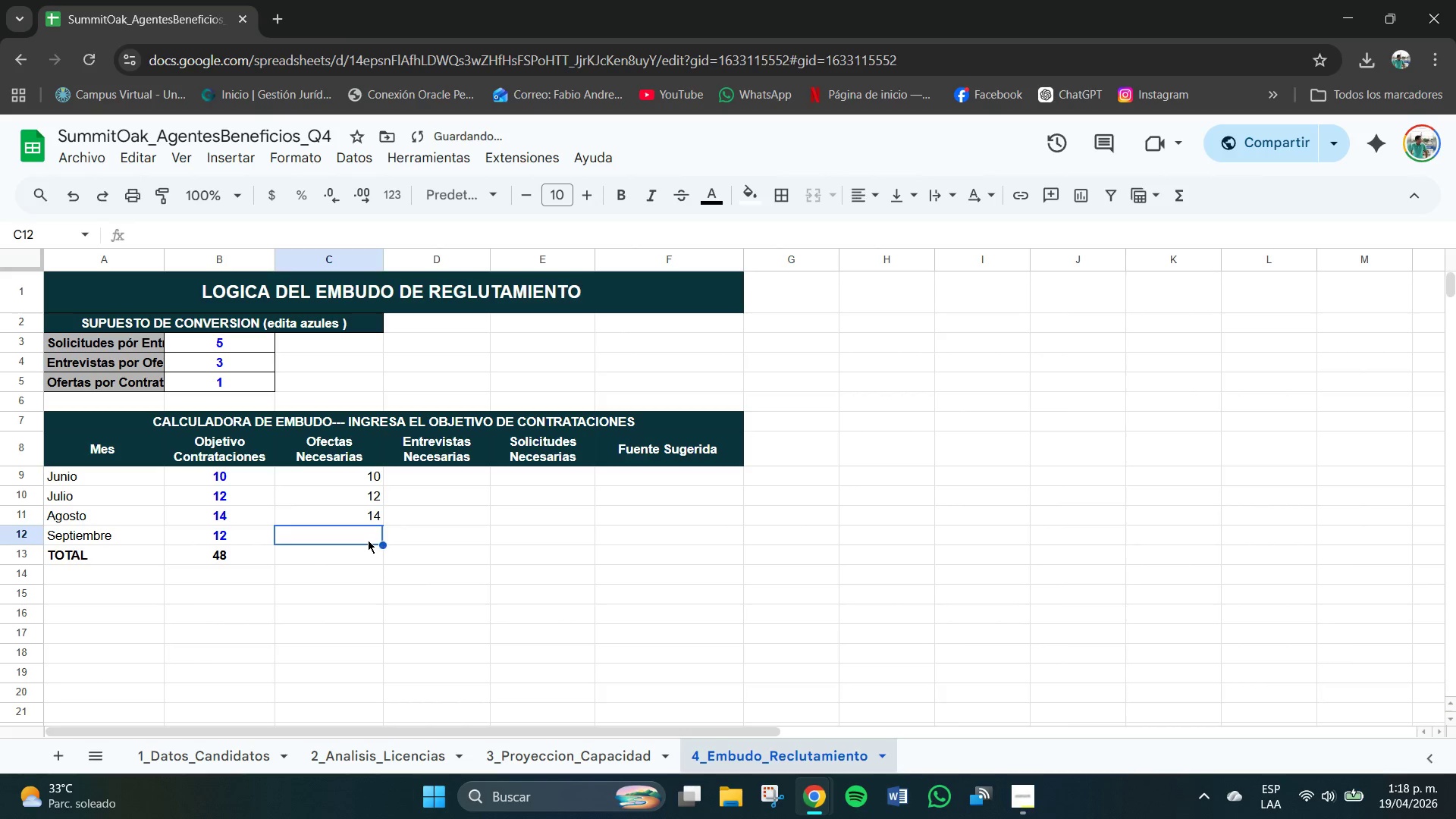 
key(Control+V)
 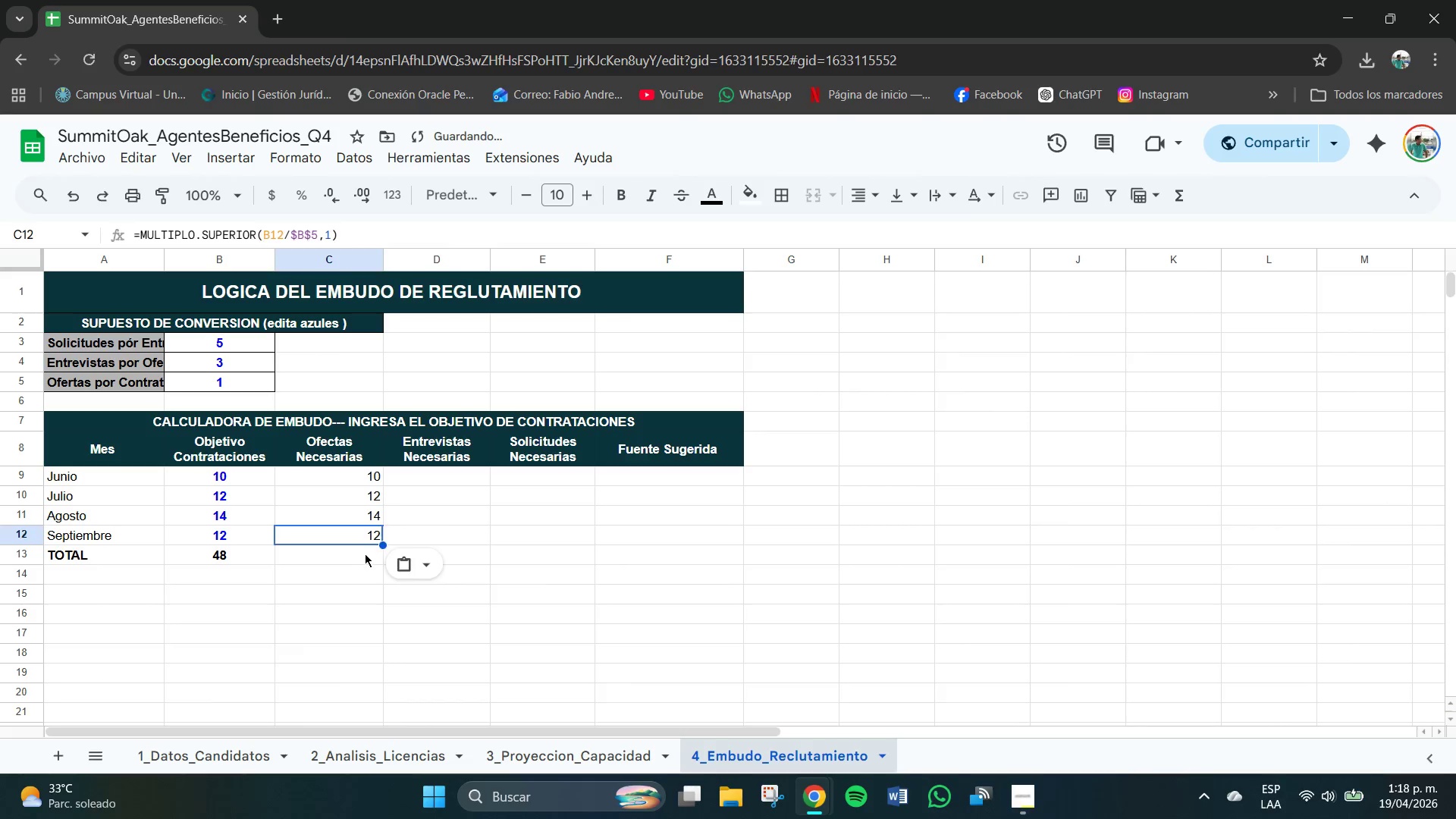 
left_click([365, 554])
 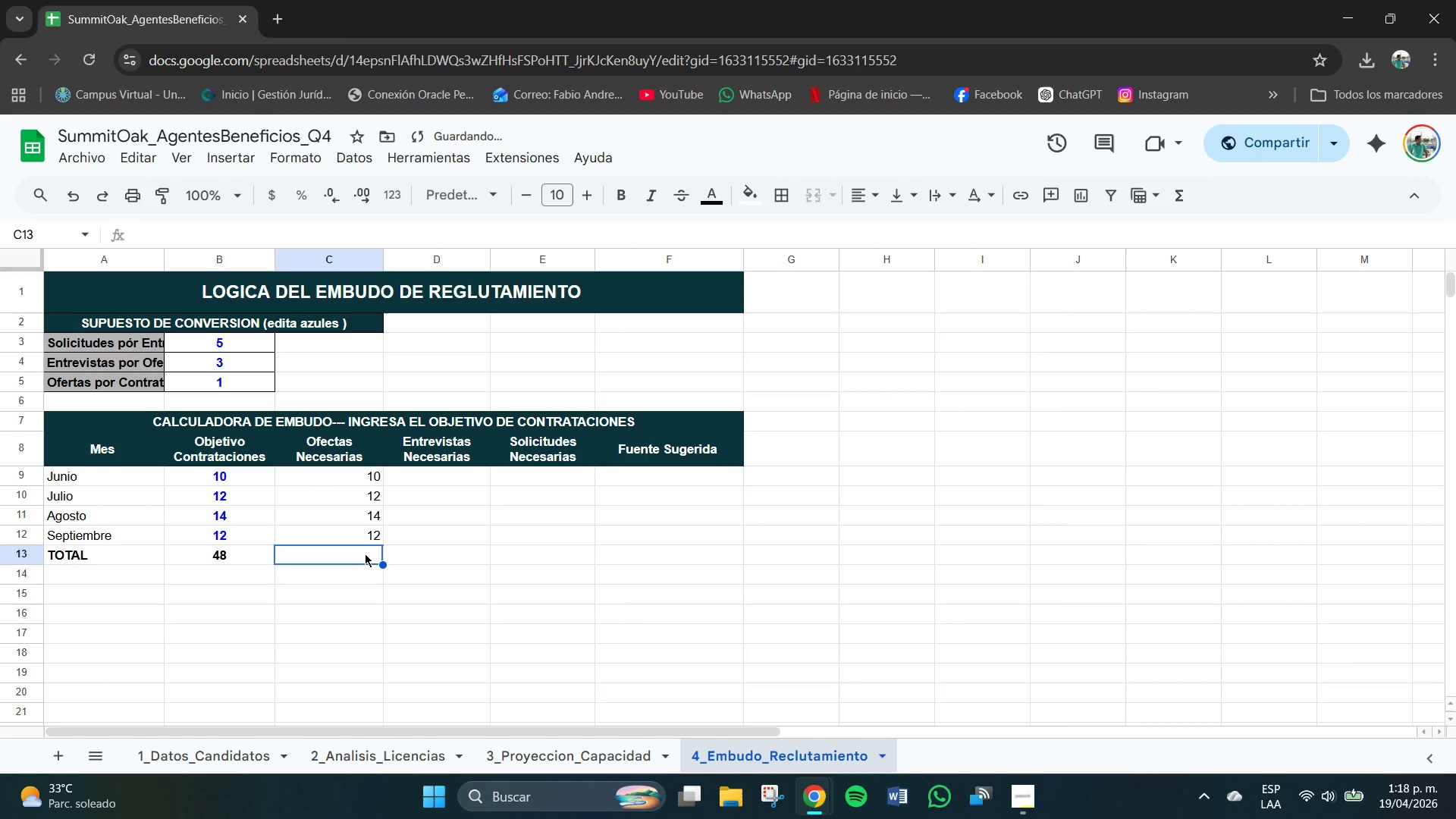 
key(Control+V)
 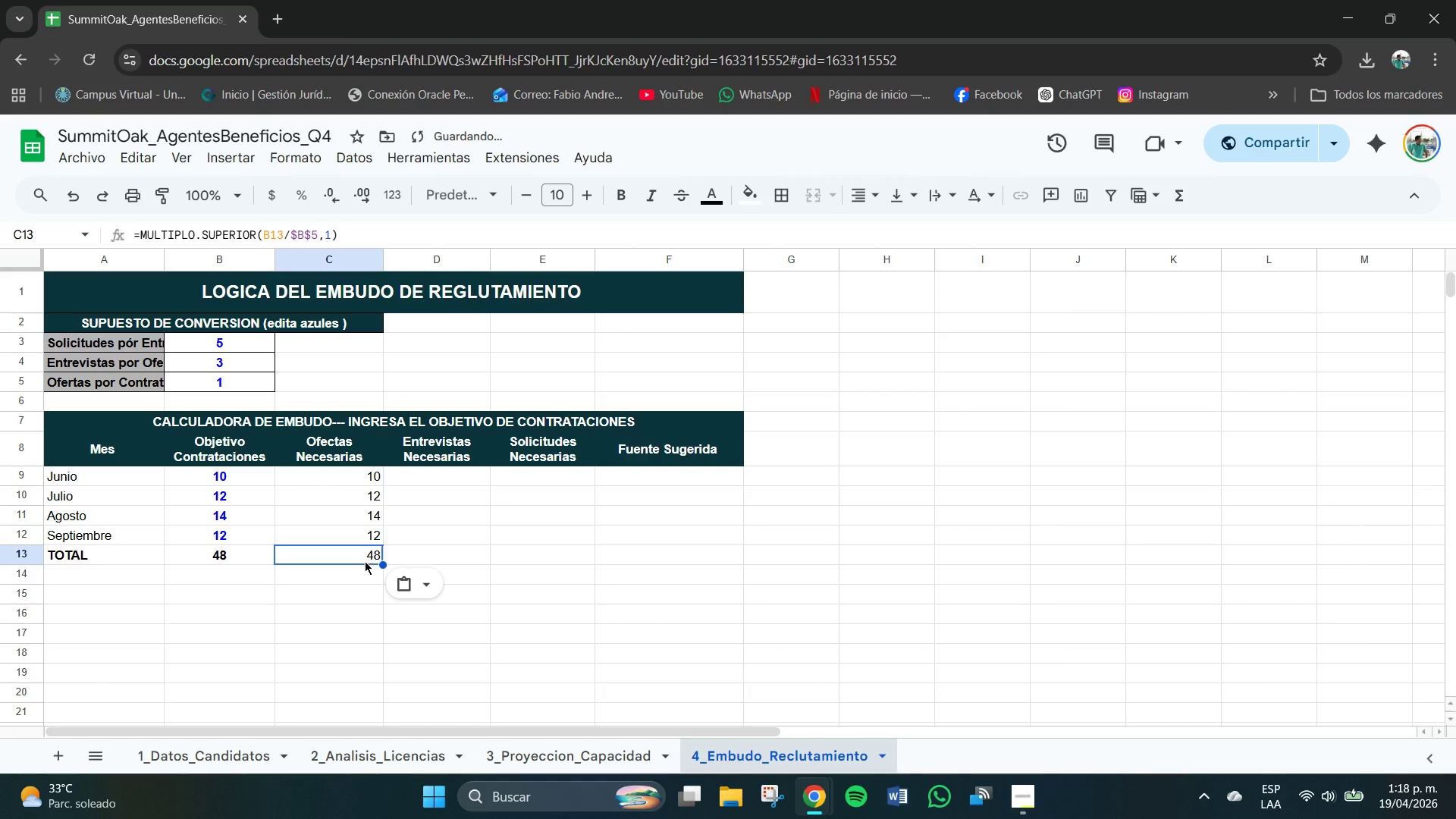 
left_click([365, 567])
 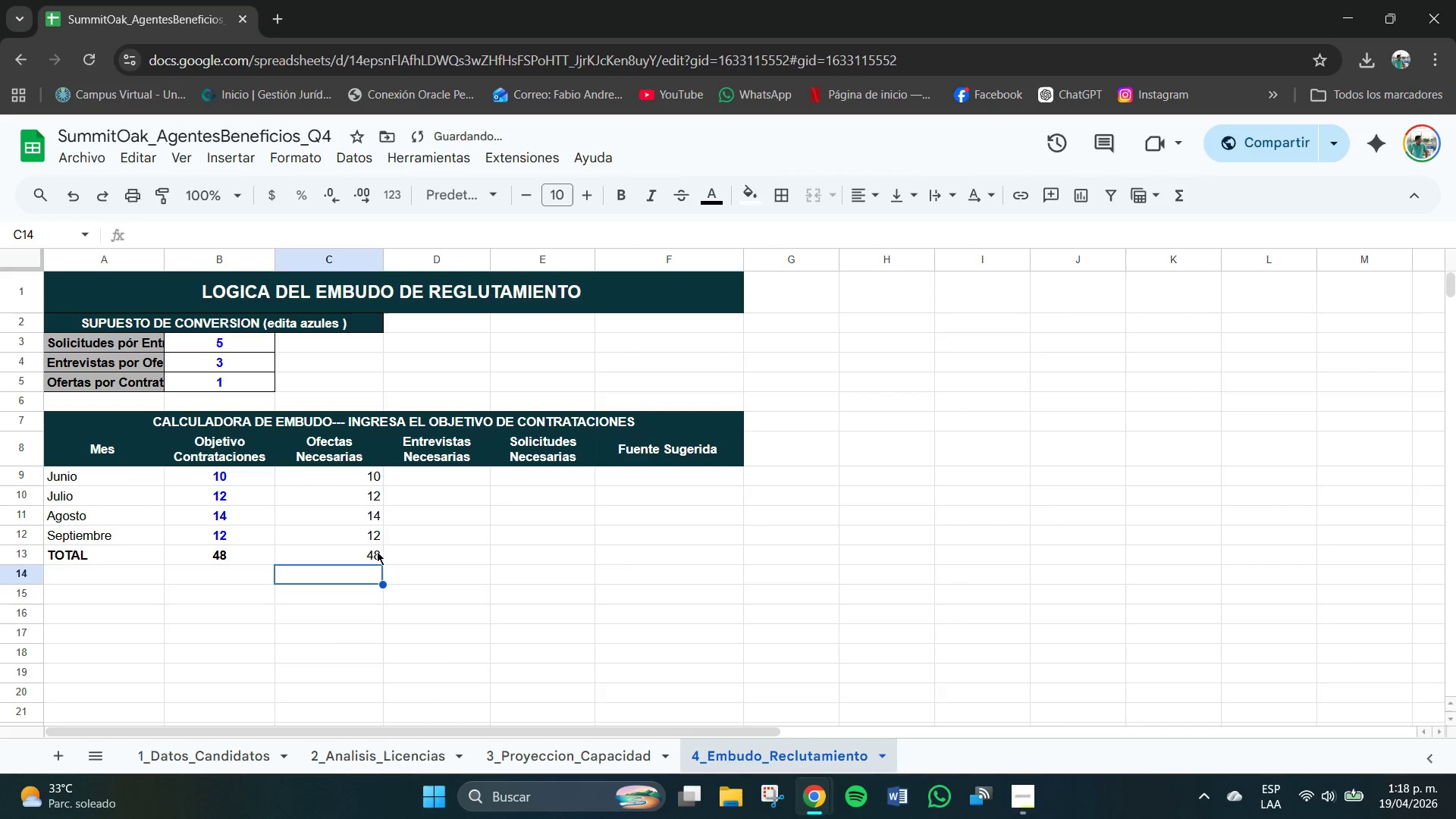 
left_click([362, 558])
 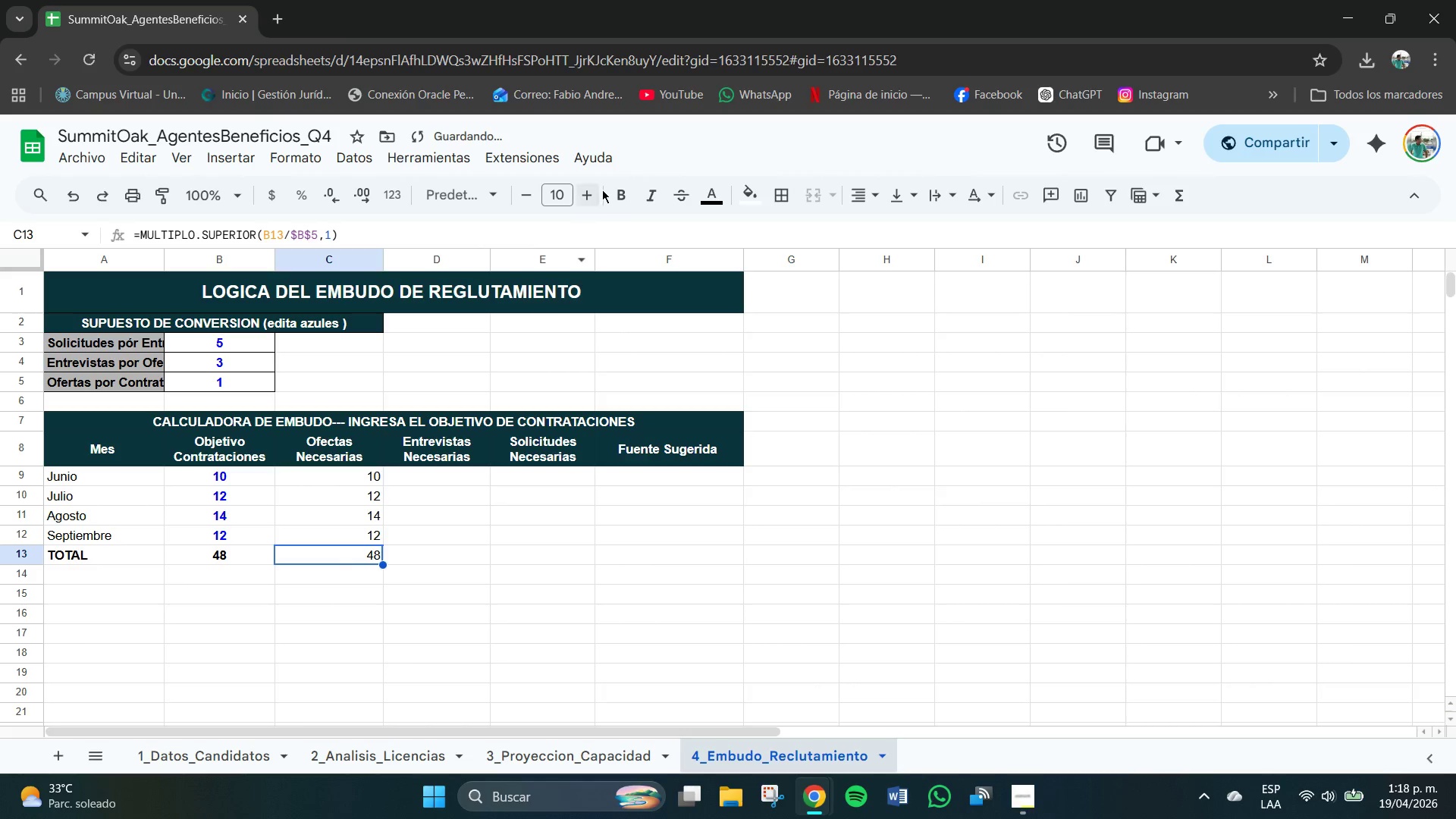 
left_click([626, 184])
 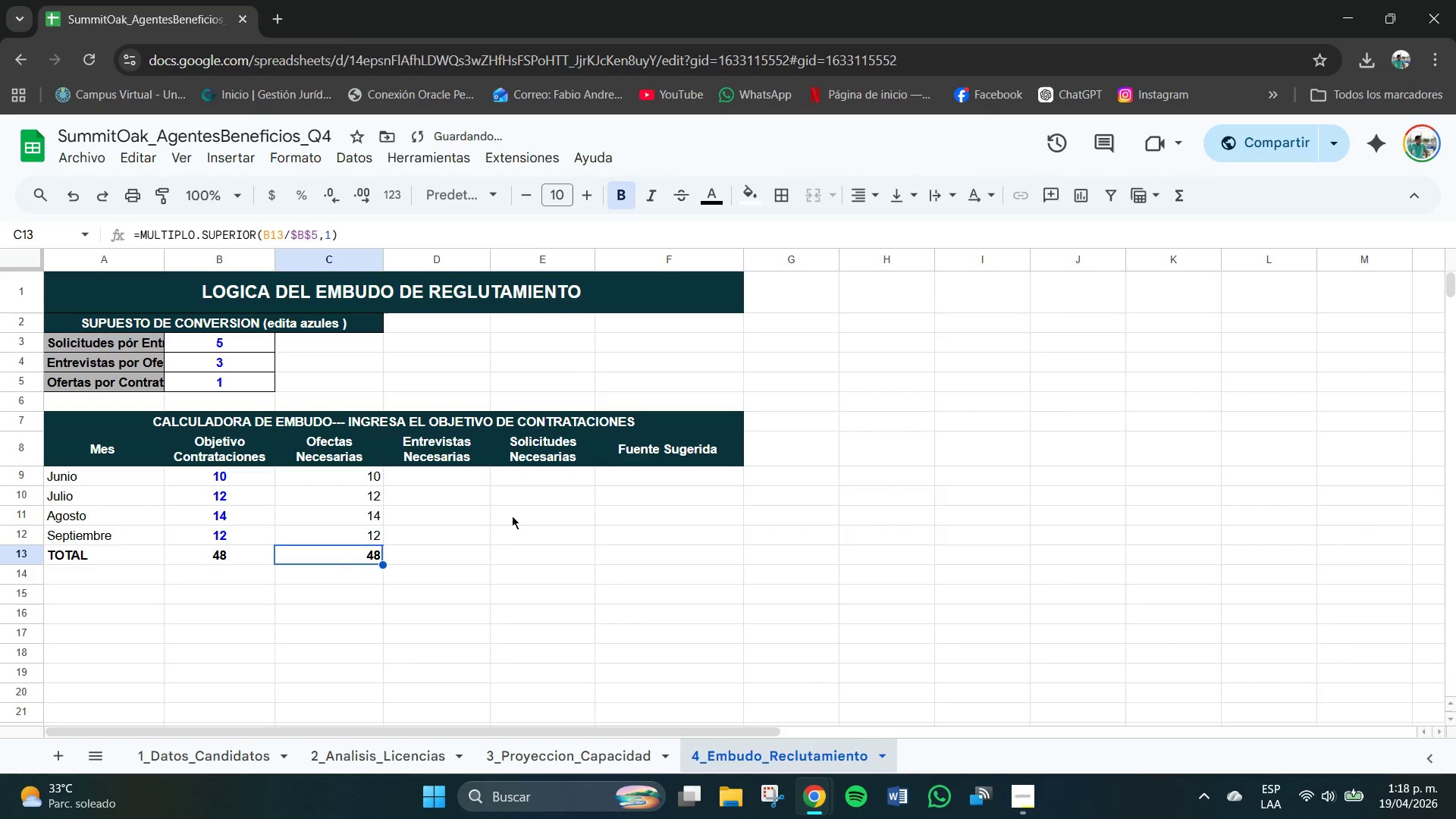 
left_click([422, 523])
 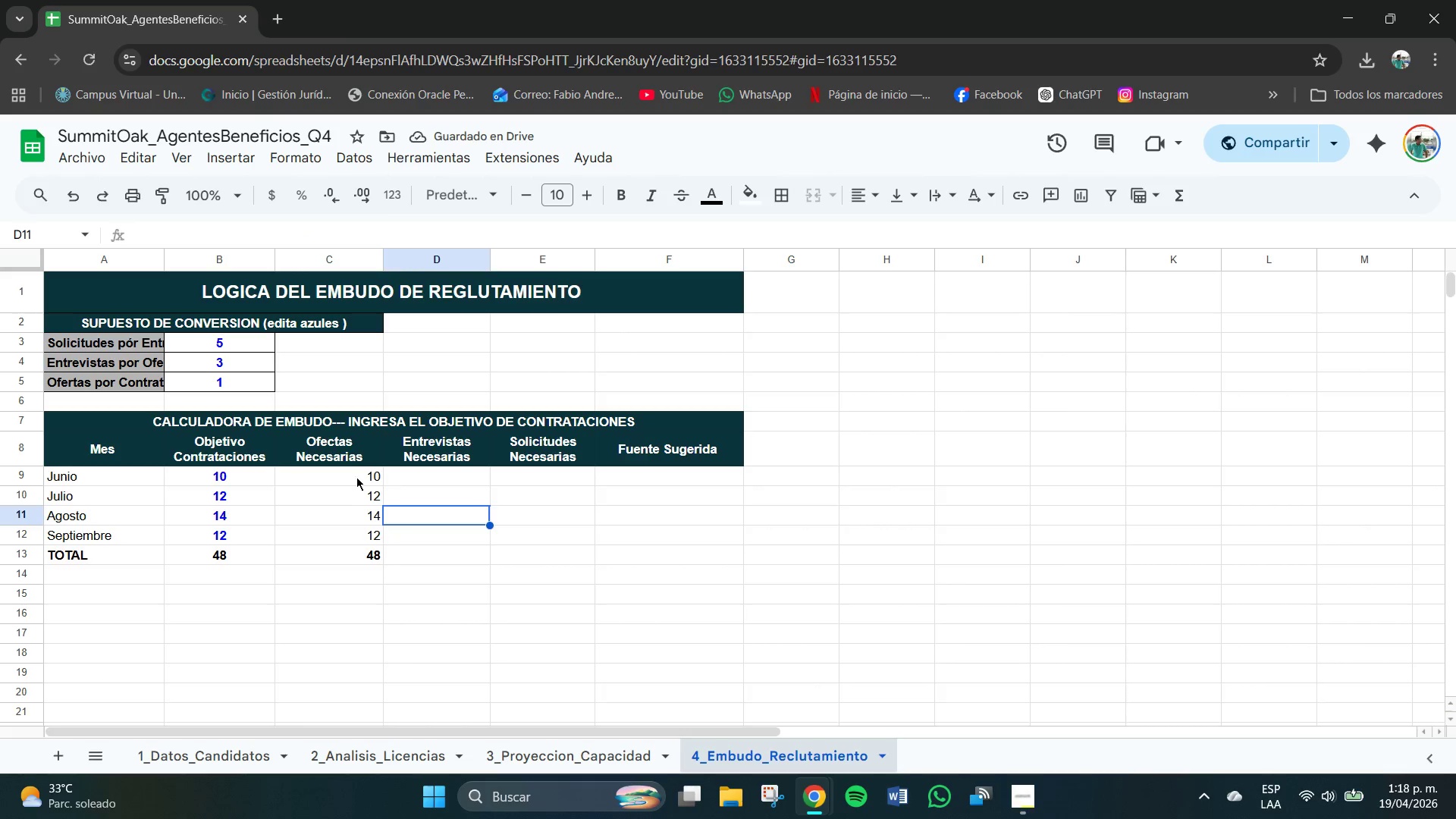 
left_click_drag(start_coordinate=[356, 477], to_coordinate=[360, 557])
 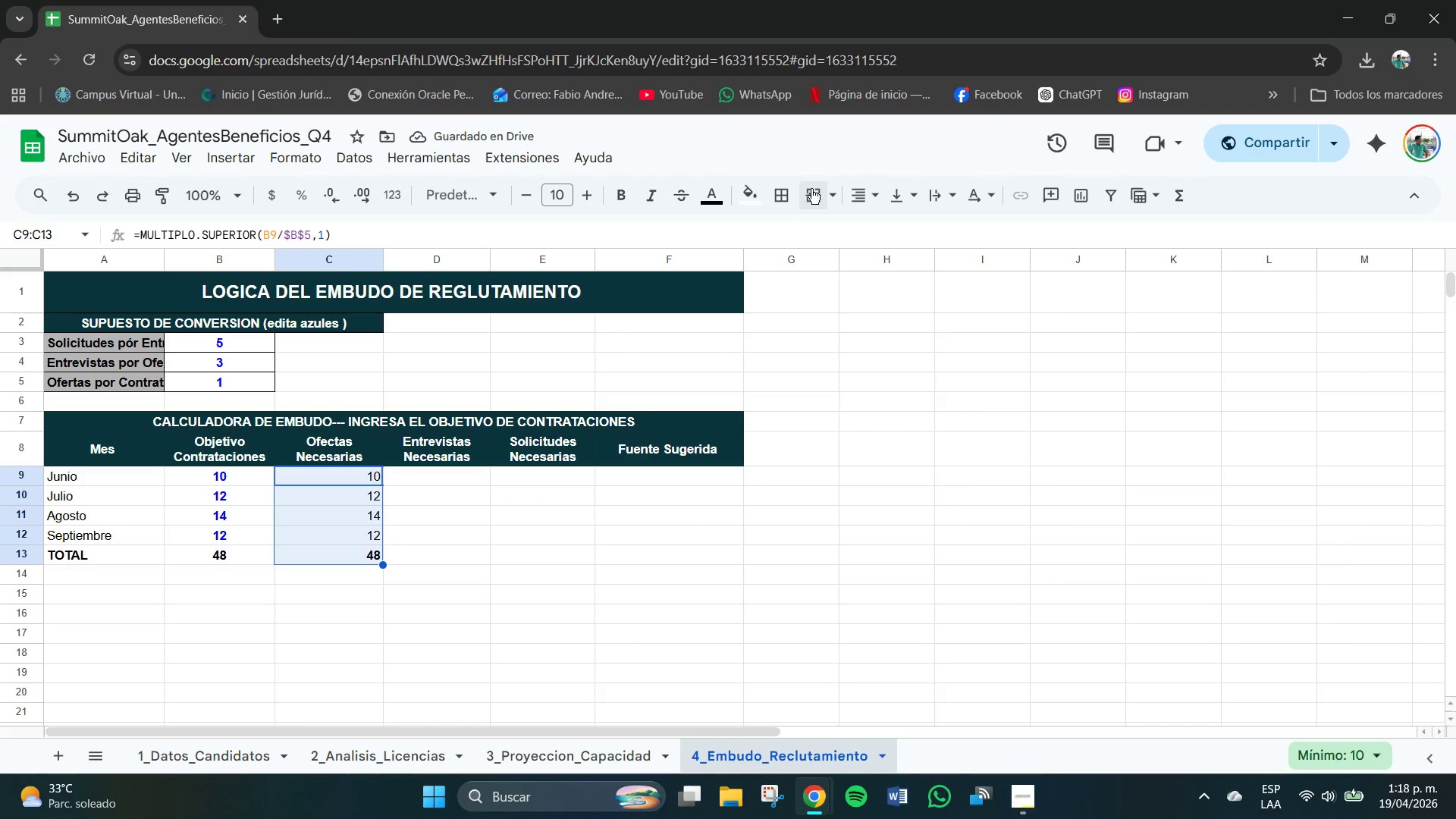 
left_click([852, 190])
 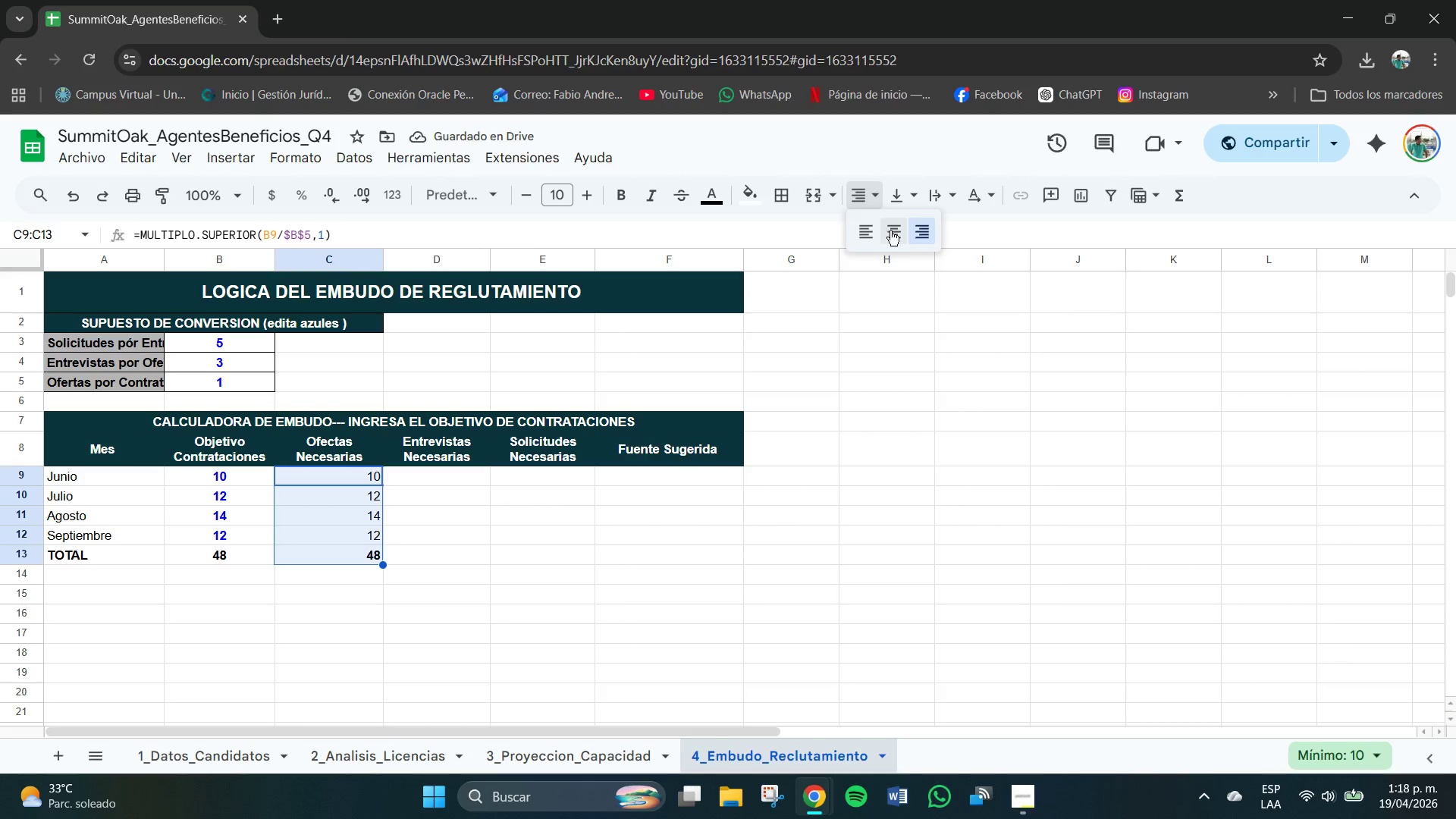 
left_click([896, 233])
 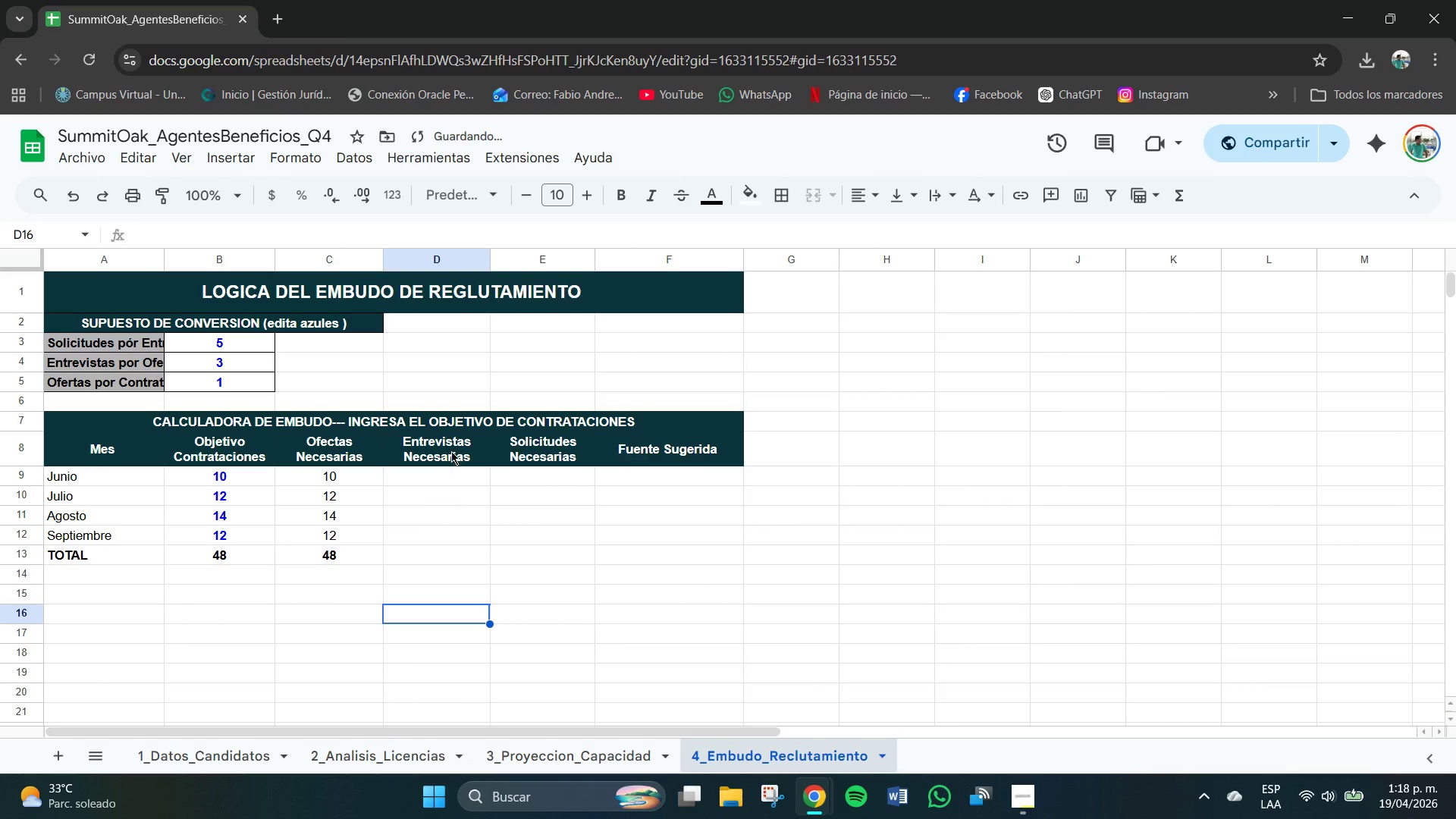 
left_click([437, 474])
 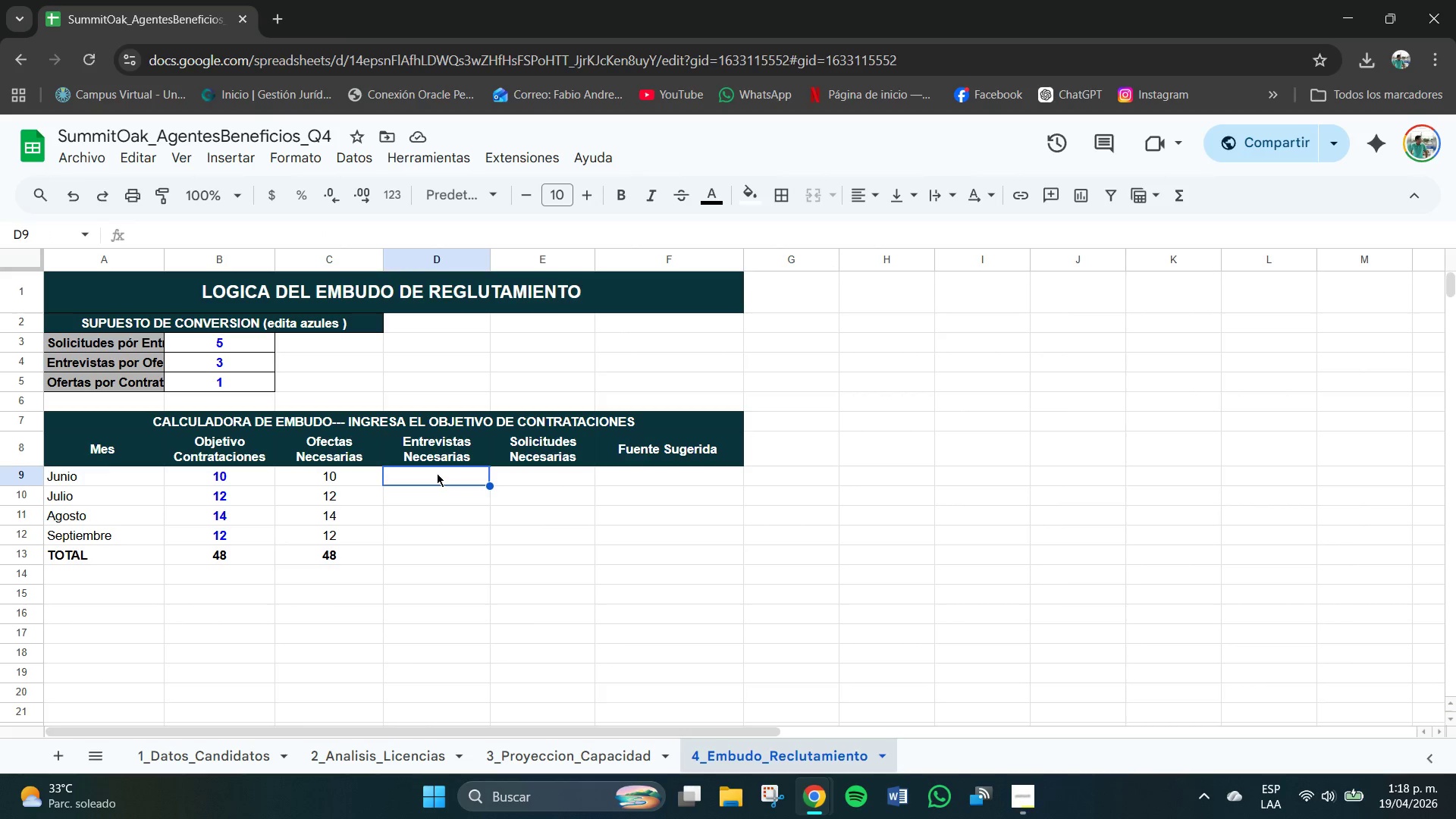 
wait(6.0)
 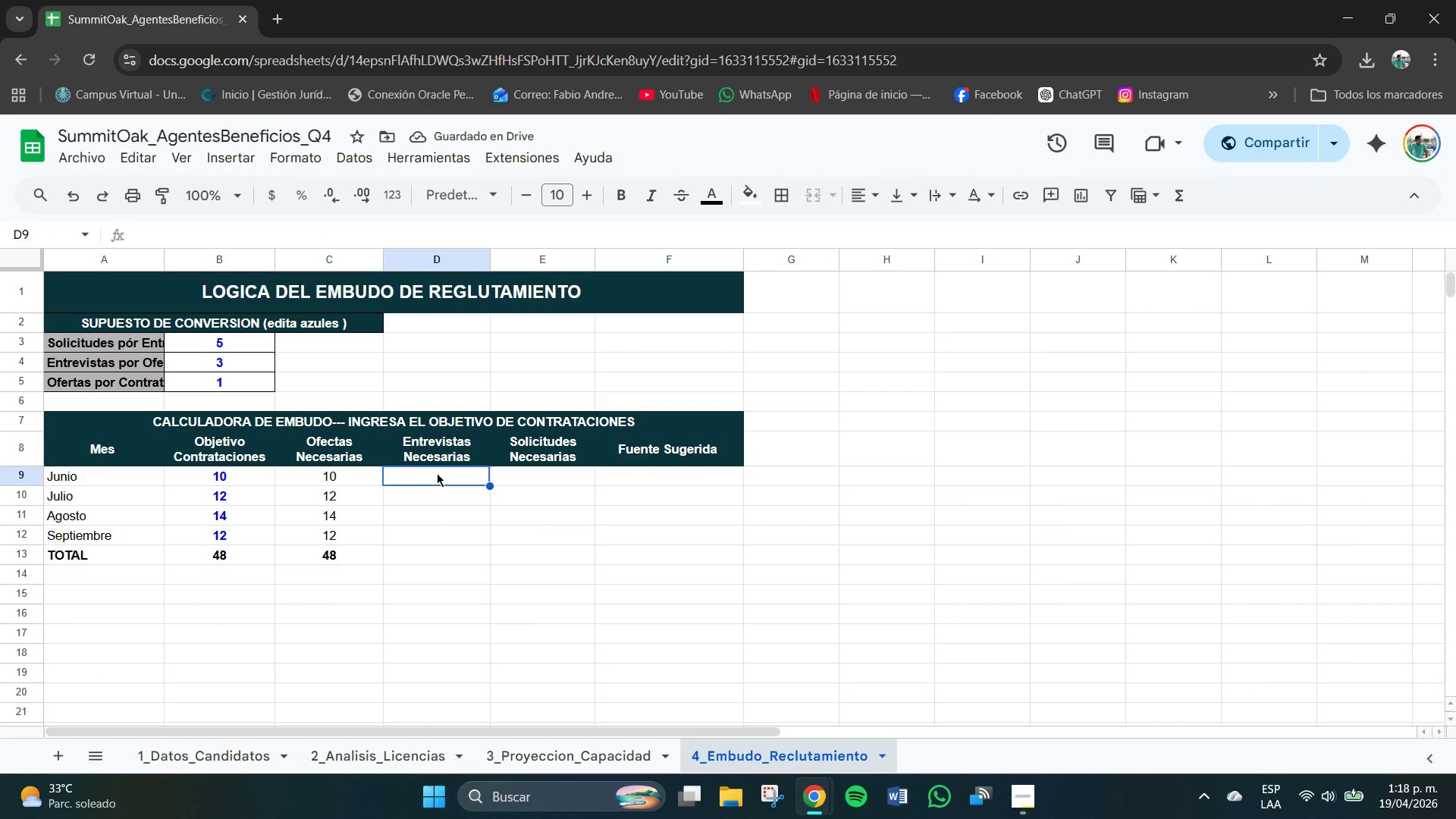 
key(Control+V)
 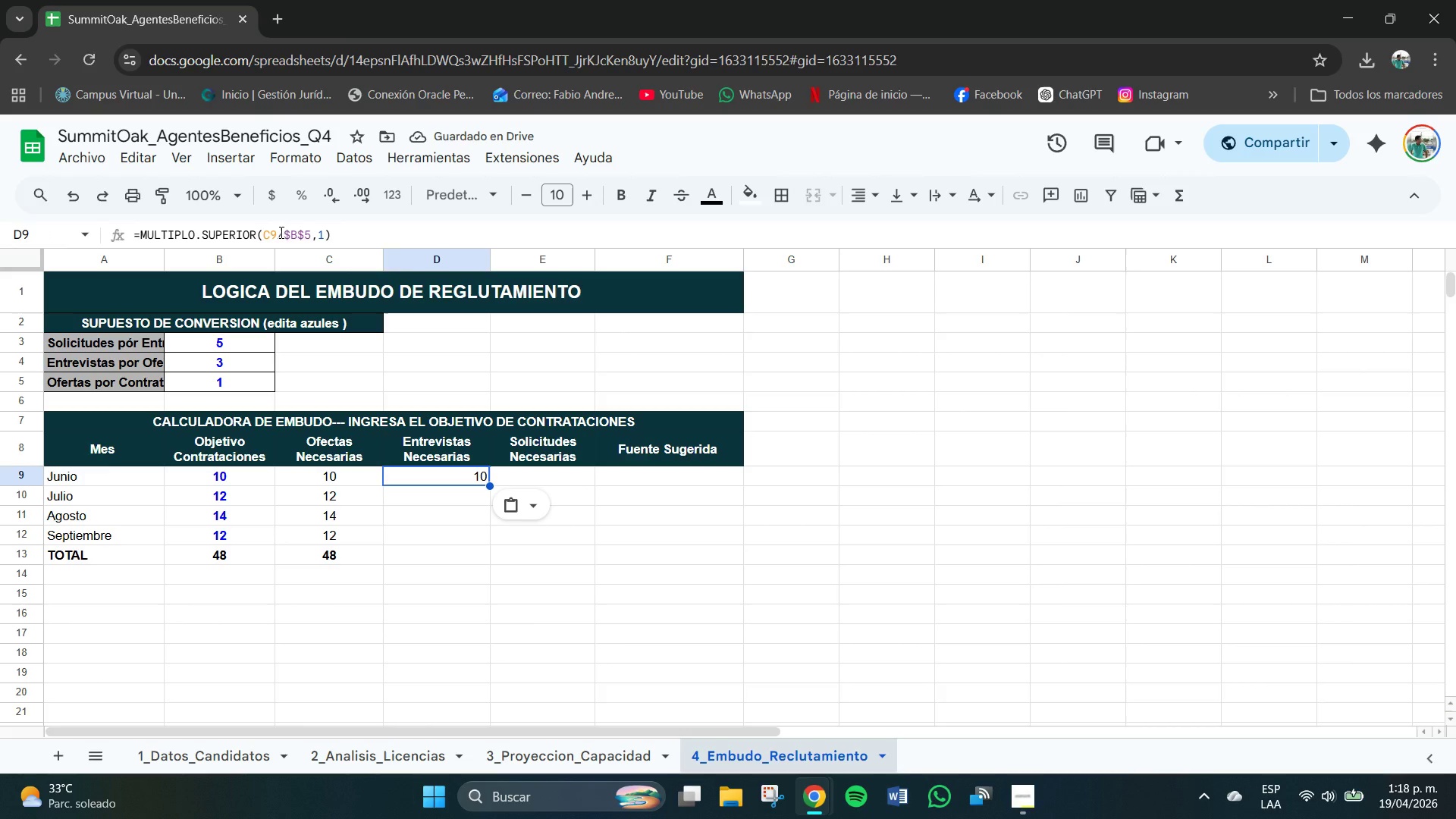 
wait(6.08)
 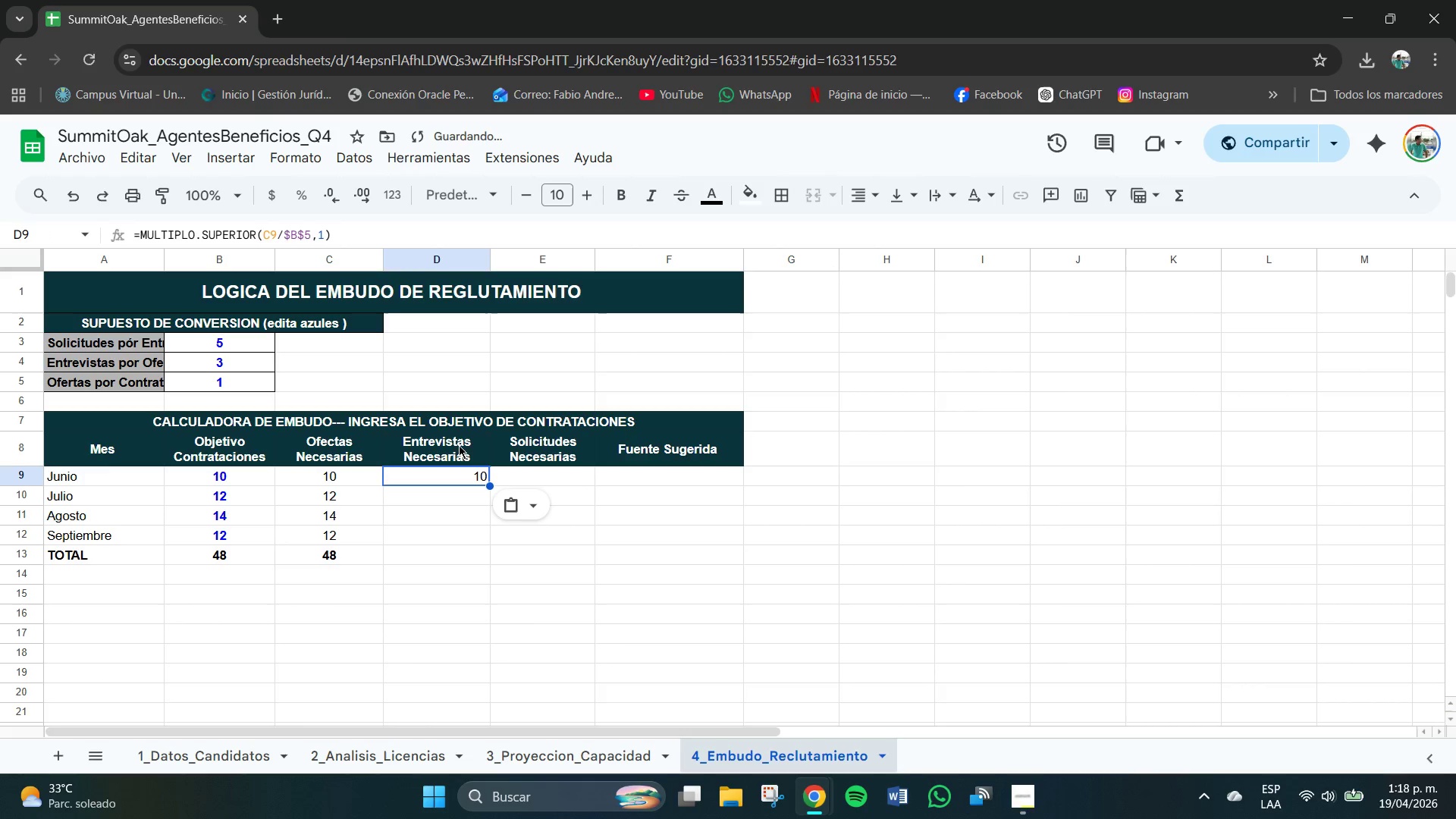 
left_click([282, 229])
 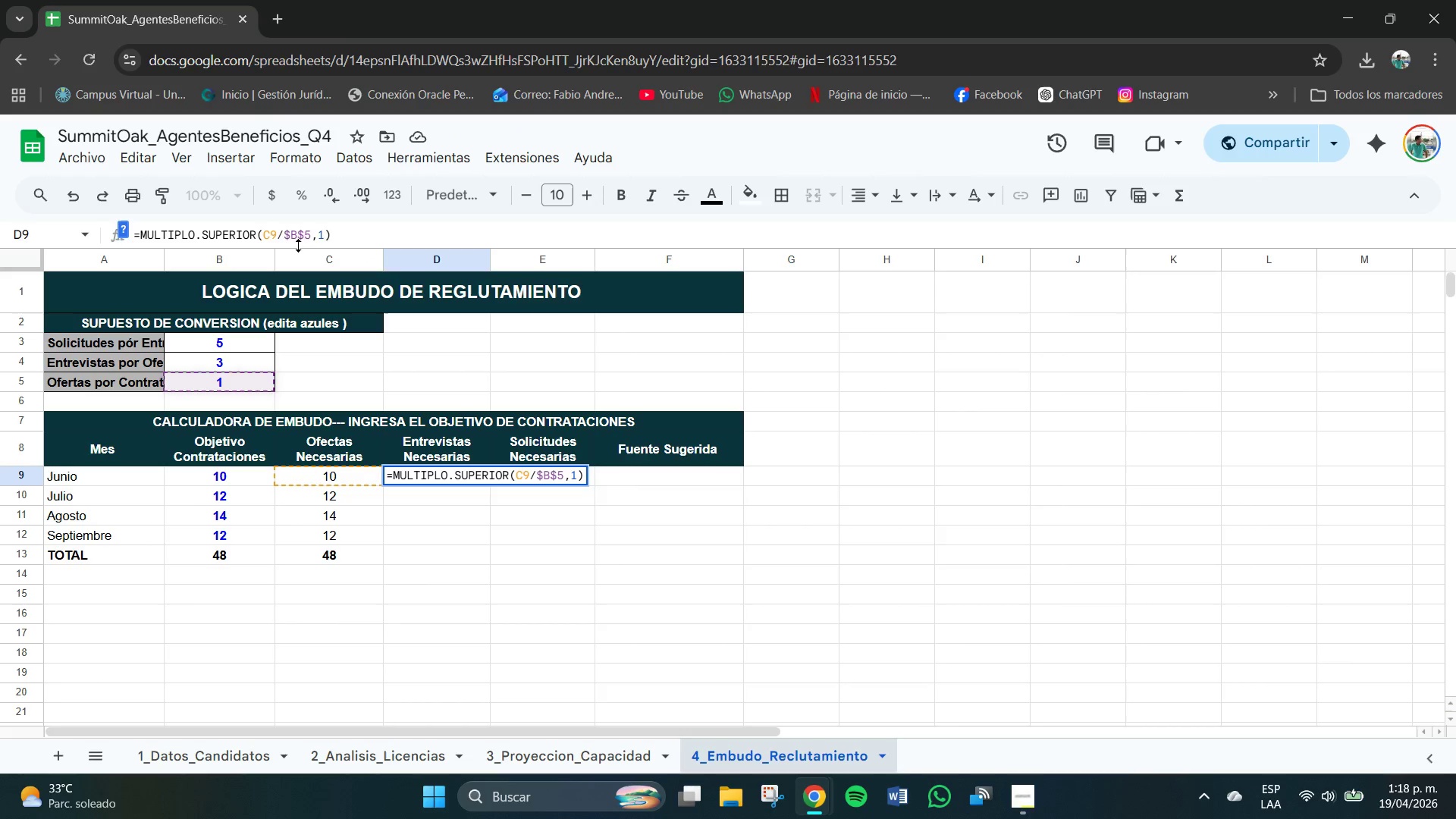 
key(Backspace)
 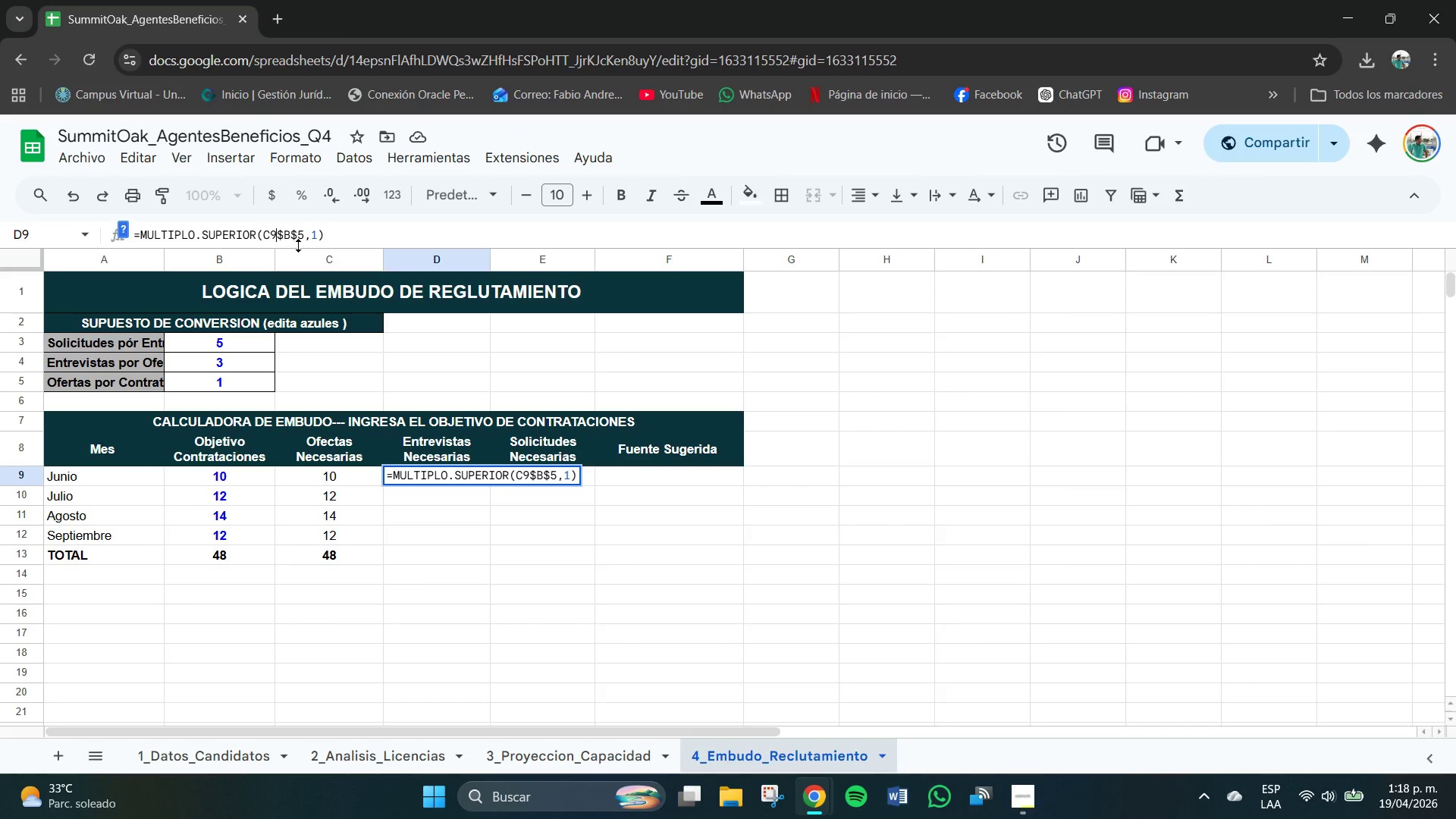 
key(Shift+Equal)
 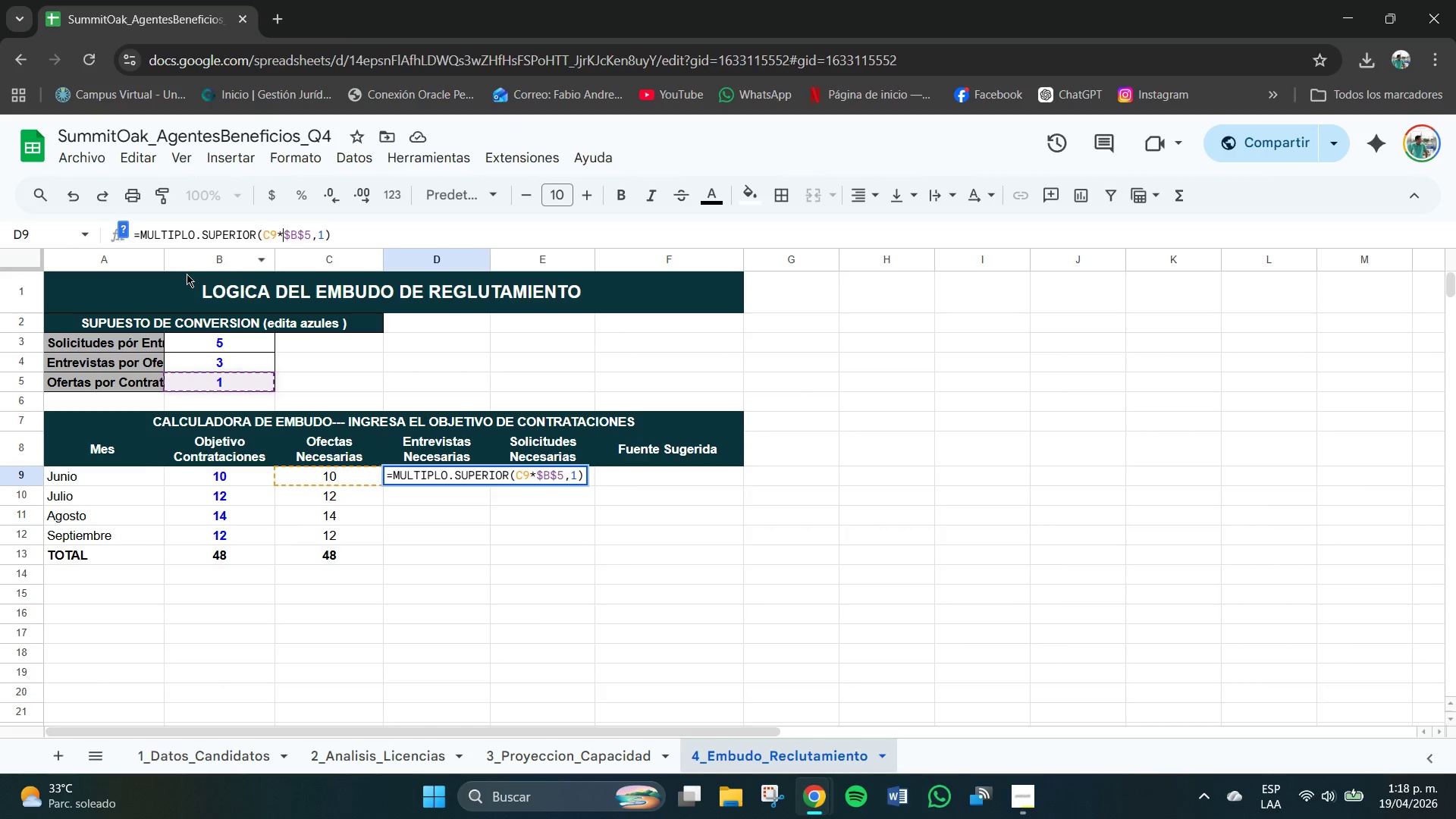 
left_click([312, 233])
 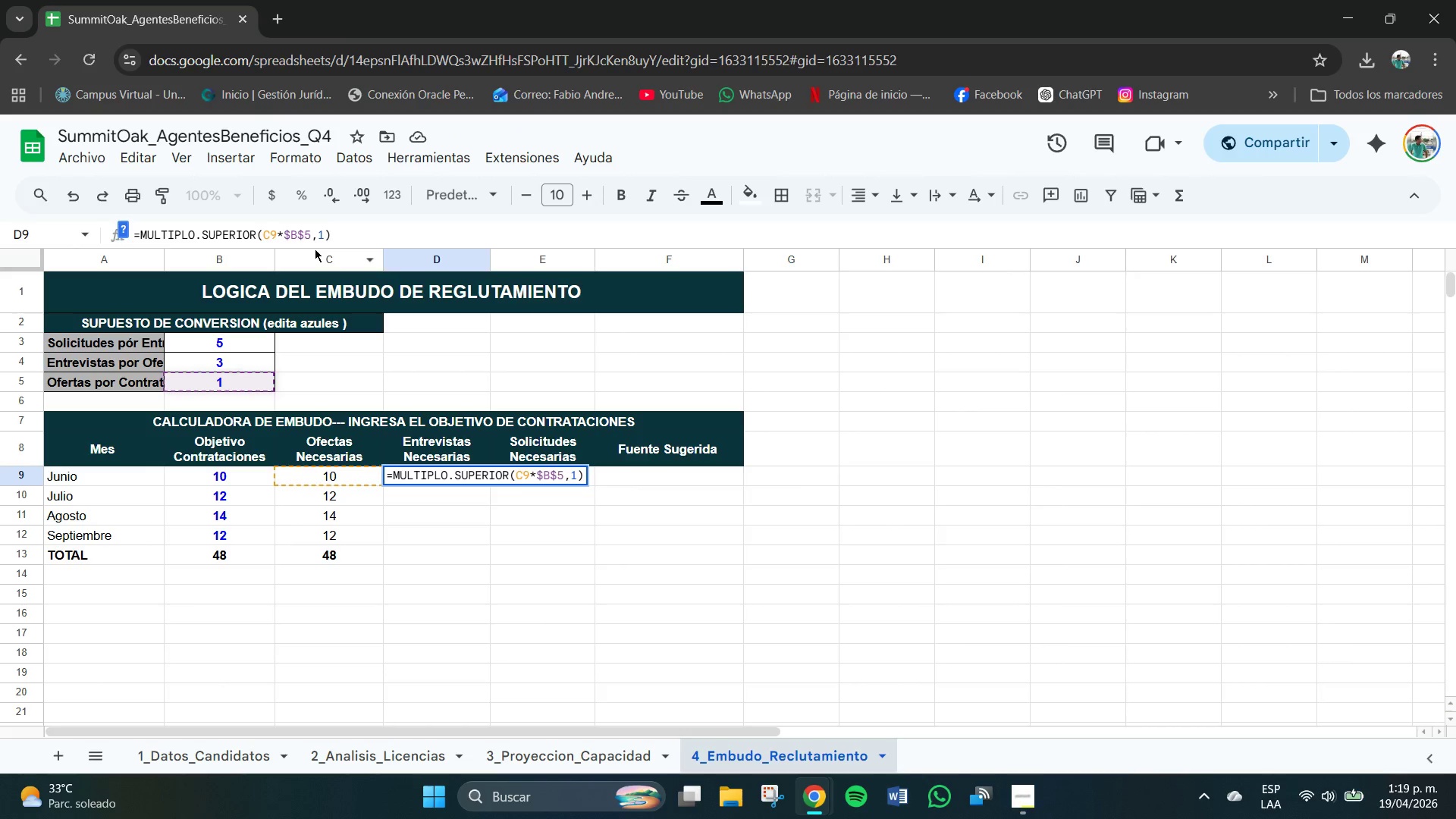 
key(Backspace)
 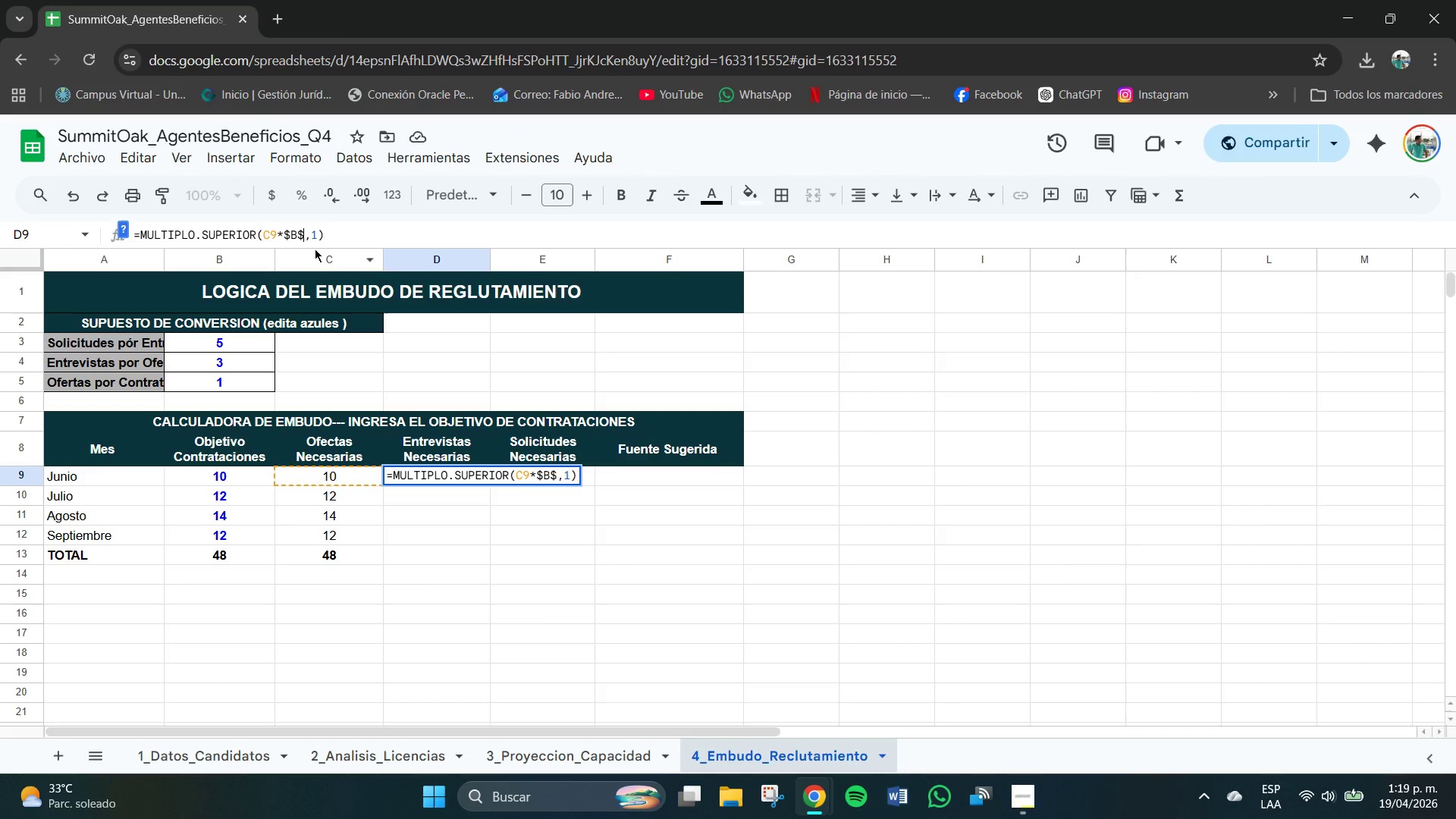 
key(Numpad4)
 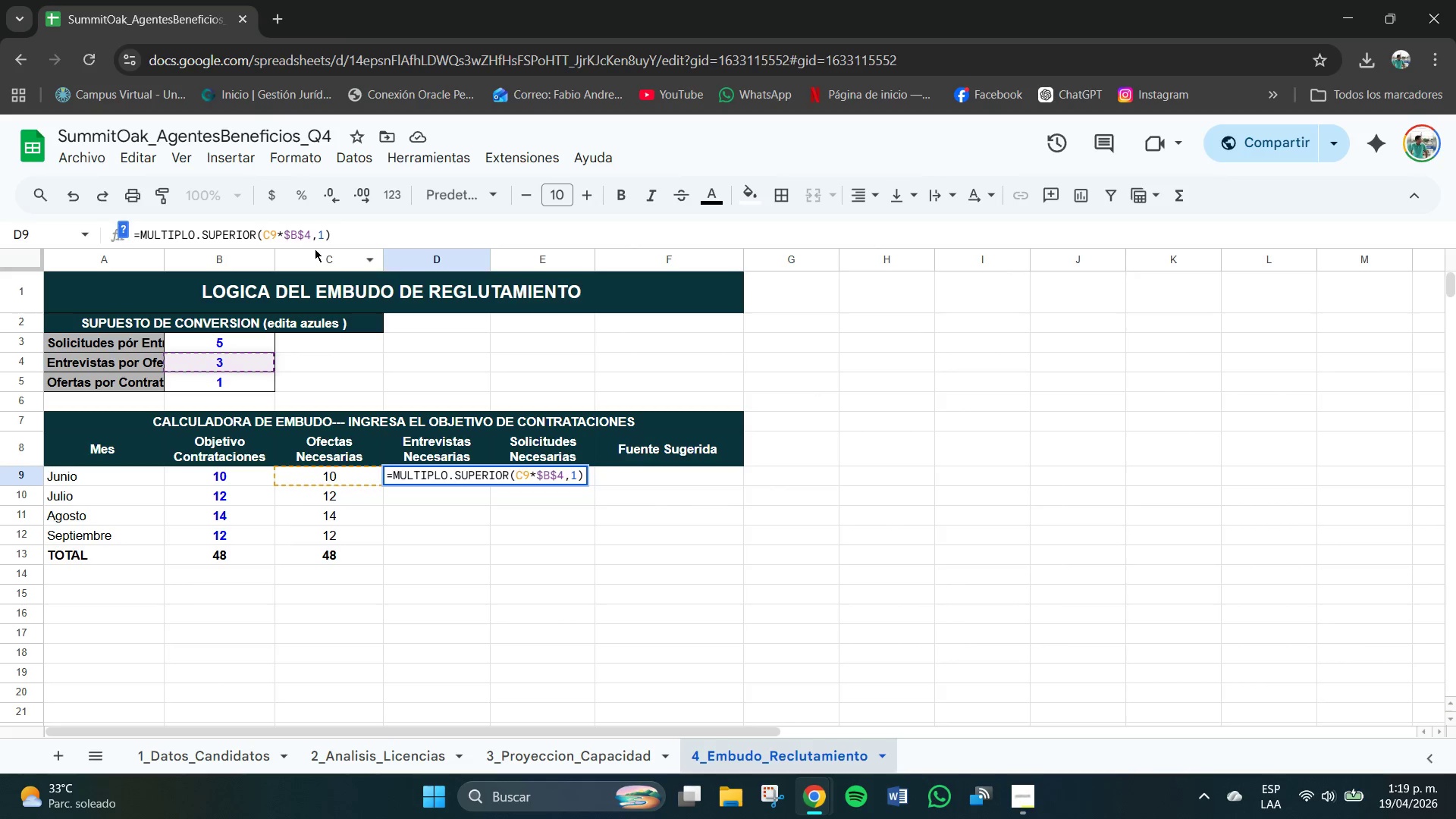 
key(NumpadEnter)
 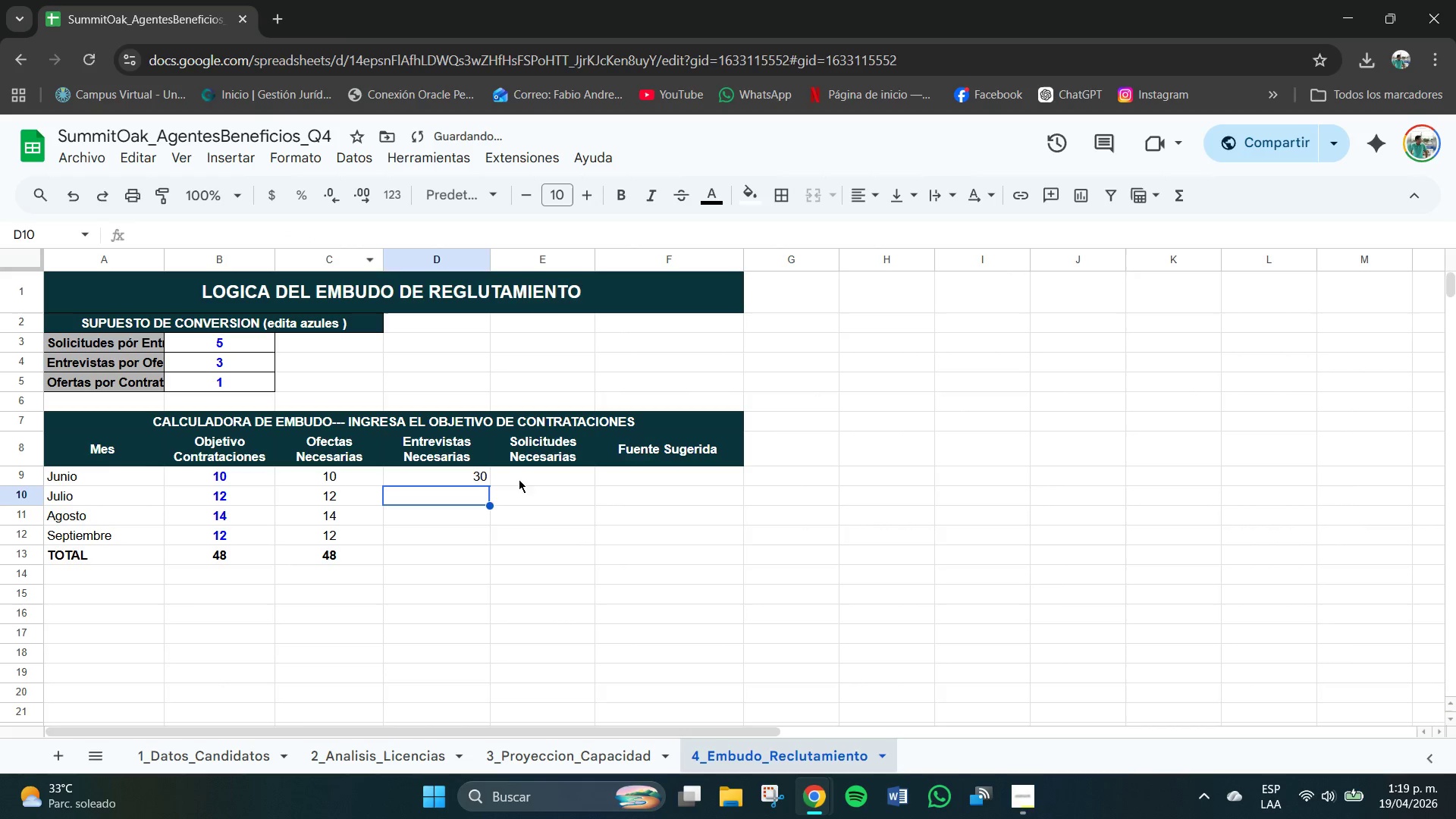 
key(Control+C)
 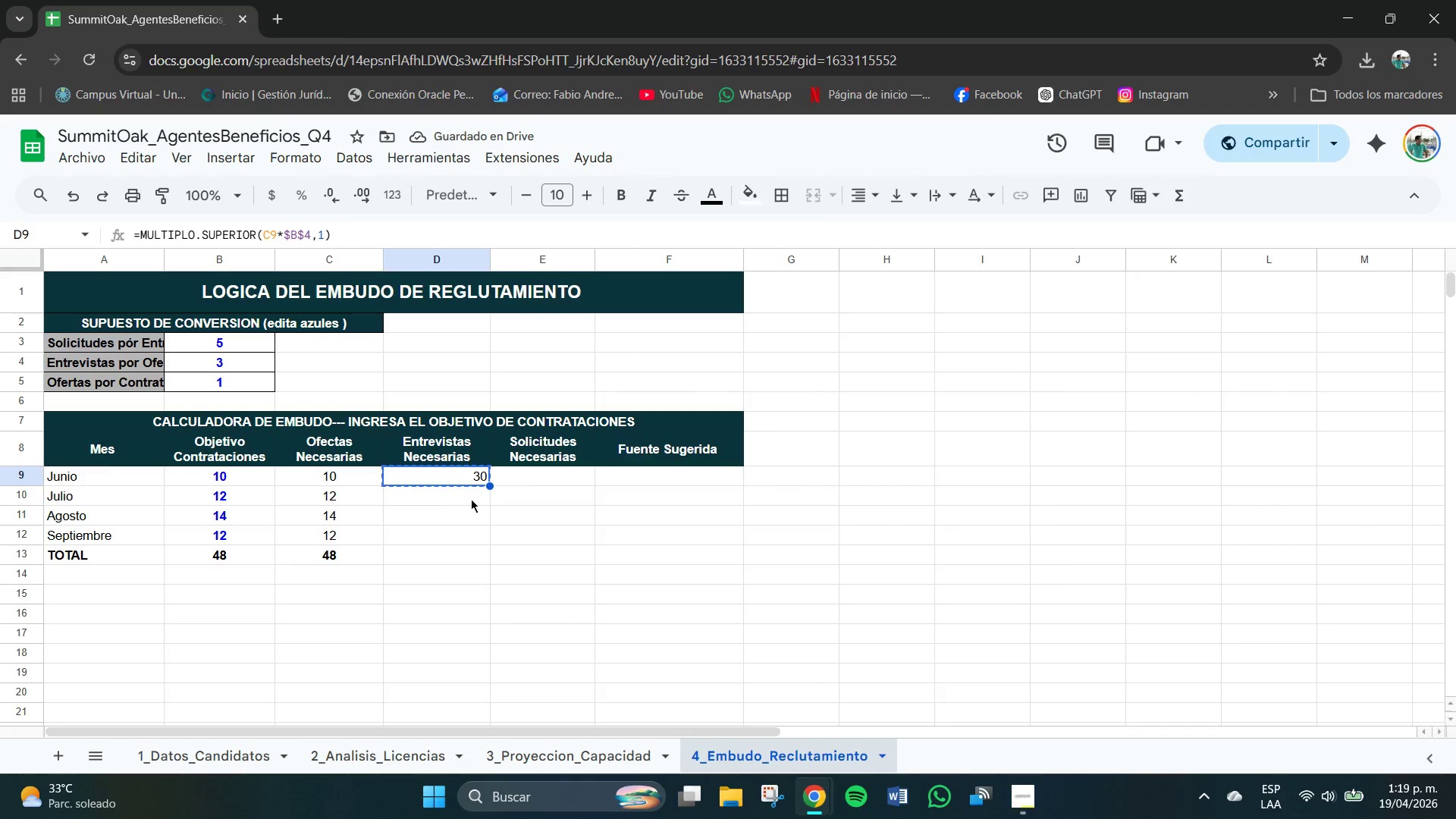 
left_click([472, 499])
 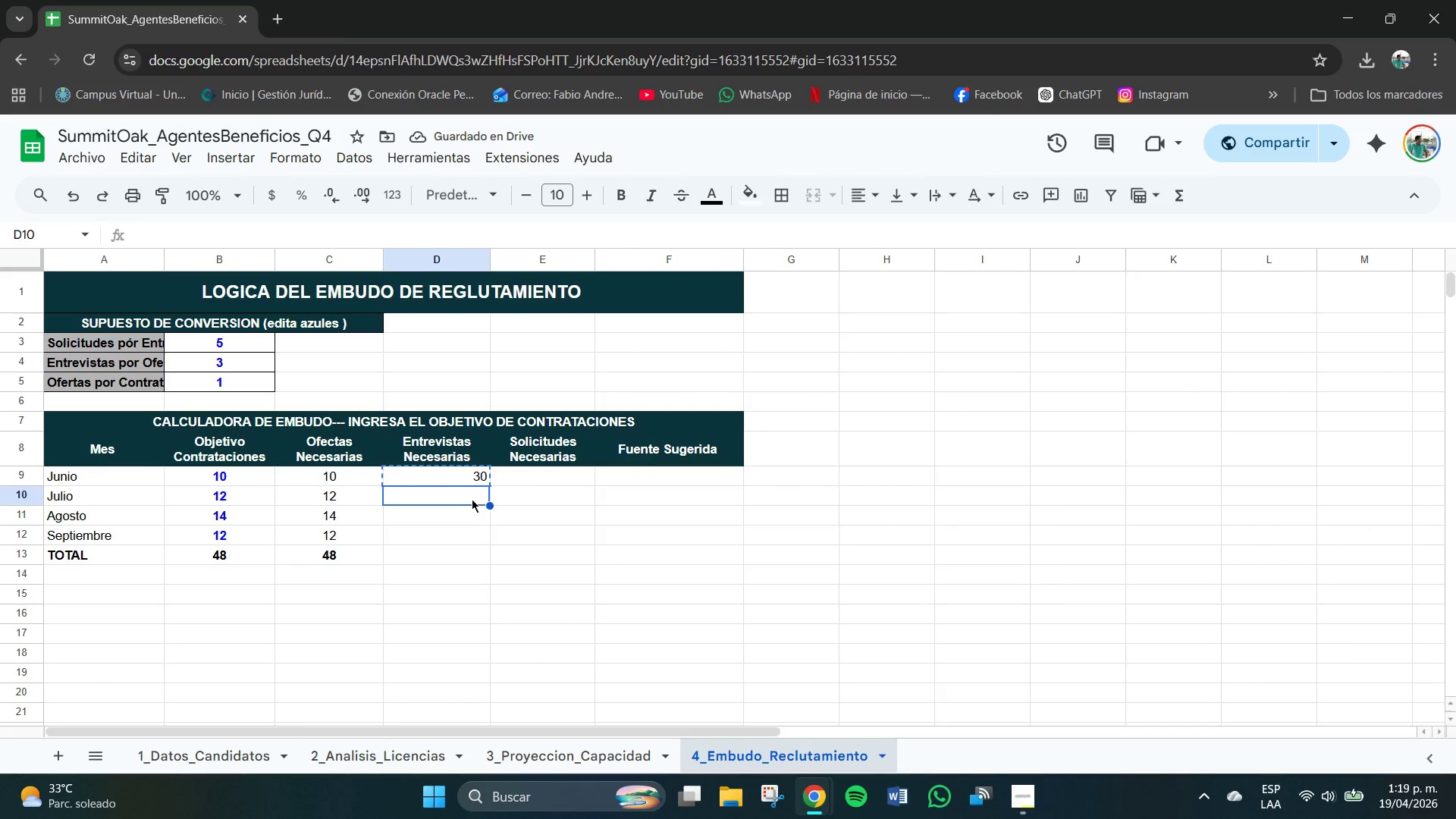 
key(Control+V)
 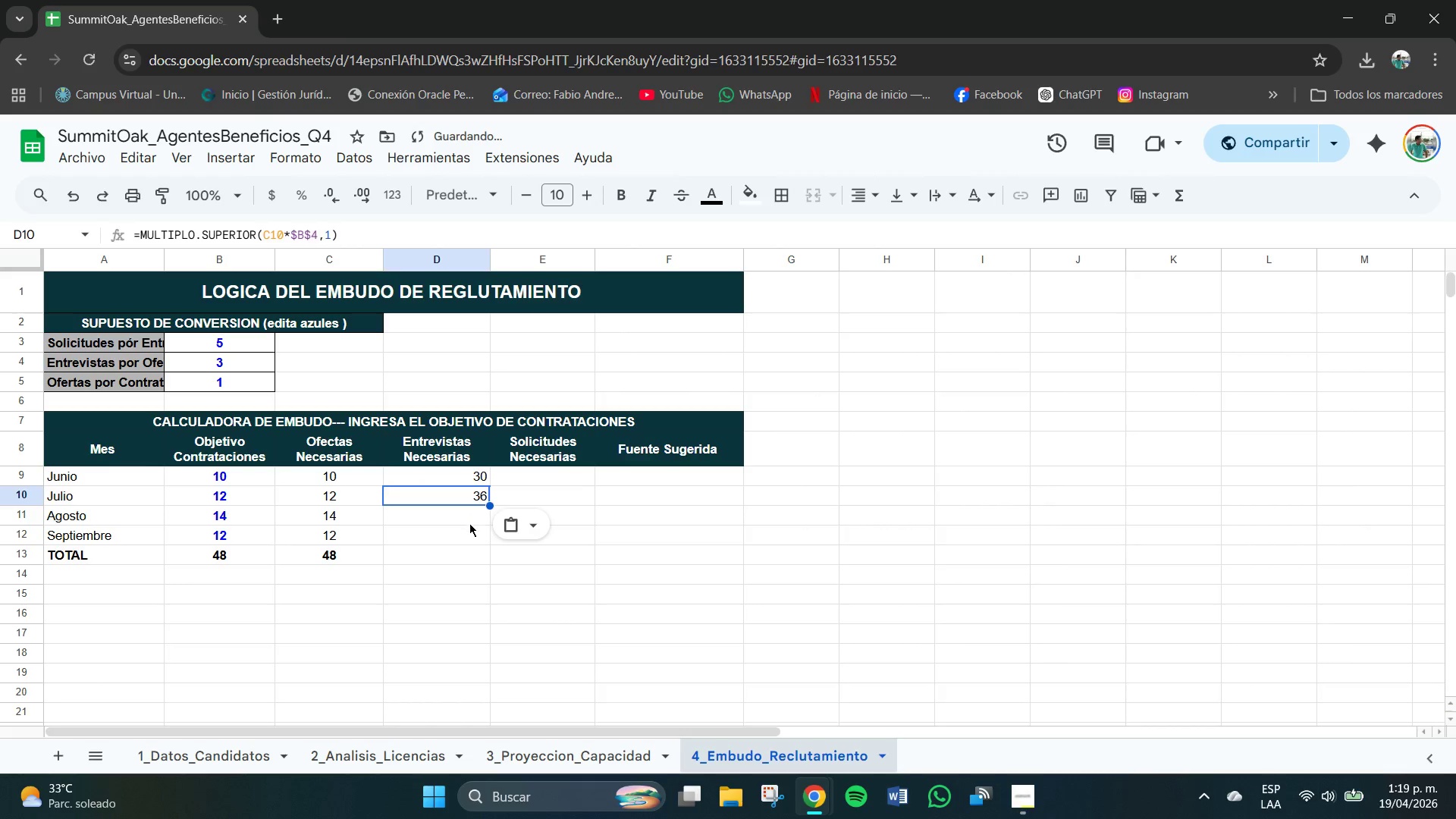 
key(Control+V)
 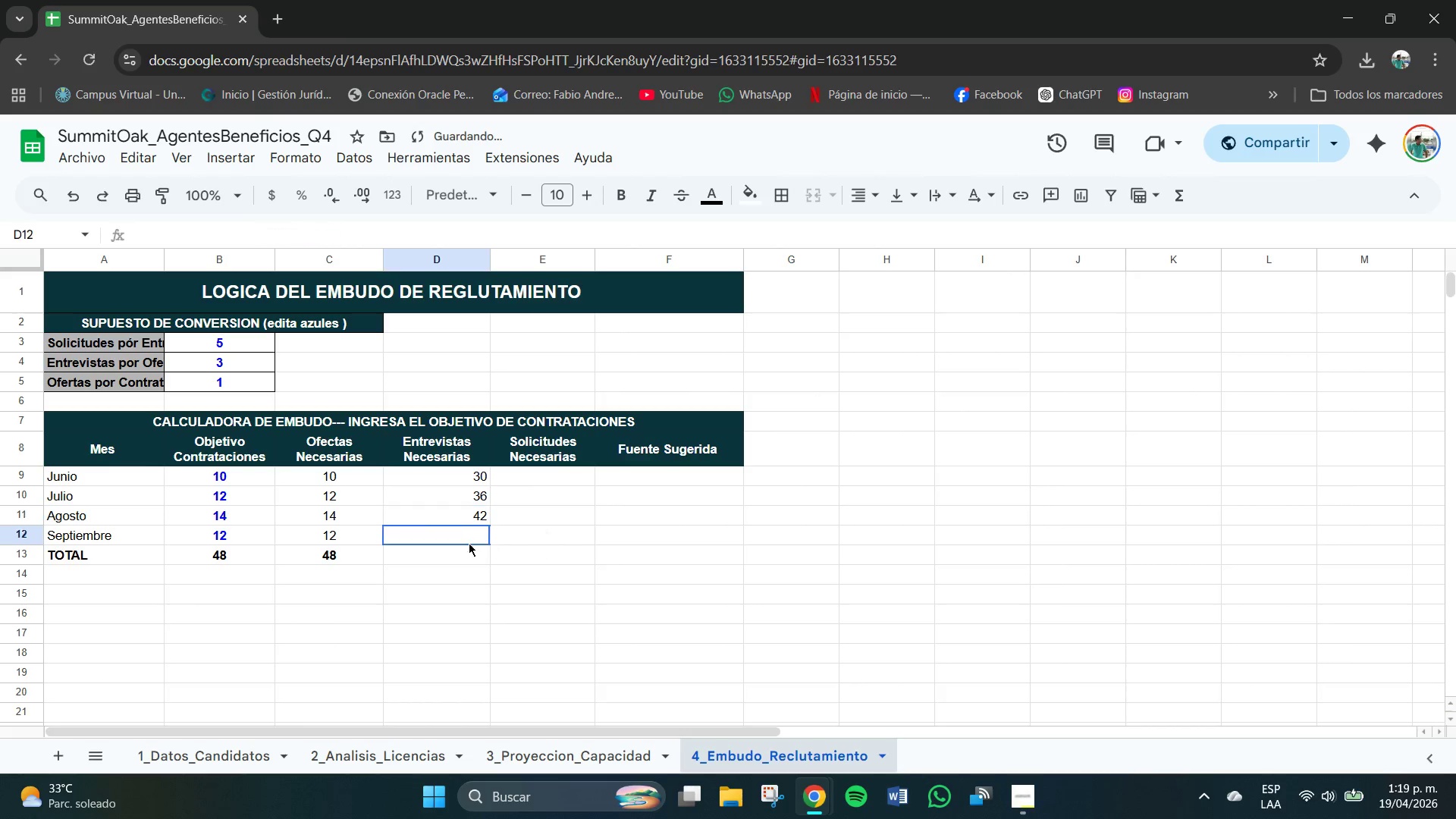 
left_click([469, 543])
 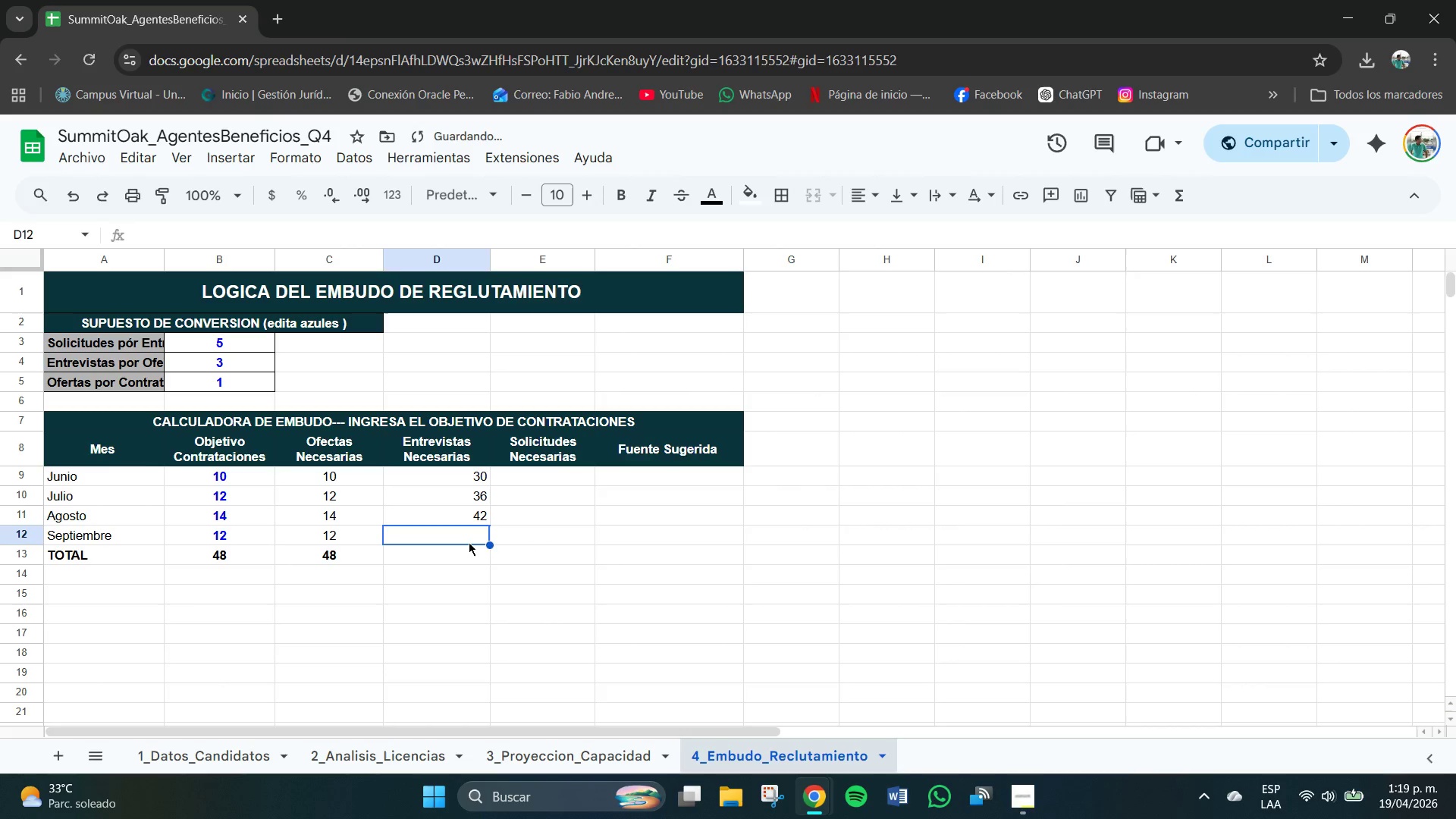 
key(Control+V)
 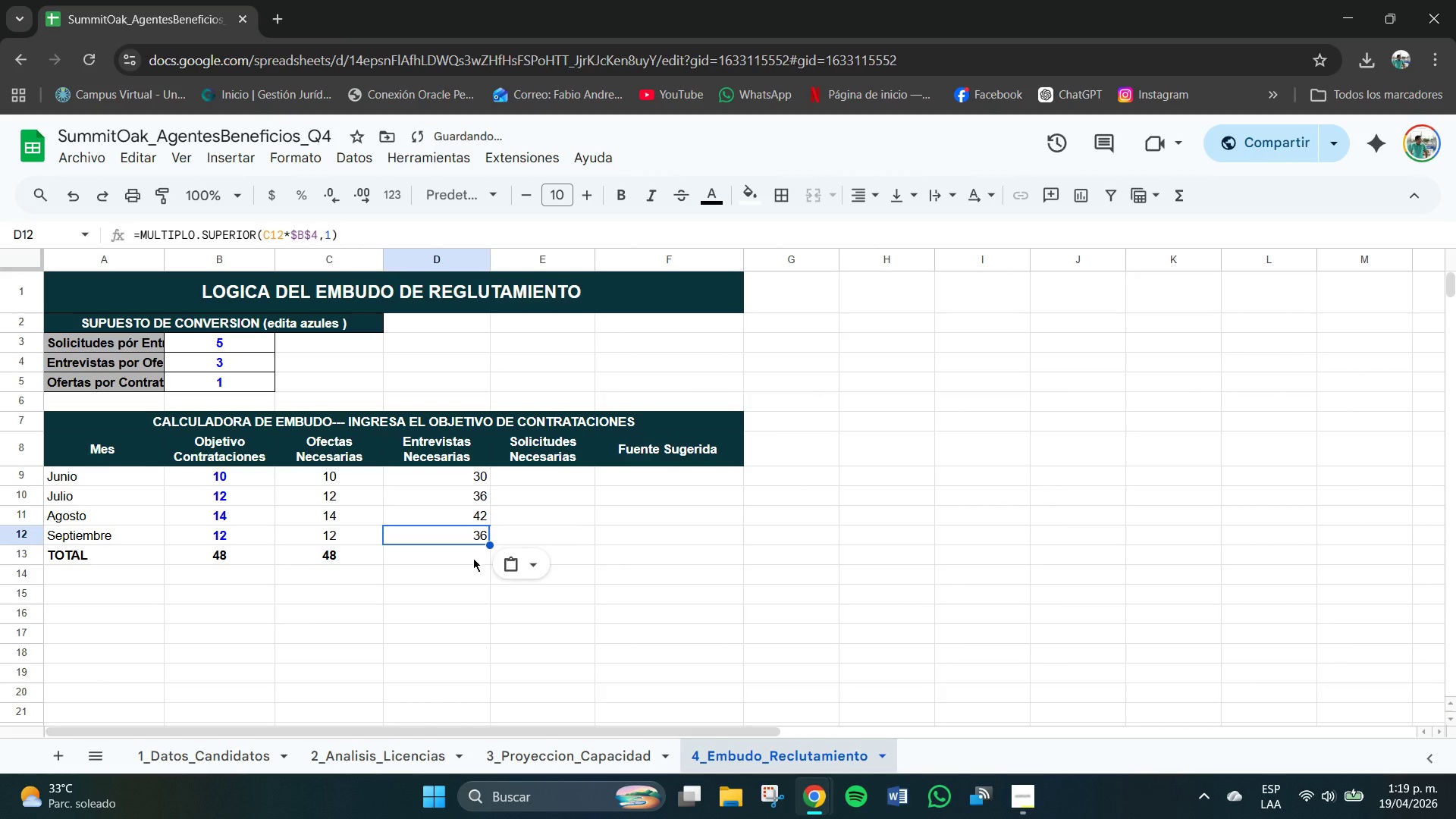 
left_click([473, 558])
 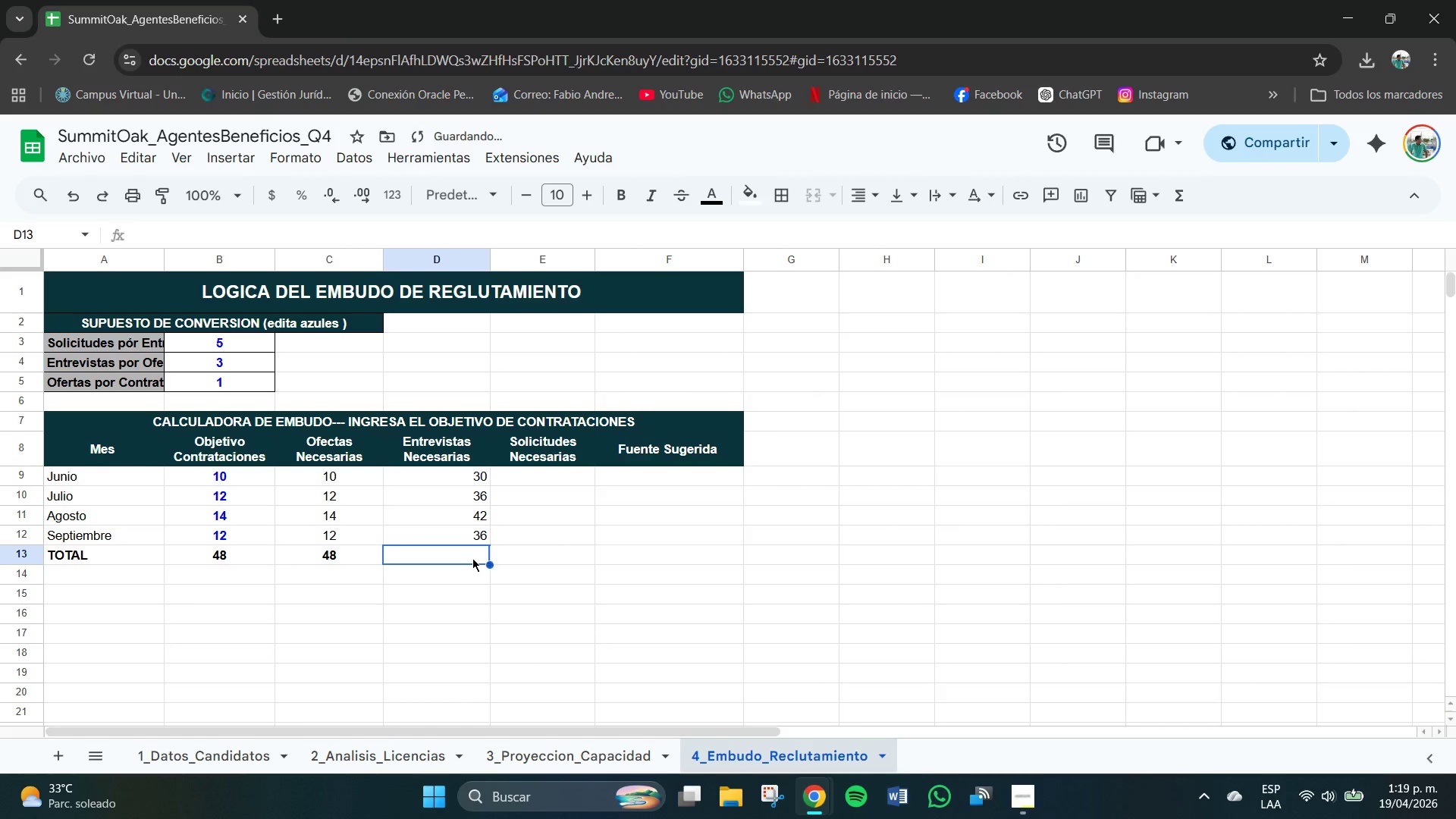 
key(Control+V)
 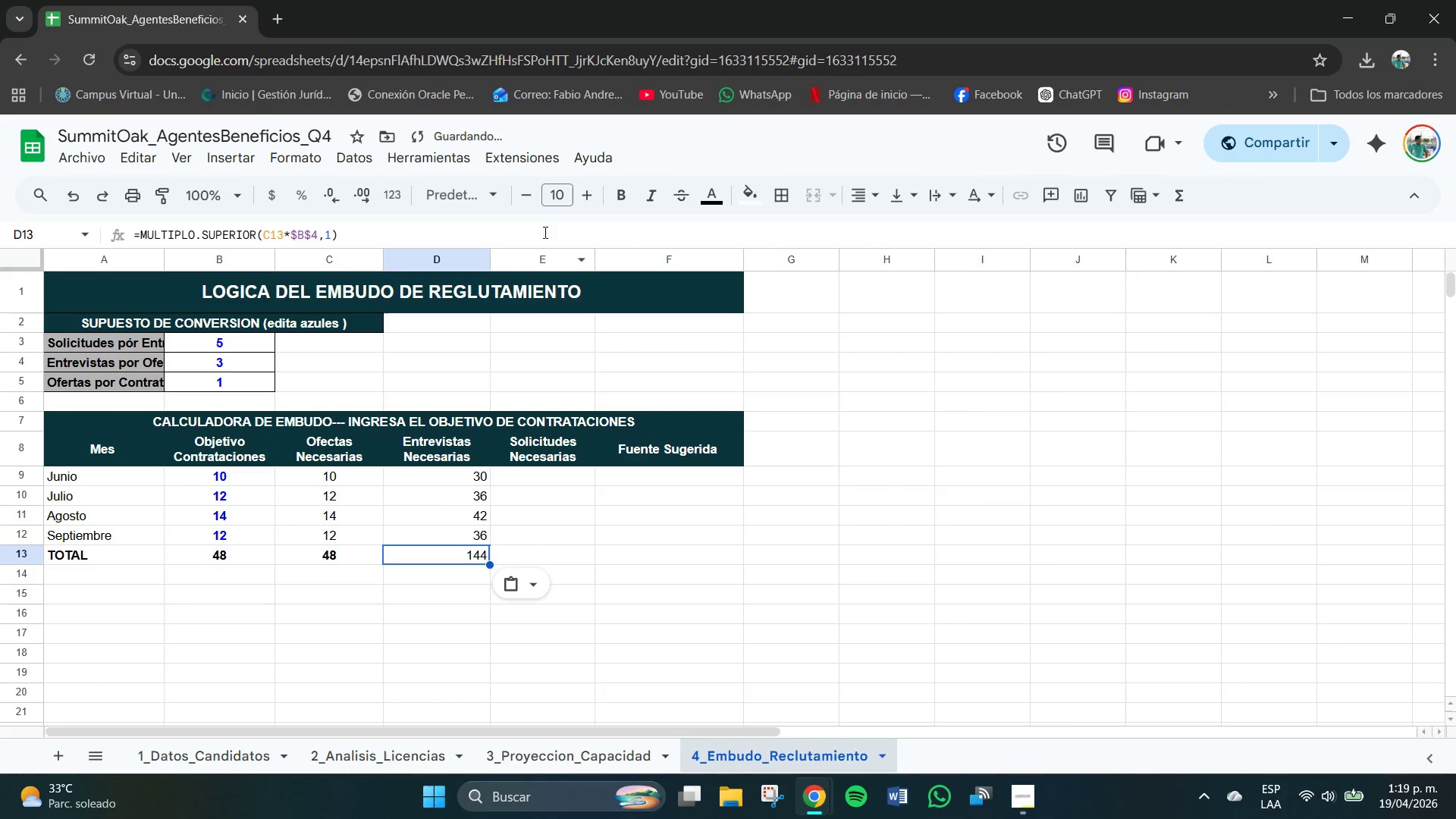 
left_click([614, 195])
 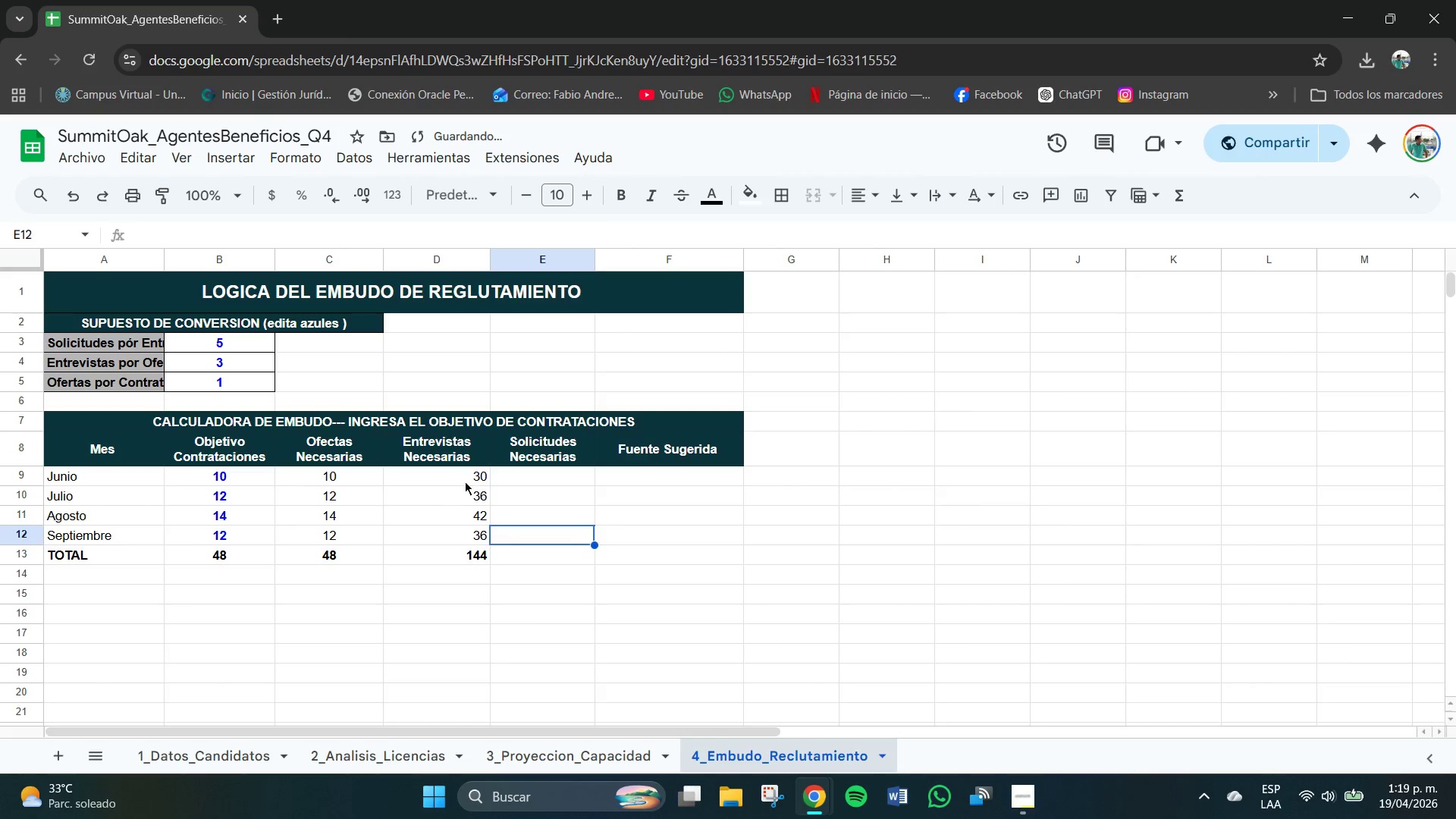 
left_click_drag(start_coordinate=[461, 477], to_coordinate=[465, 548])
 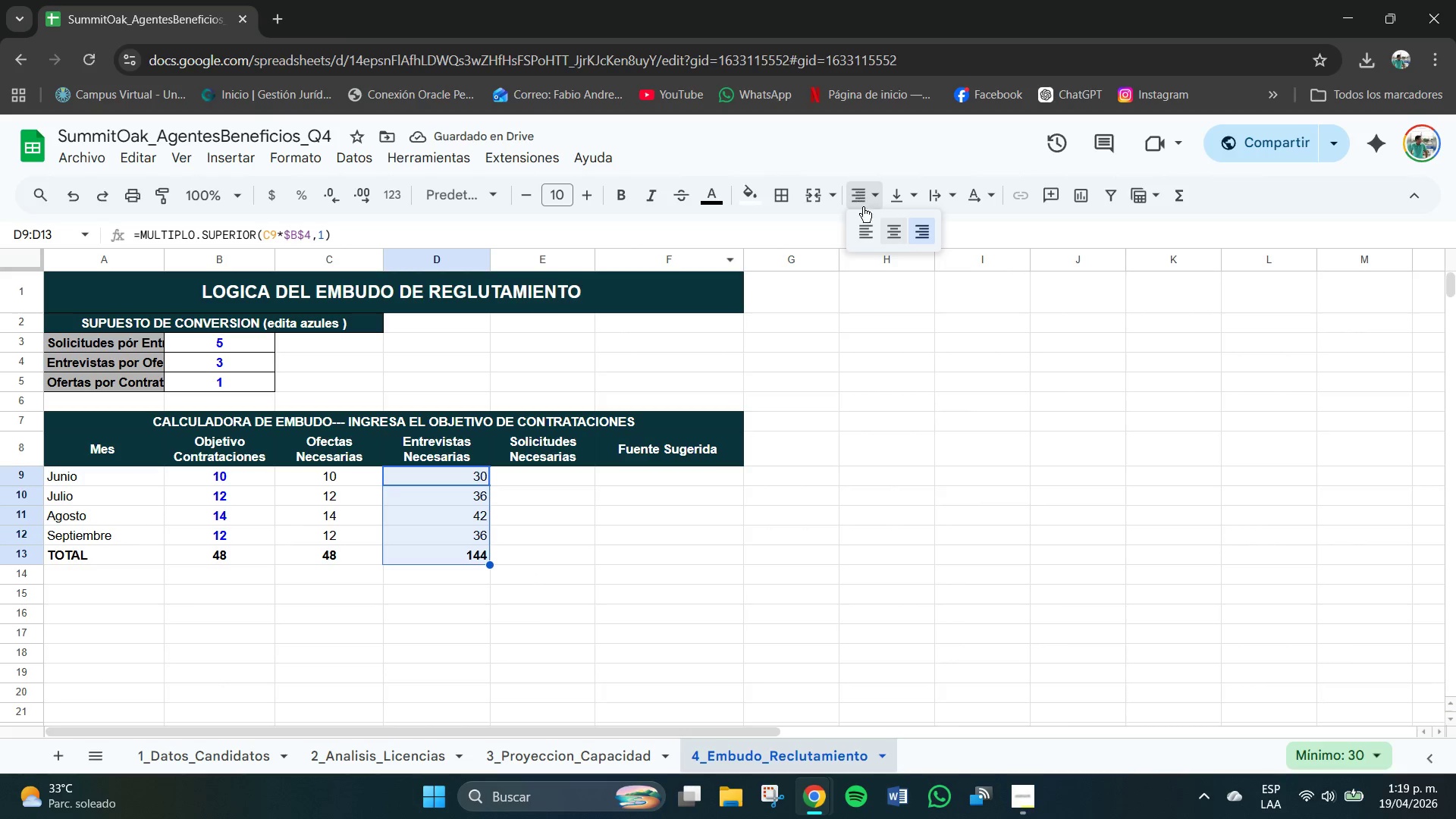 
left_click([896, 232])
 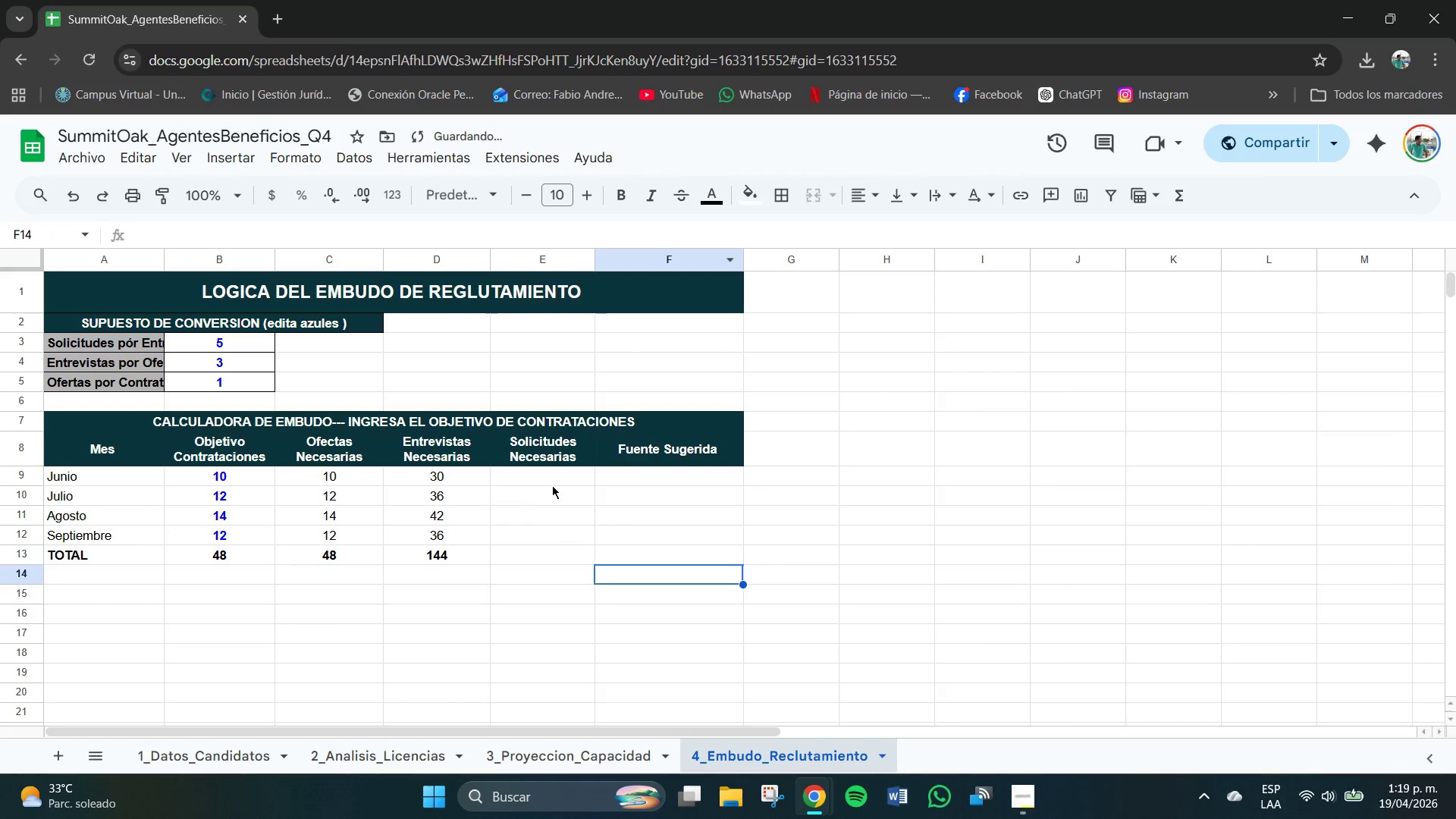 
left_click([545, 478])
 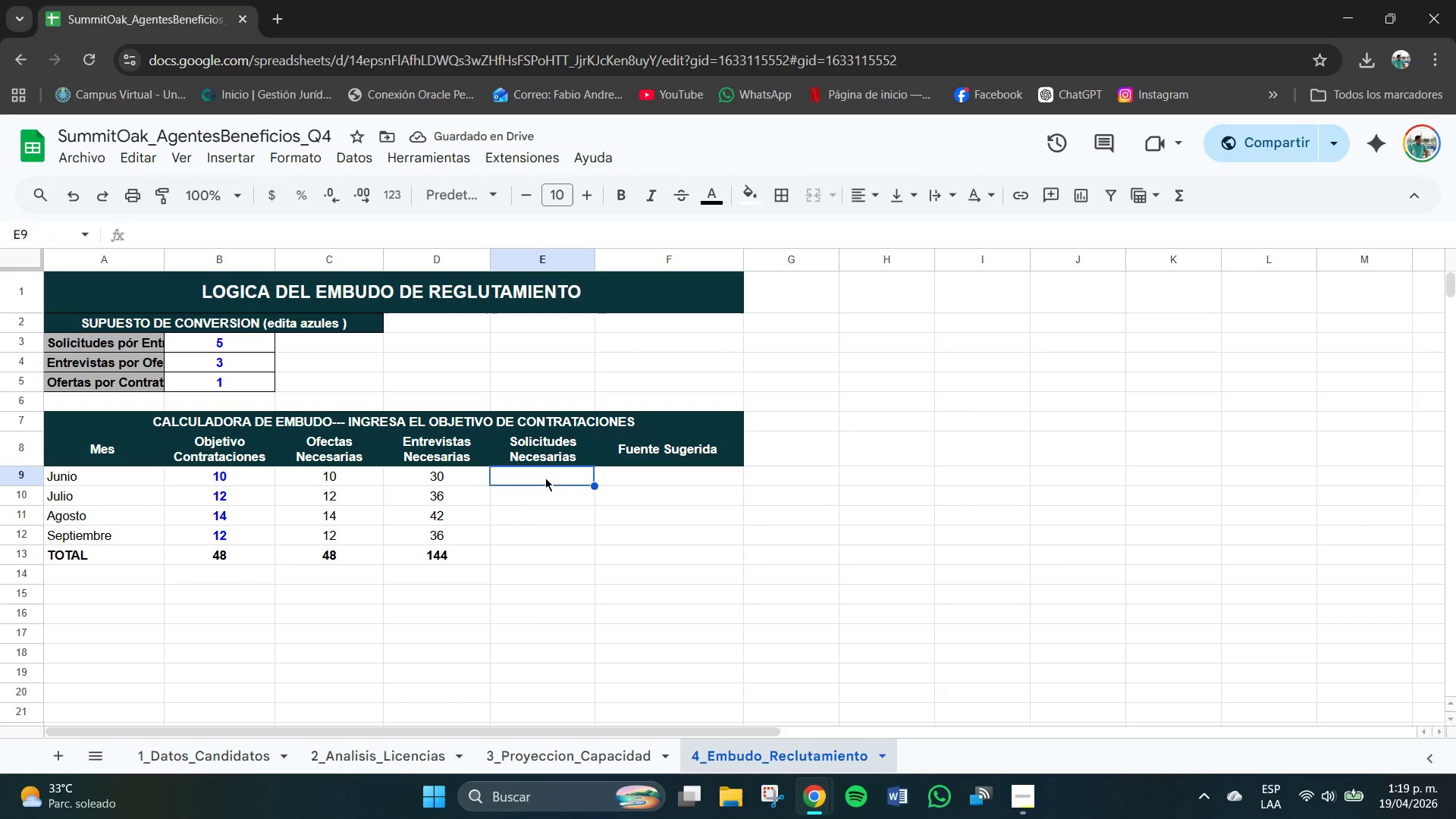 
key(Control+V)
 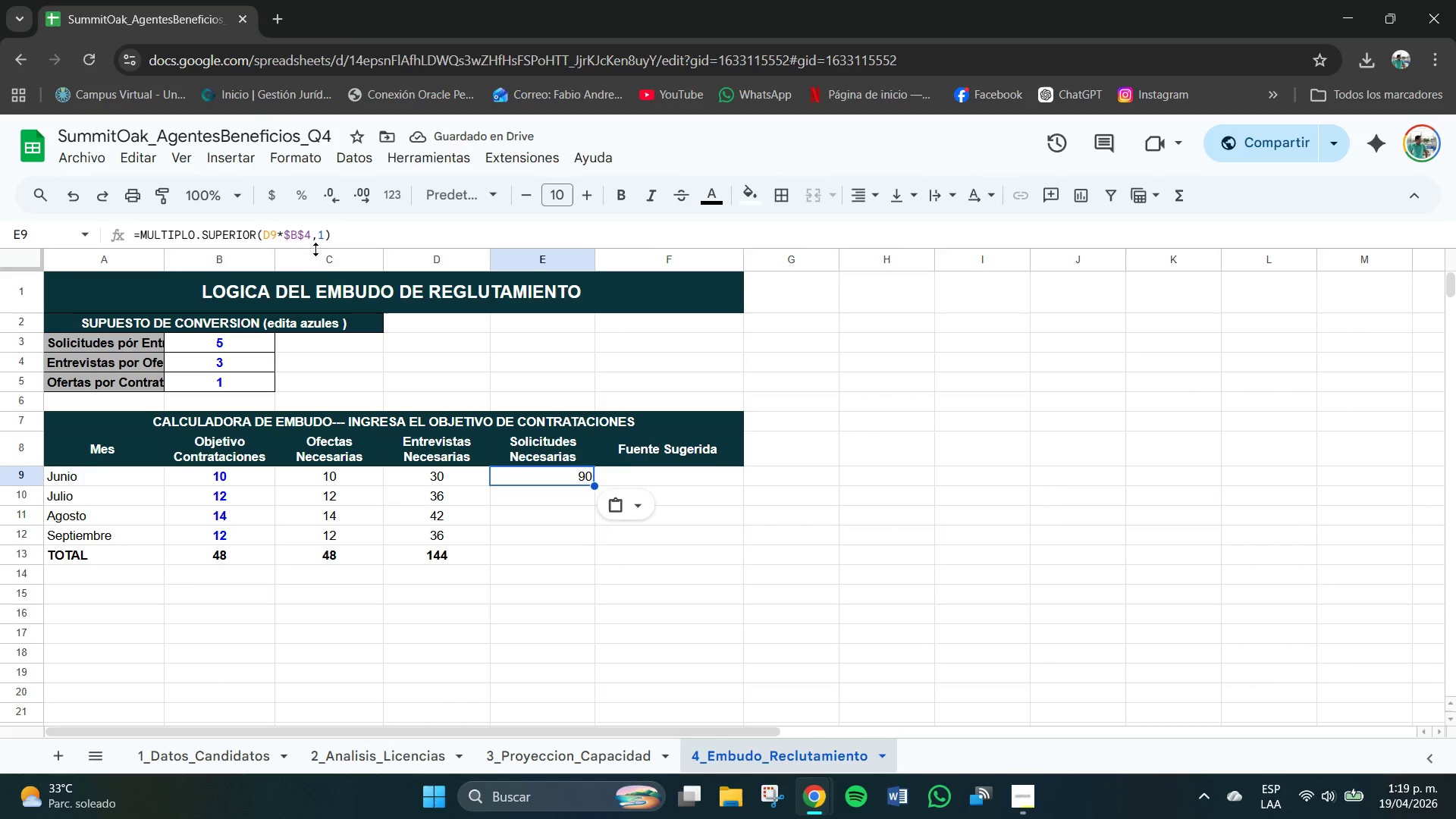 
left_click([307, 234])
 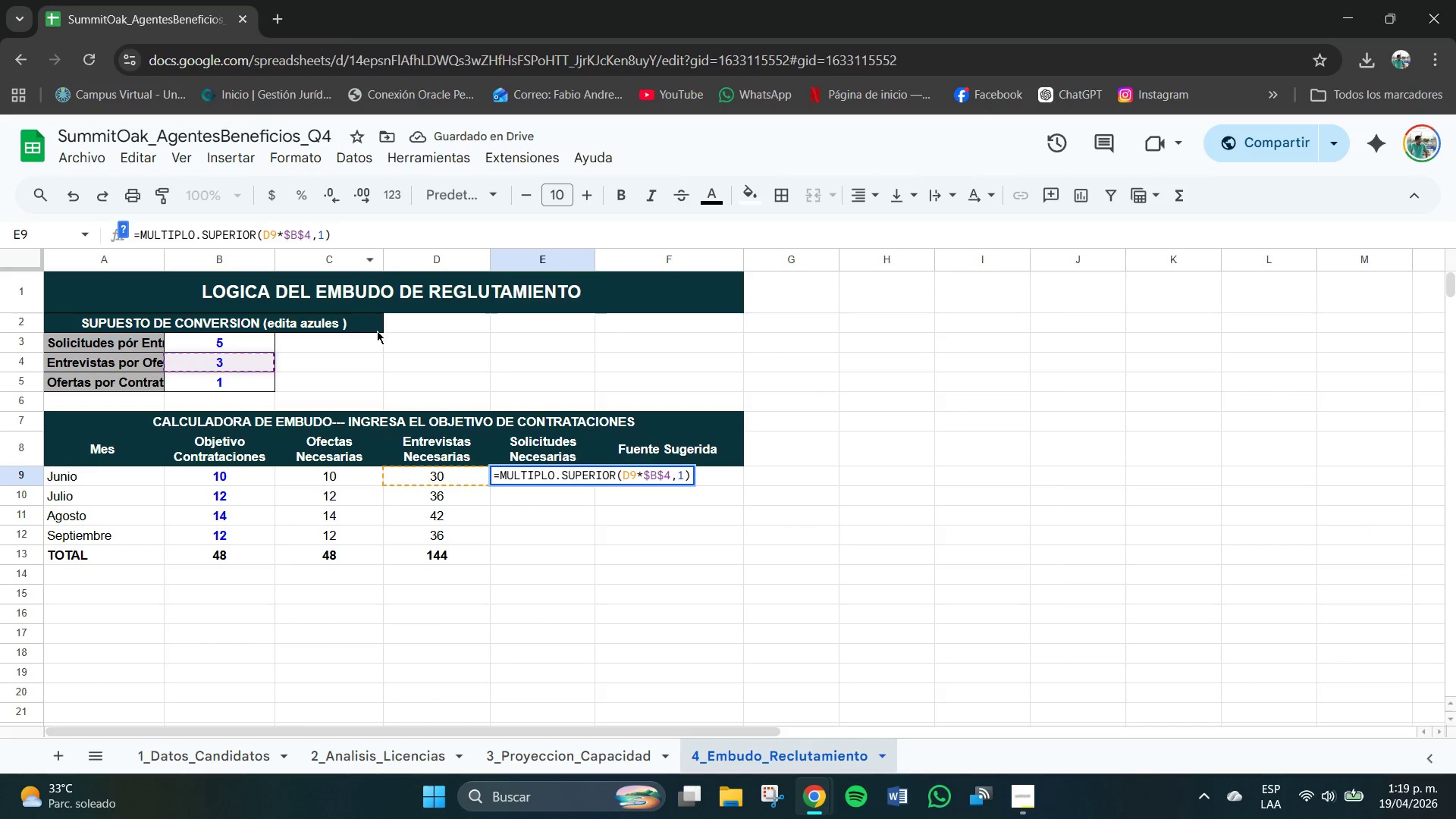 
key(Backspace)
 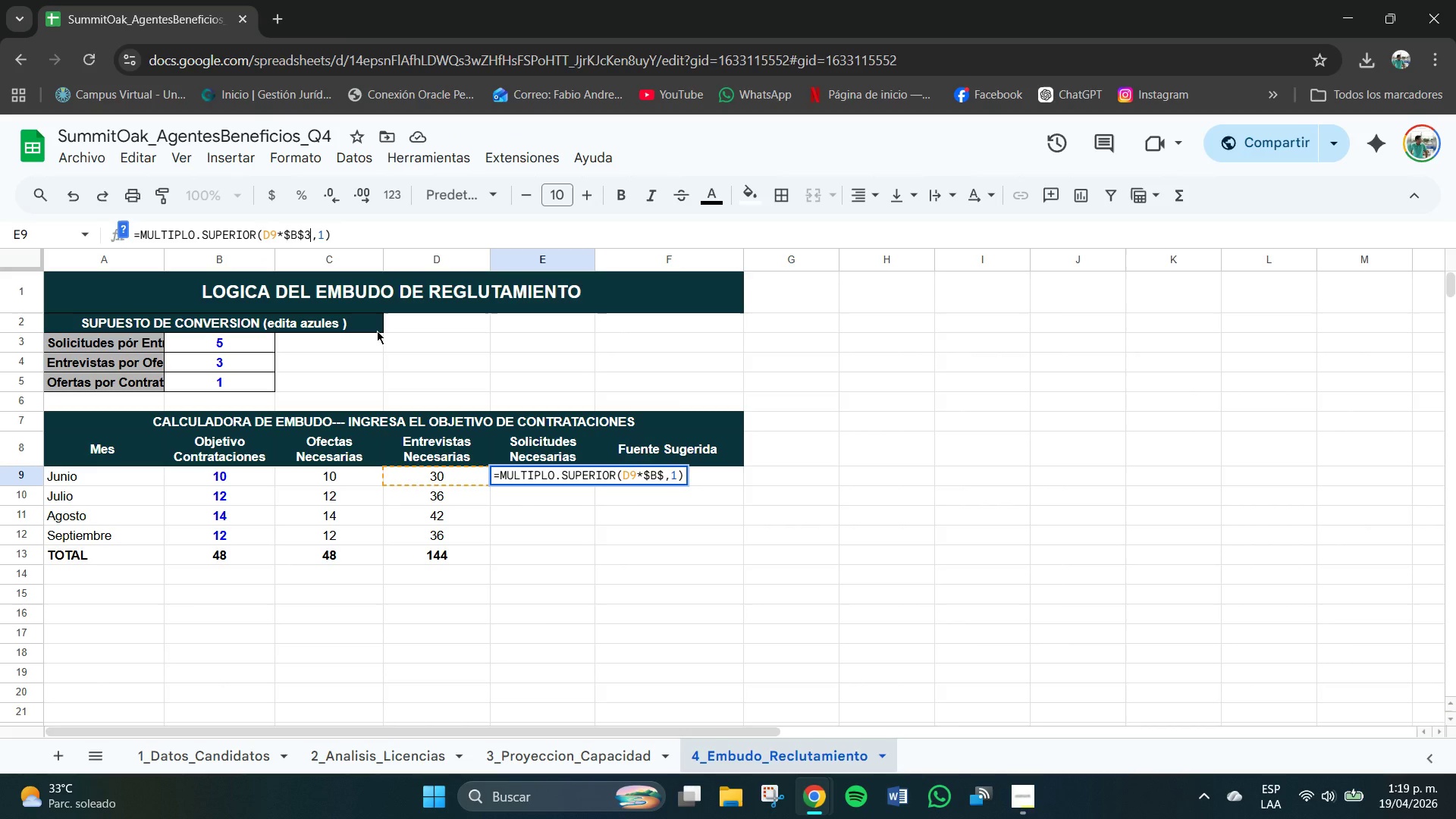 
key(Numpad3)
 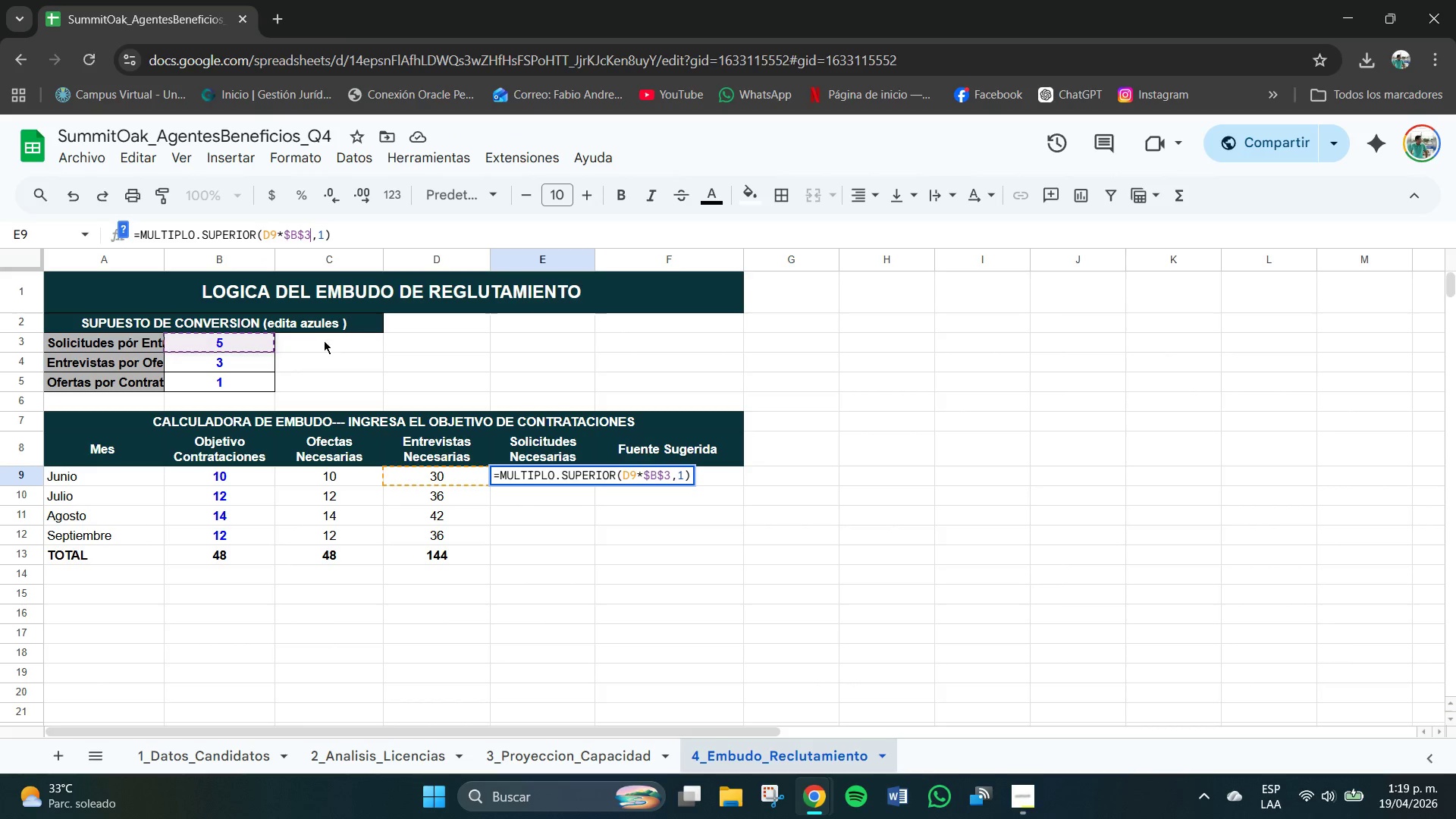 
left_click([355, 231])
 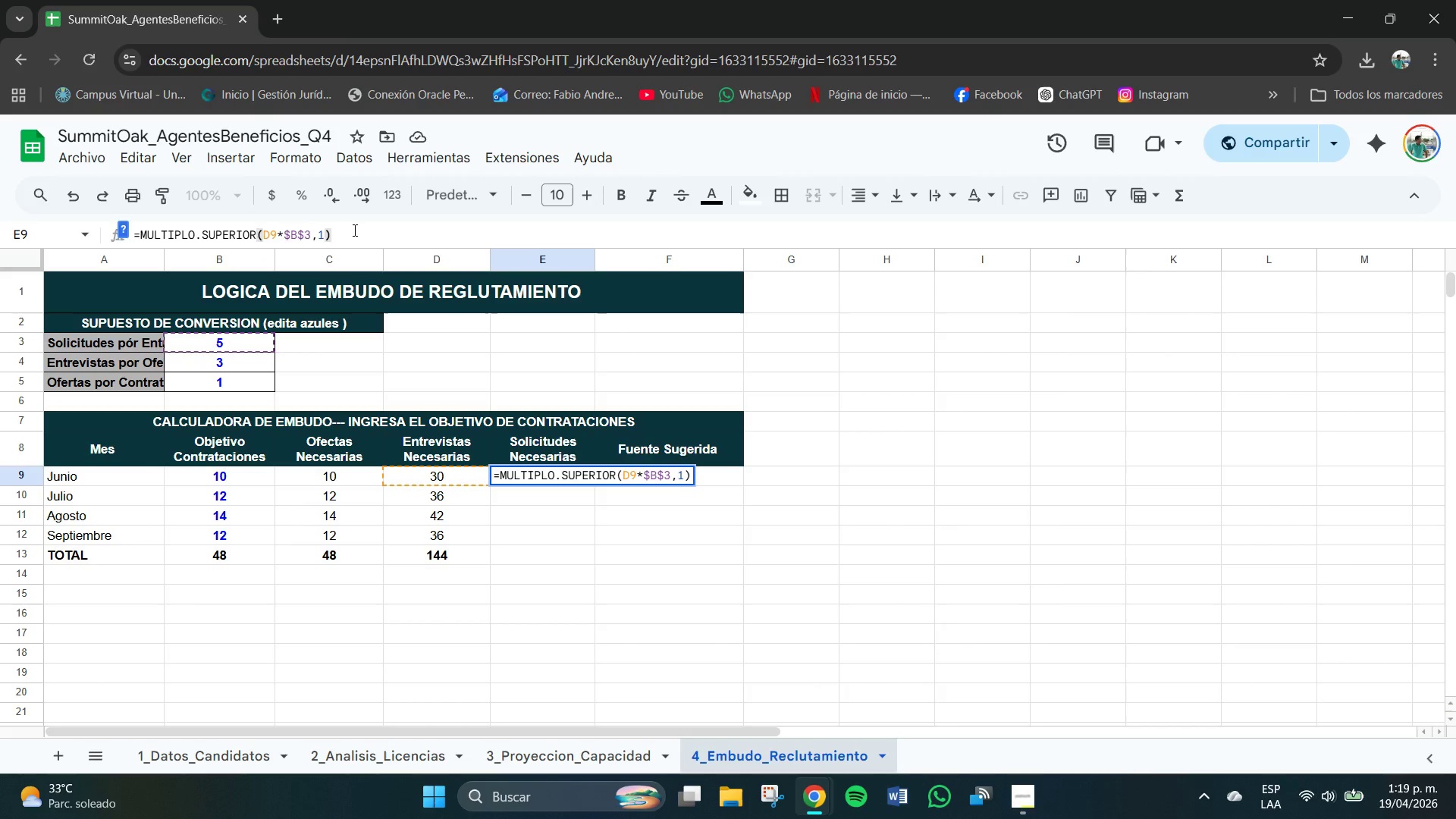 
key(Enter)
 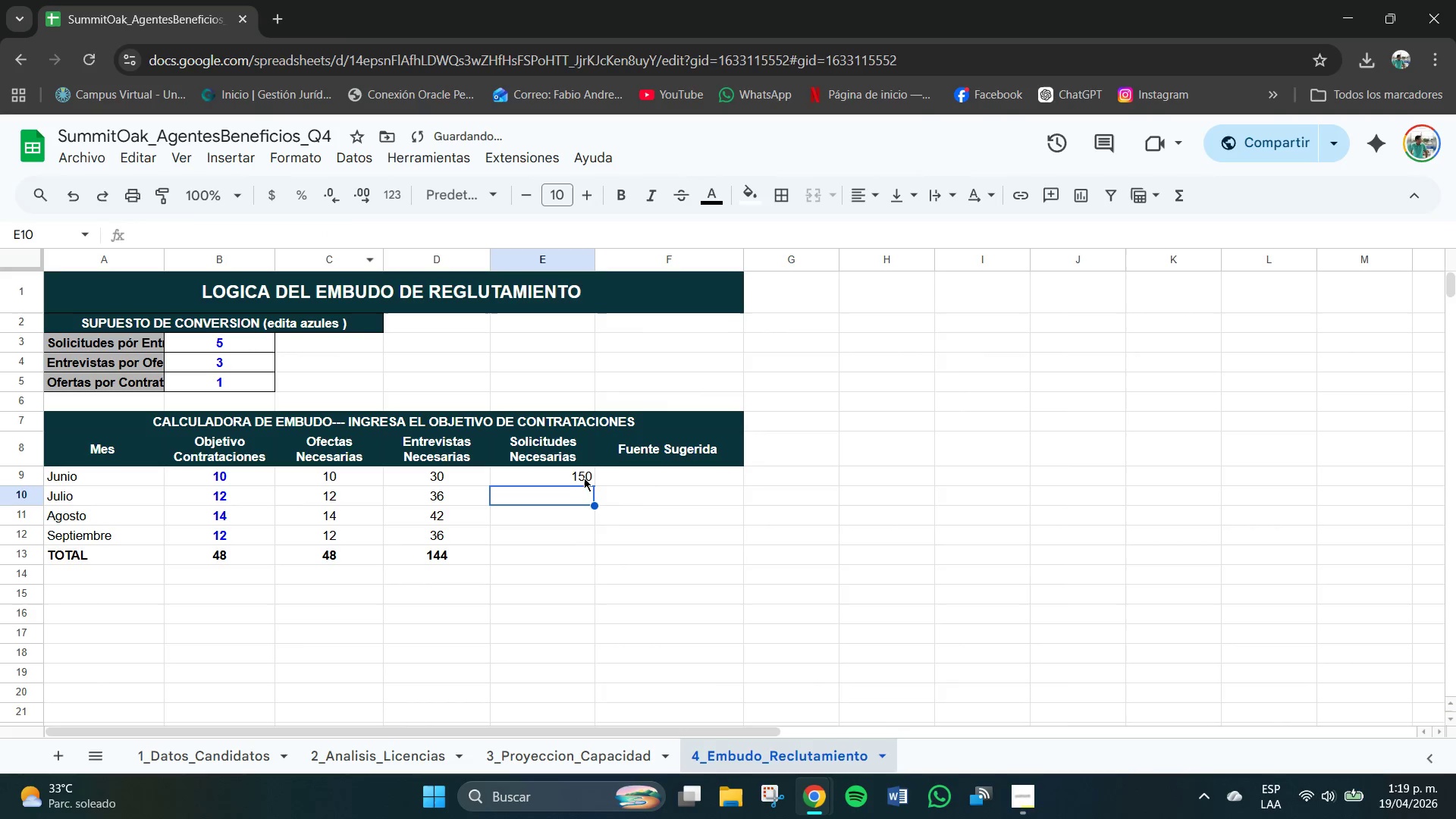 
key(Control+C)
 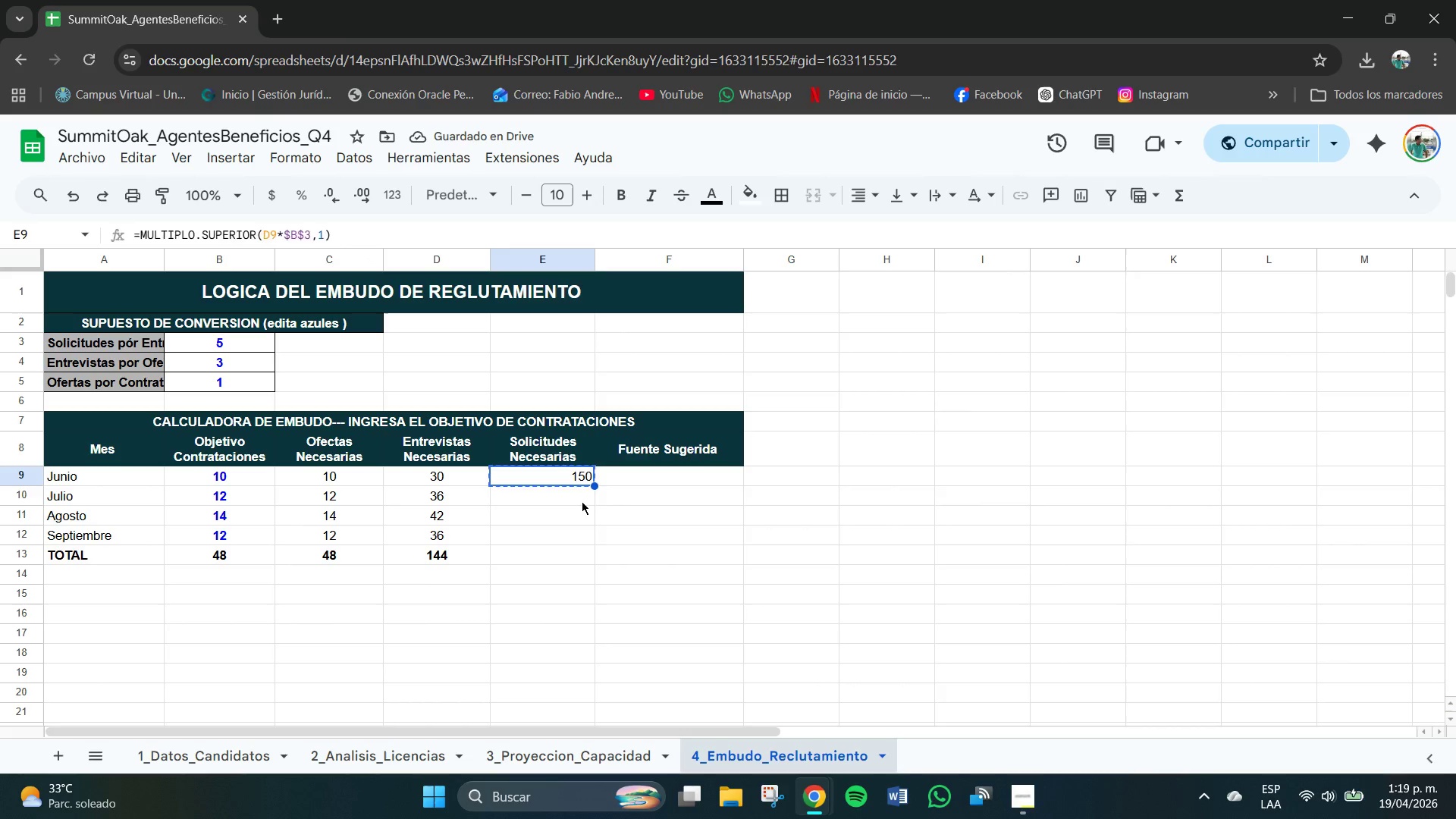 
left_click([582, 501])
 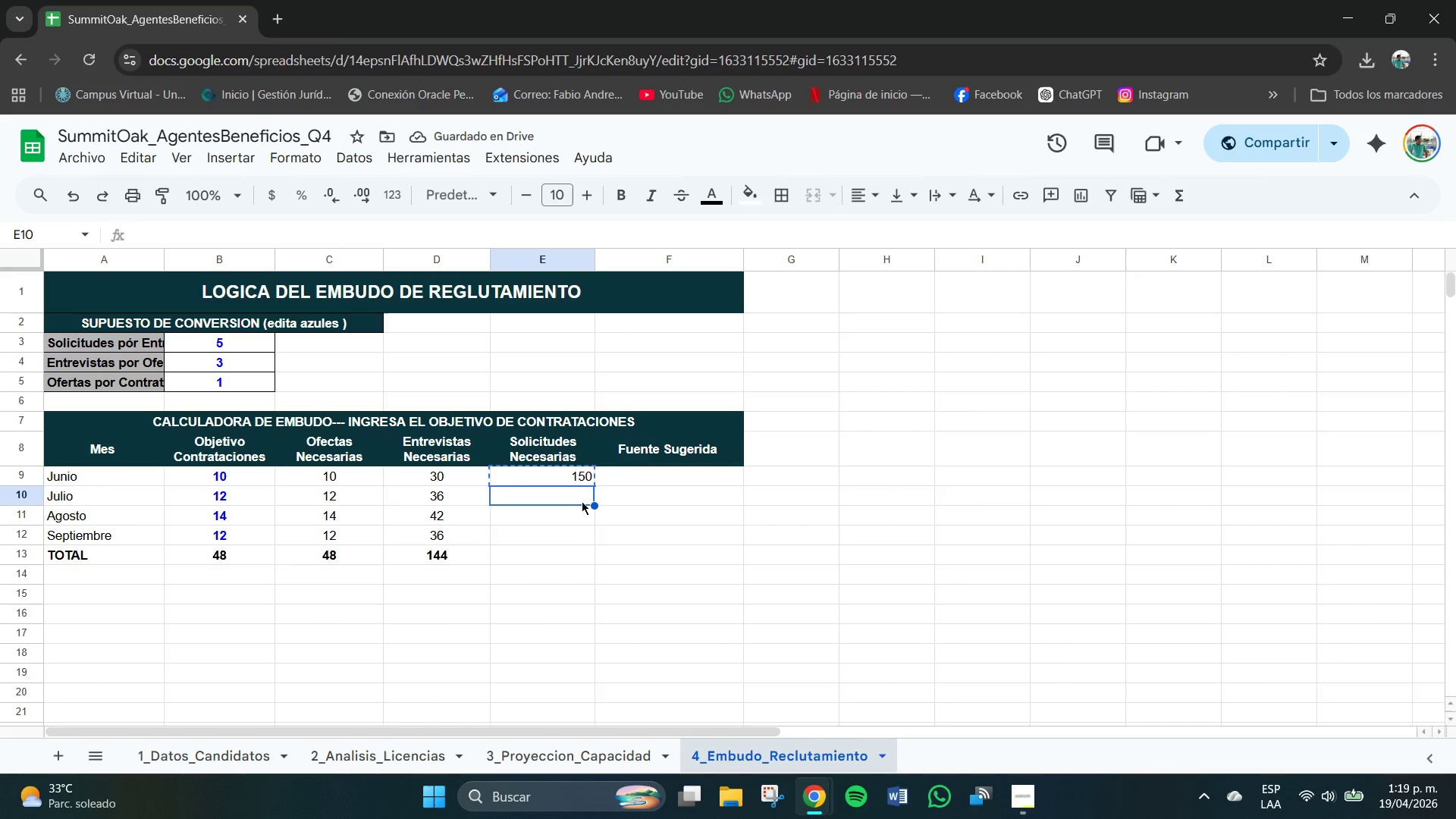 
key(Control+V)
 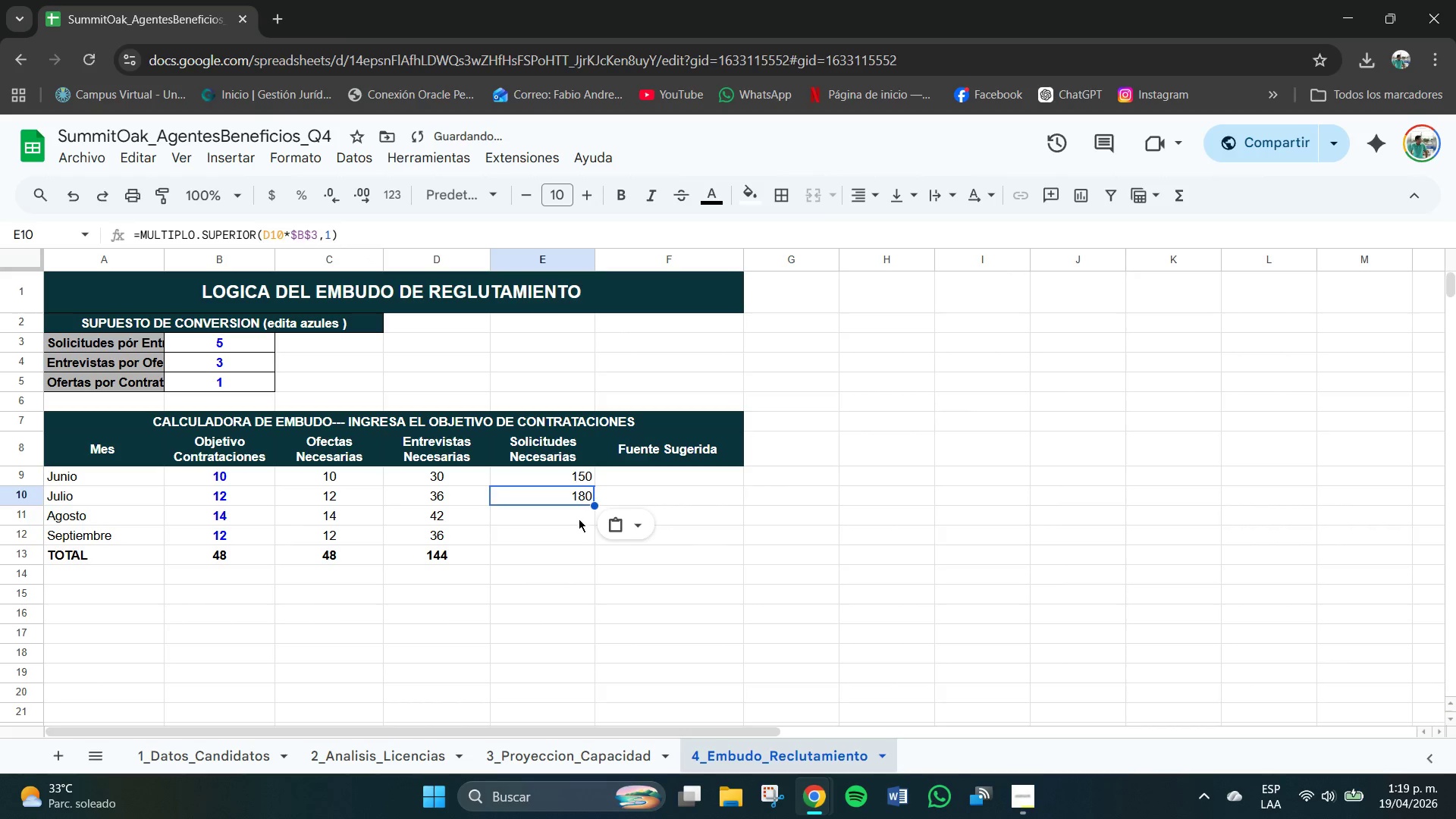 
left_click([579, 520])
 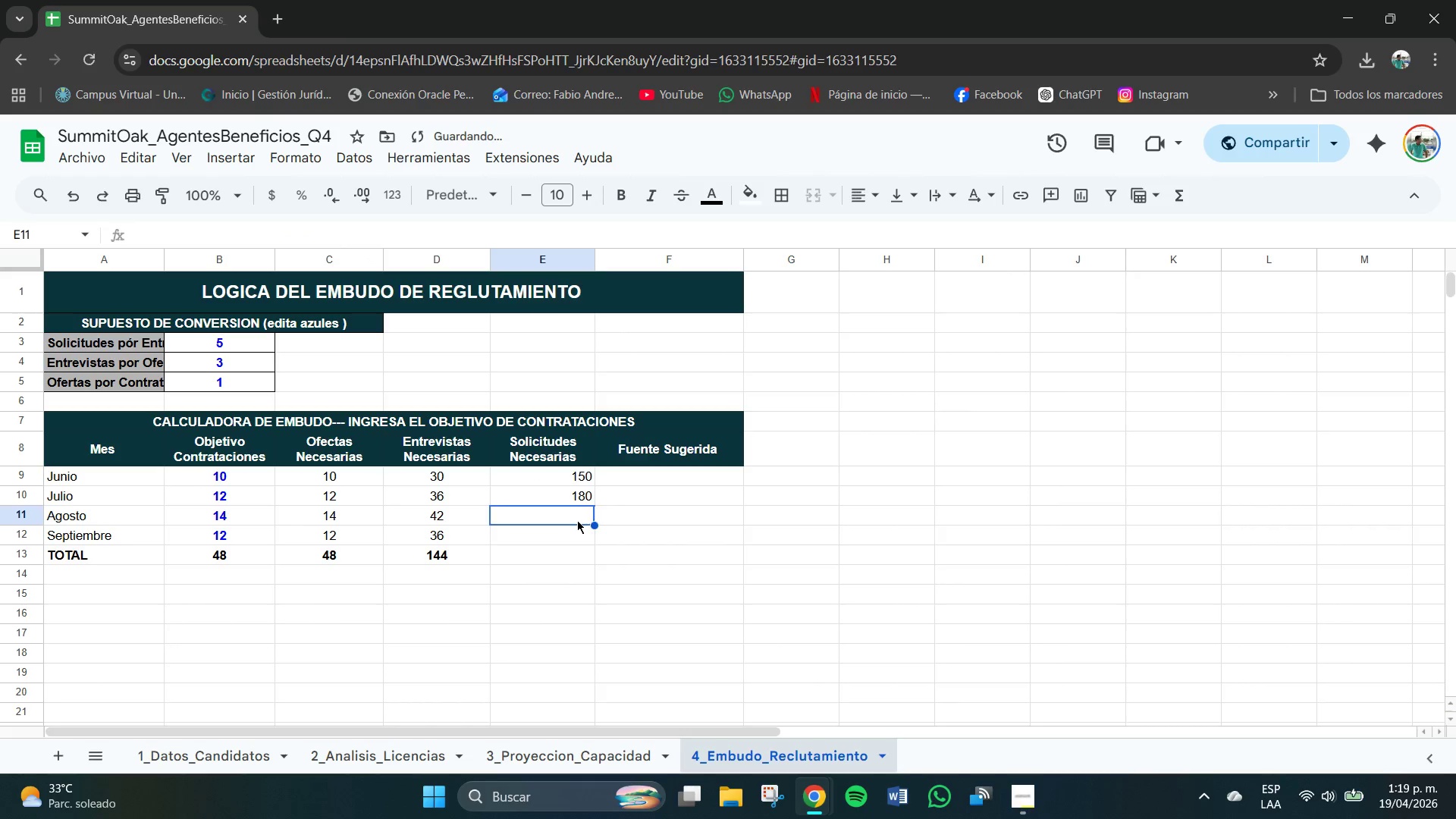 
key(Control+V)
 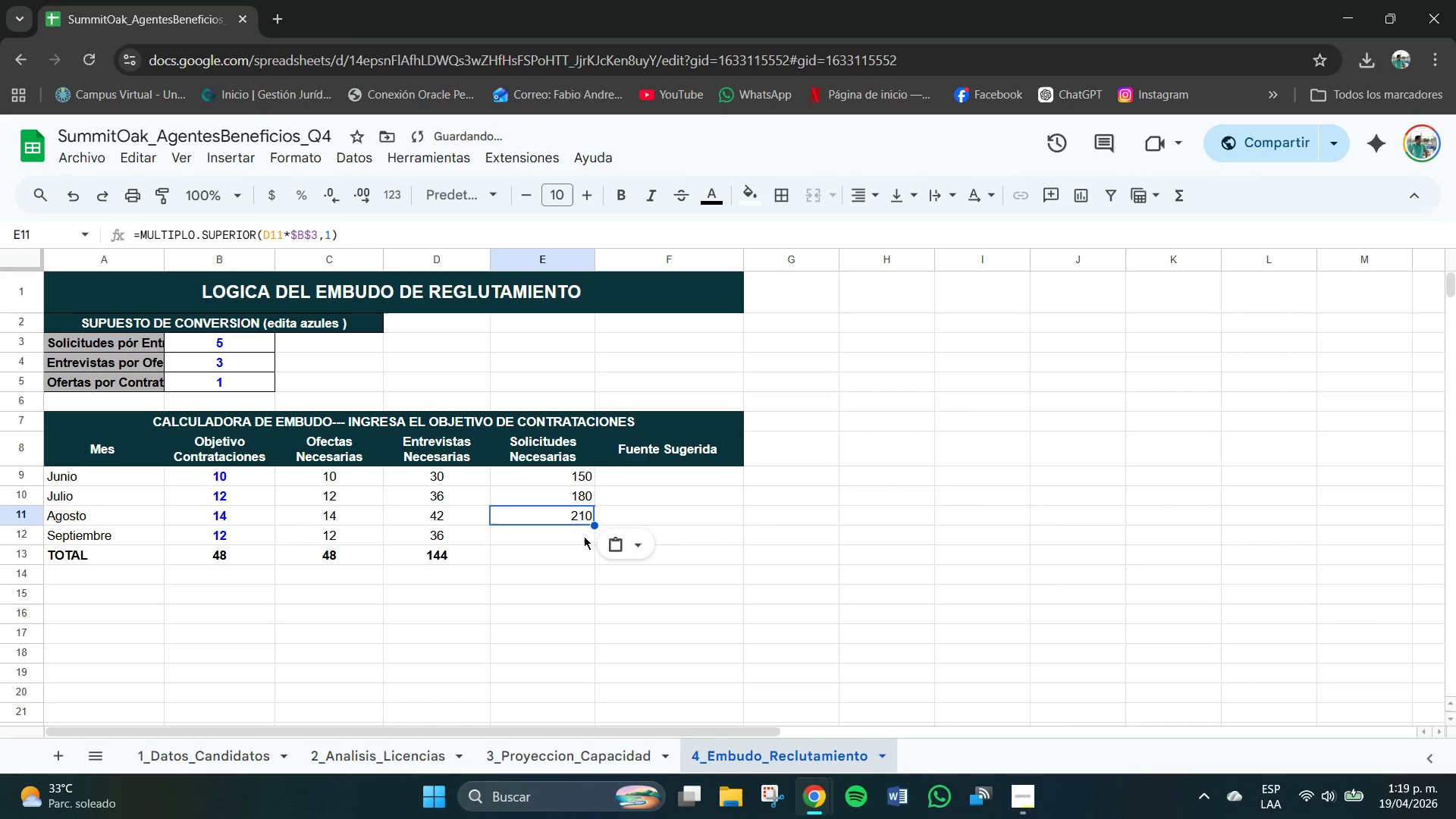 
left_click([584, 535])
 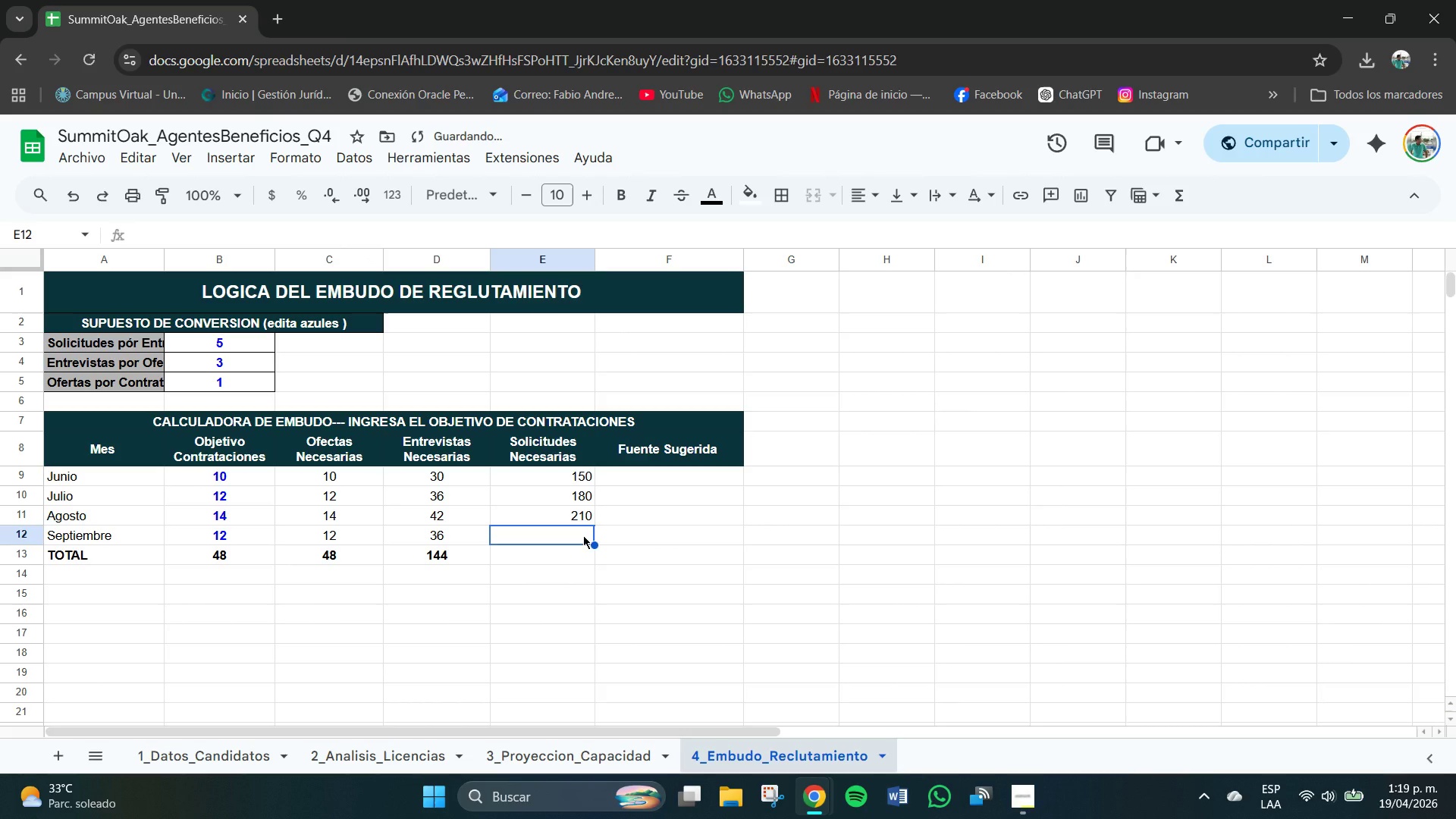 
key(Control+V)
 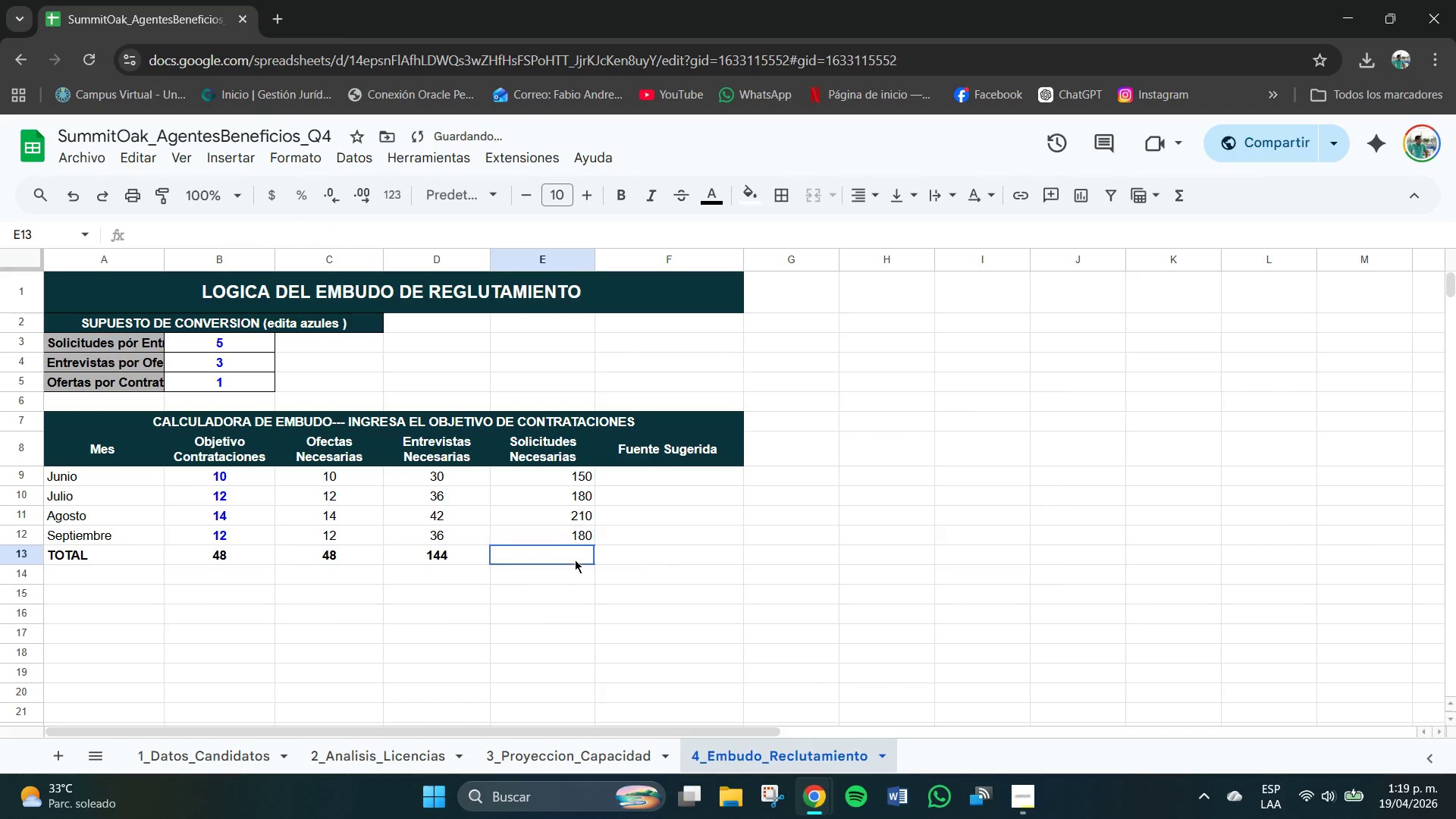 
left_click([575, 560])
 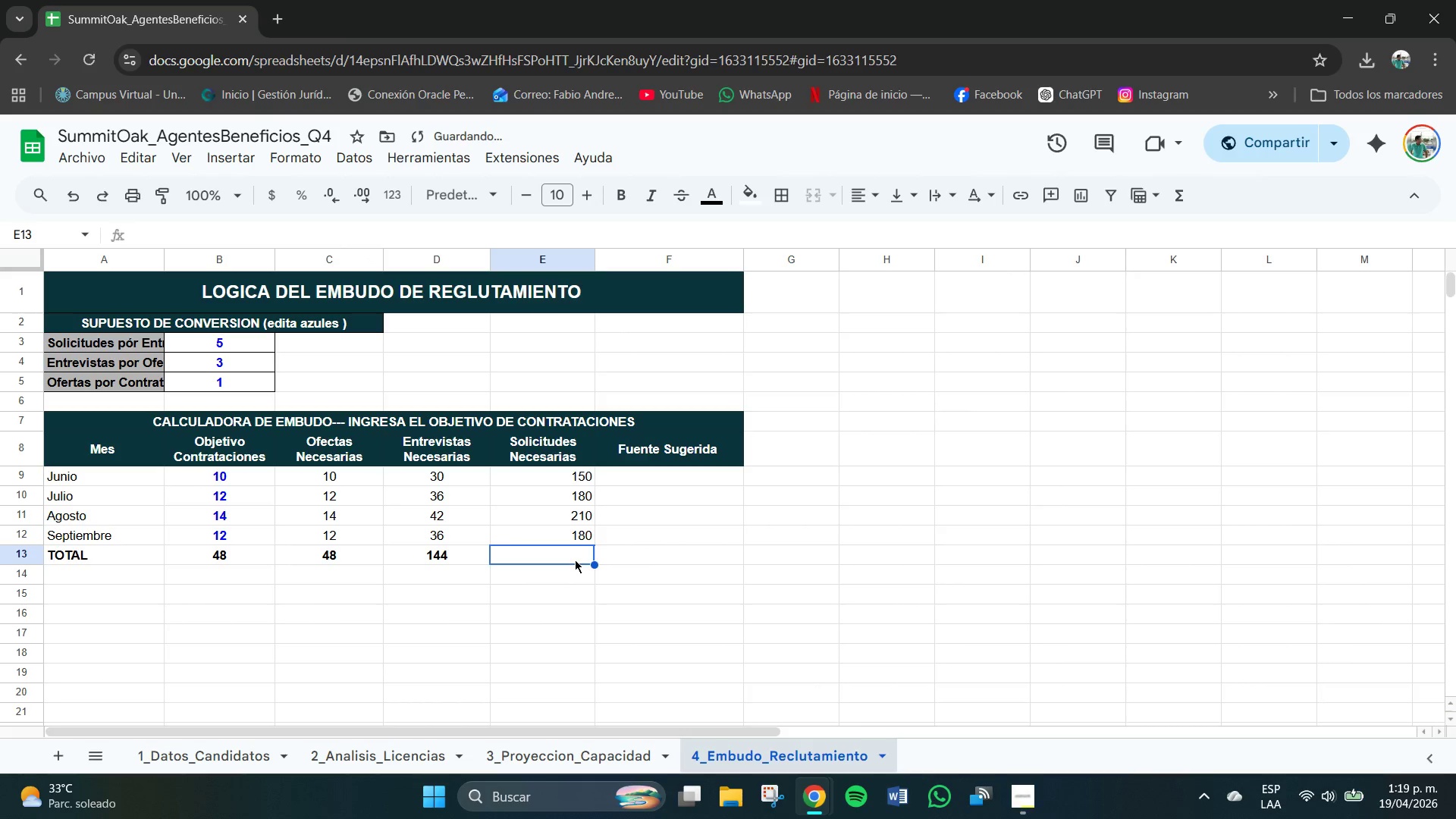 
key(Control+V)
 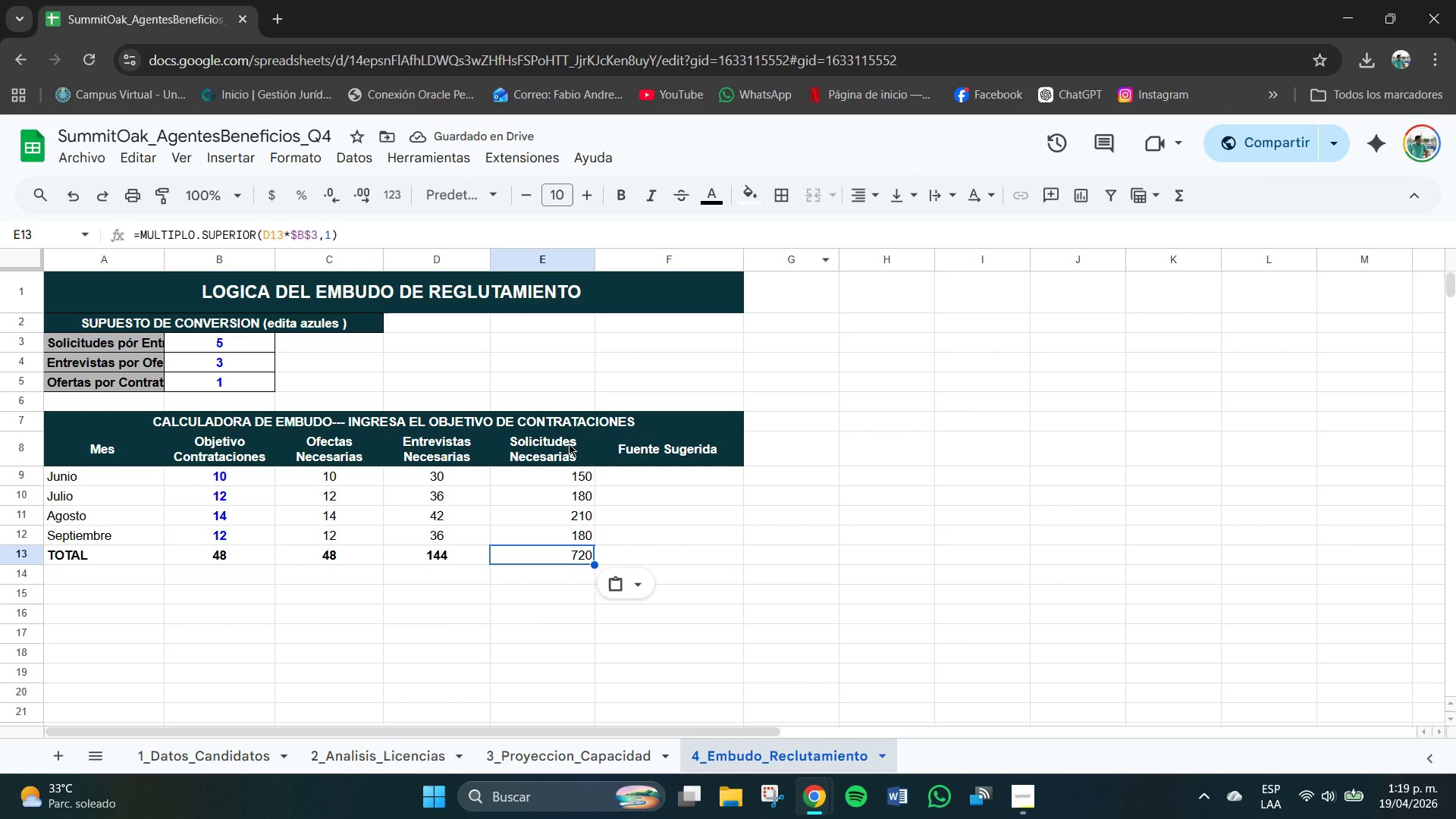 
left_click([628, 203])
 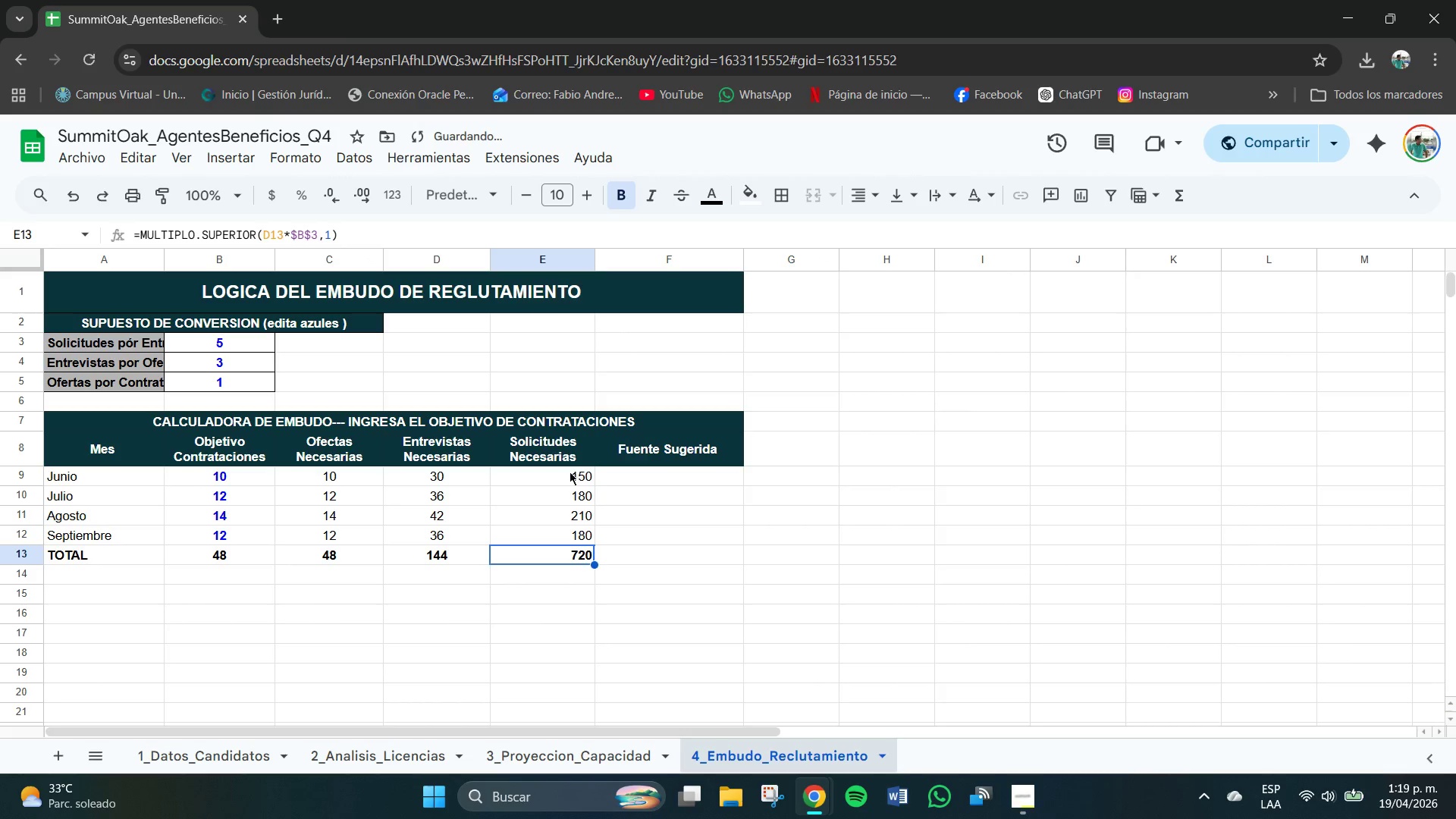 
left_click_drag(start_coordinate=[570, 475], to_coordinate=[583, 552])
 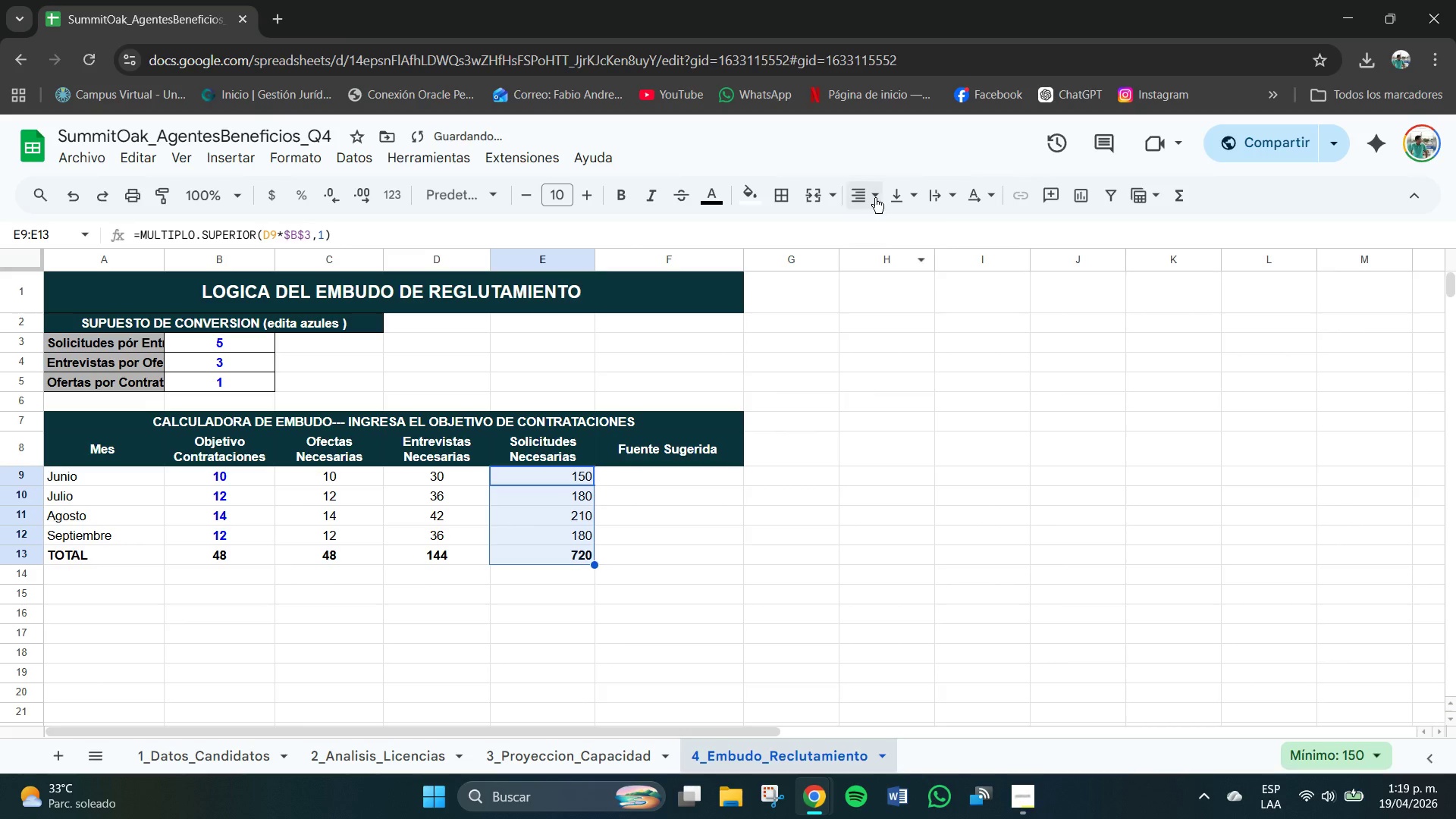 
left_click([871, 196])
 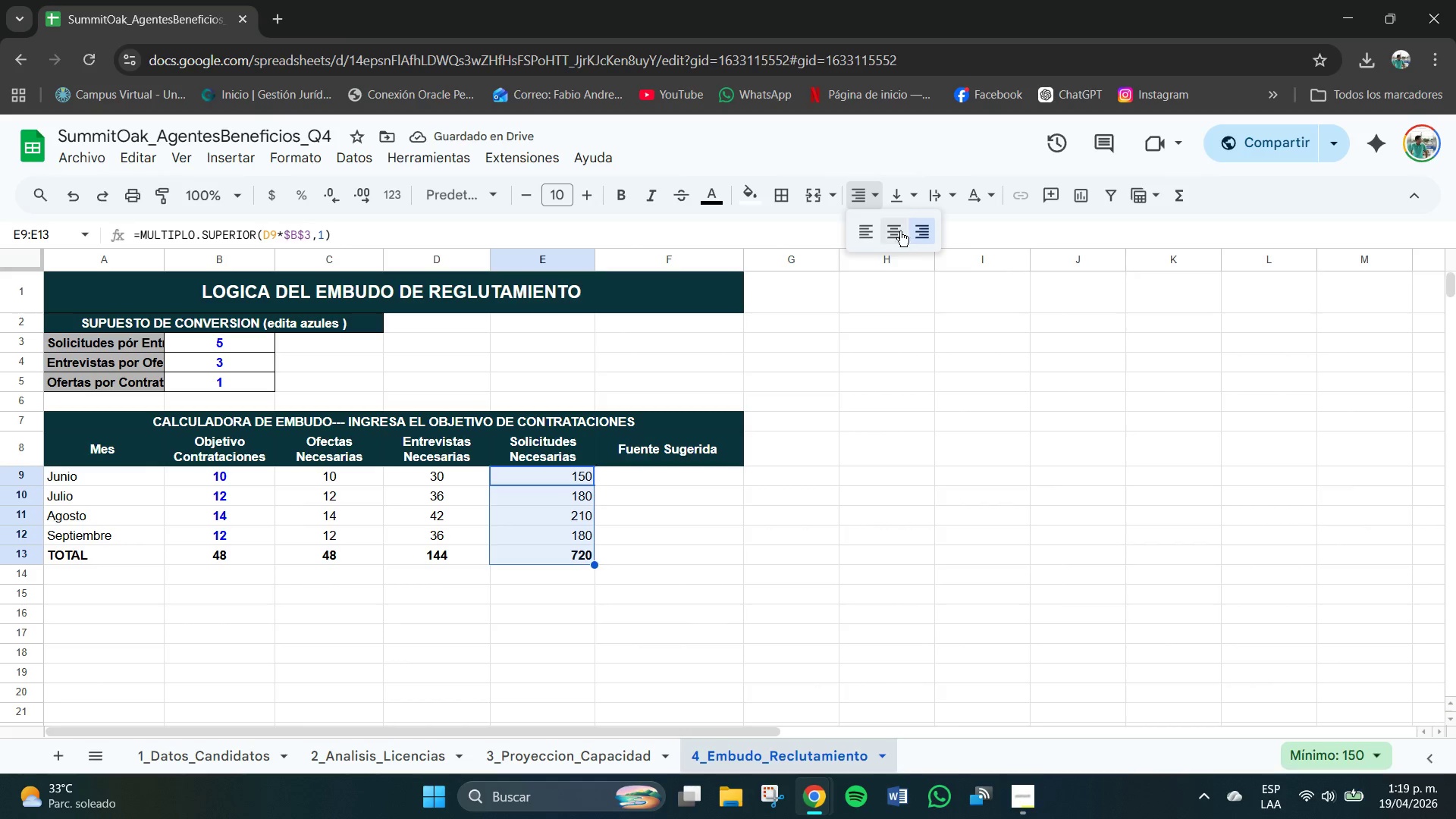 
left_click([894, 233])
 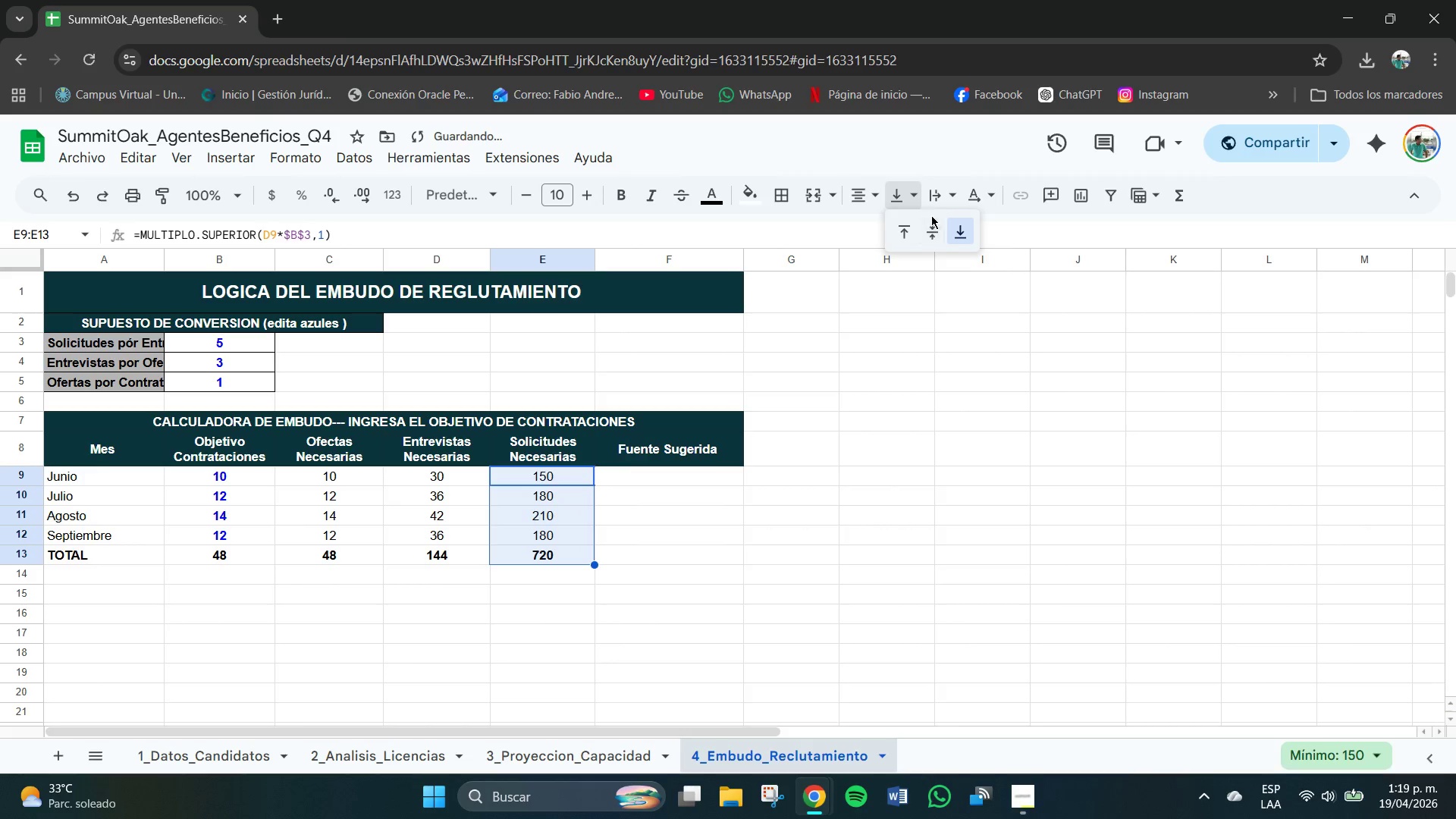 
left_click([933, 225])
 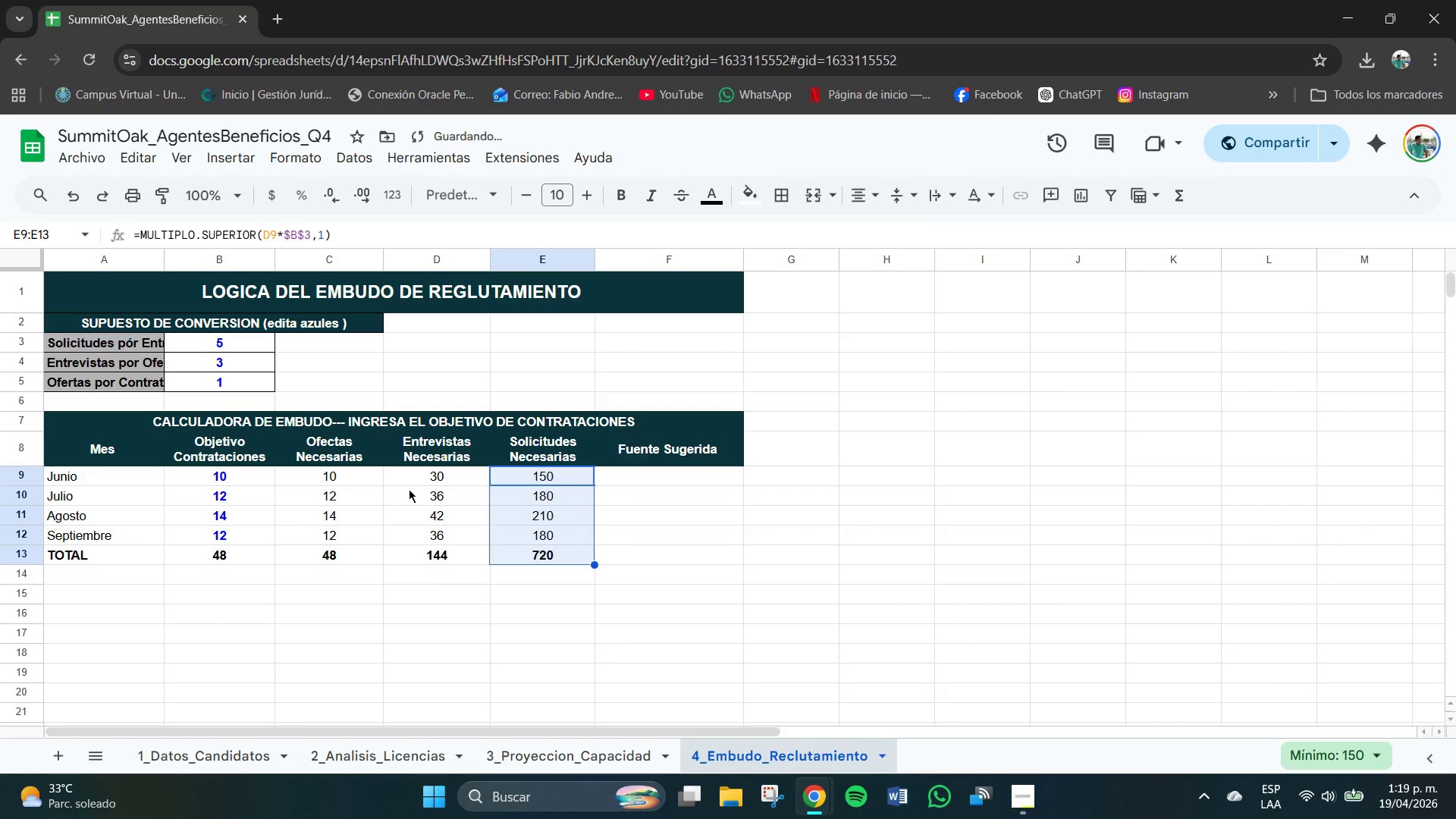 
left_click([452, 484])
 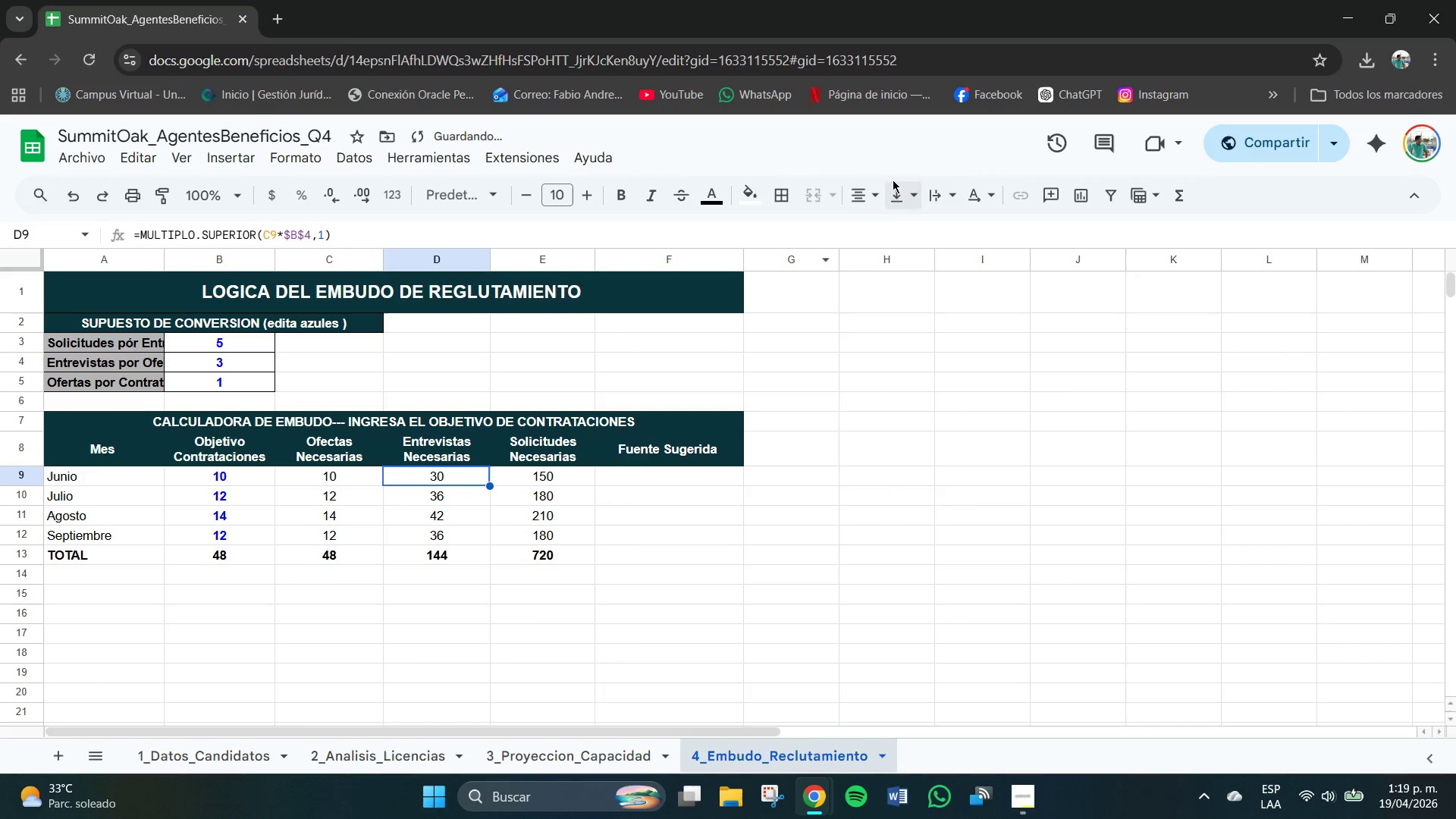 
left_click([909, 196])
 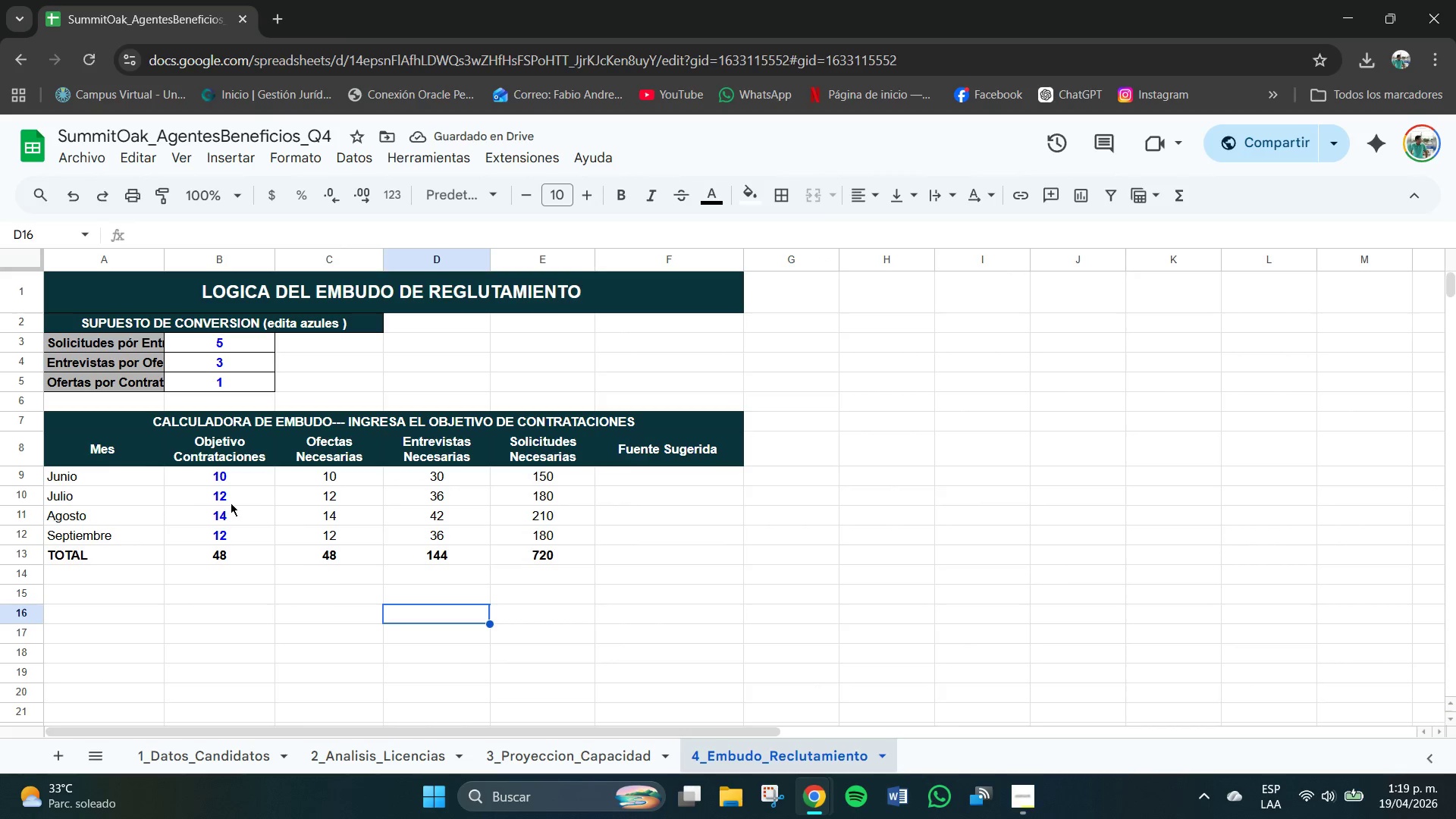 
left_click_drag(start_coordinate=[215, 477], to_coordinate=[450, 556])
 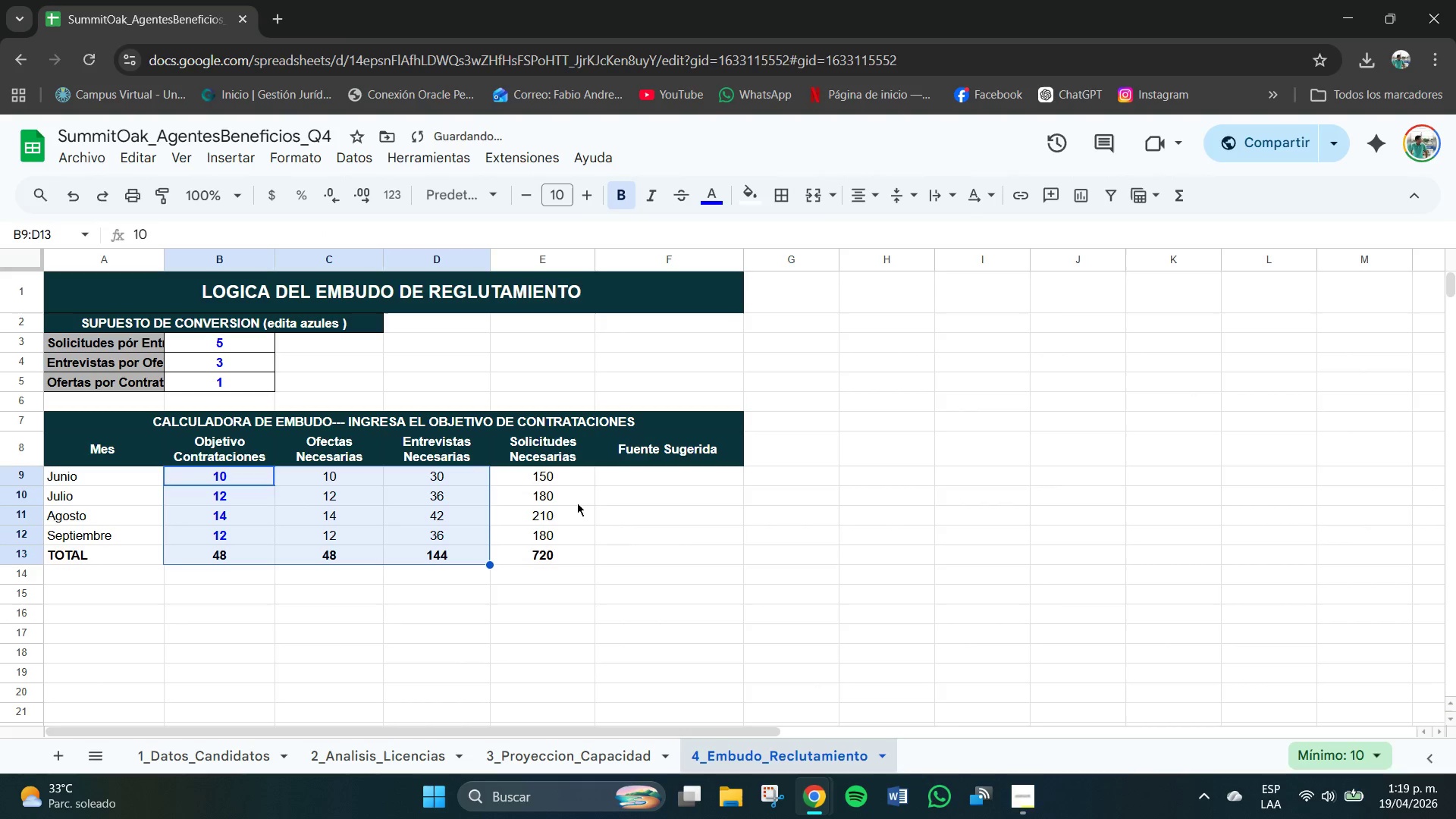 
left_click([598, 539])
 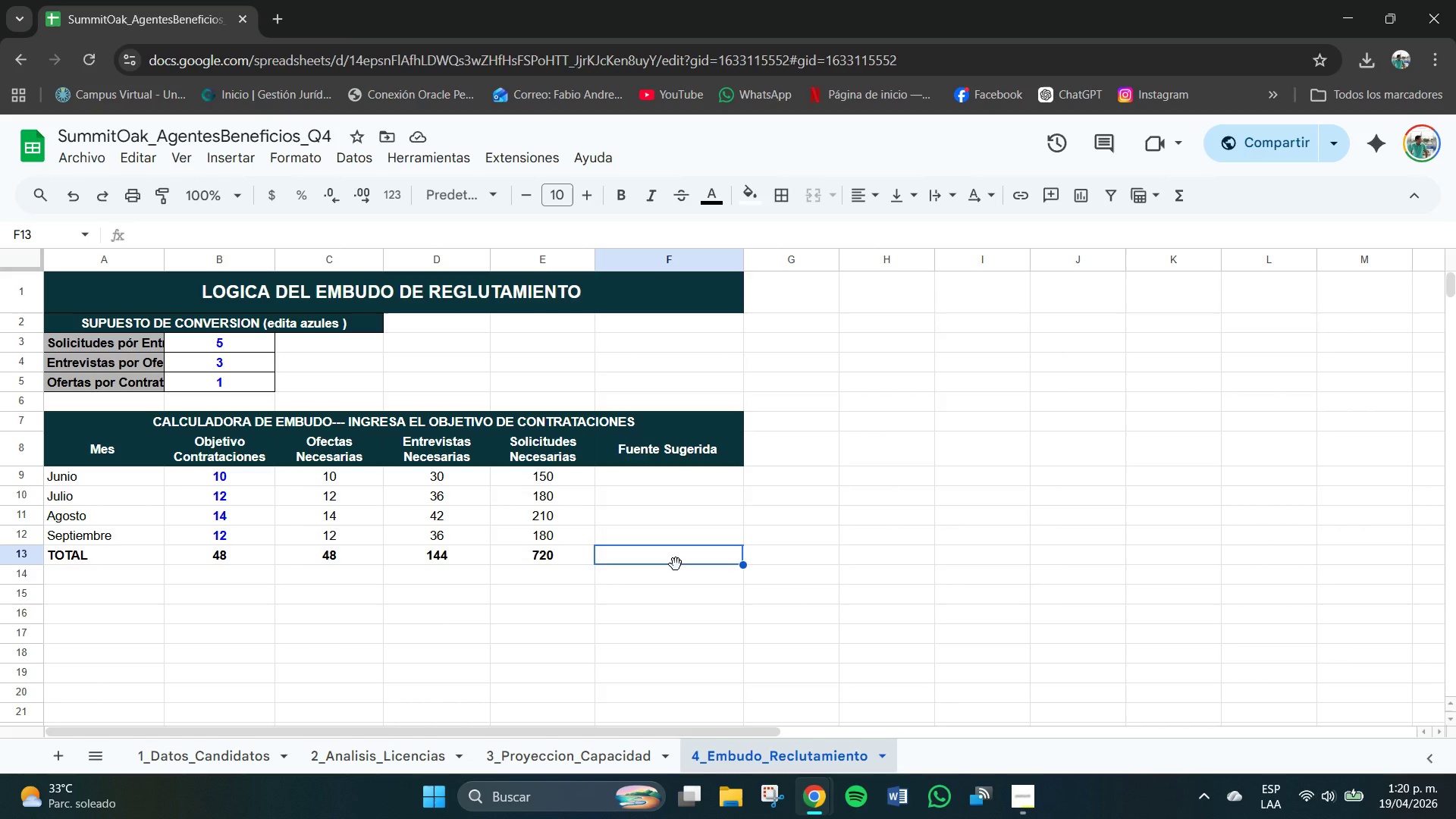 
wait(21.69)
 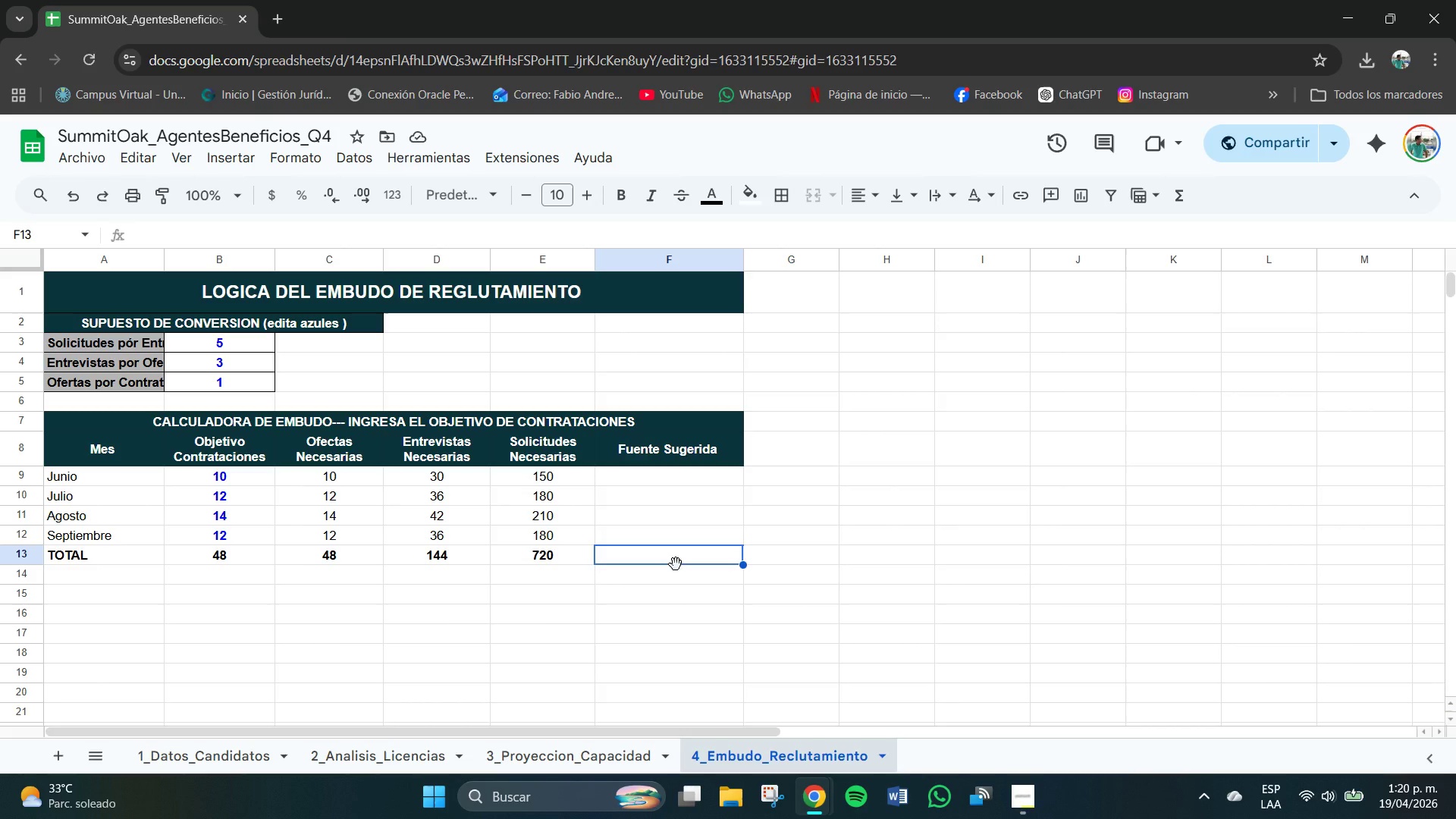 
type(Referido+ )
key(Backspace)
key(Backspace)
type( + +)
key(Backspace)
type(Linkedln)
 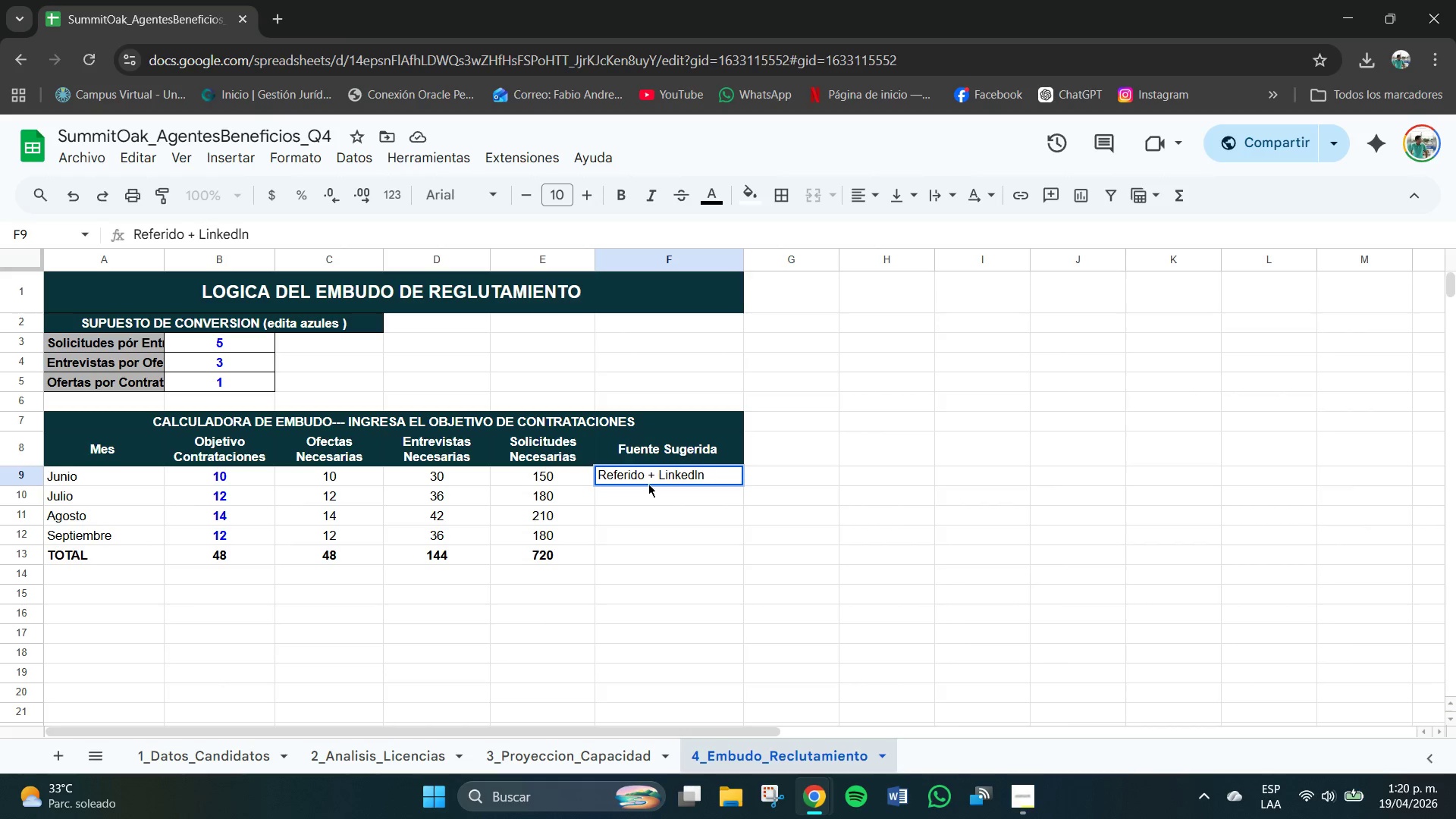 
key(Enter)
 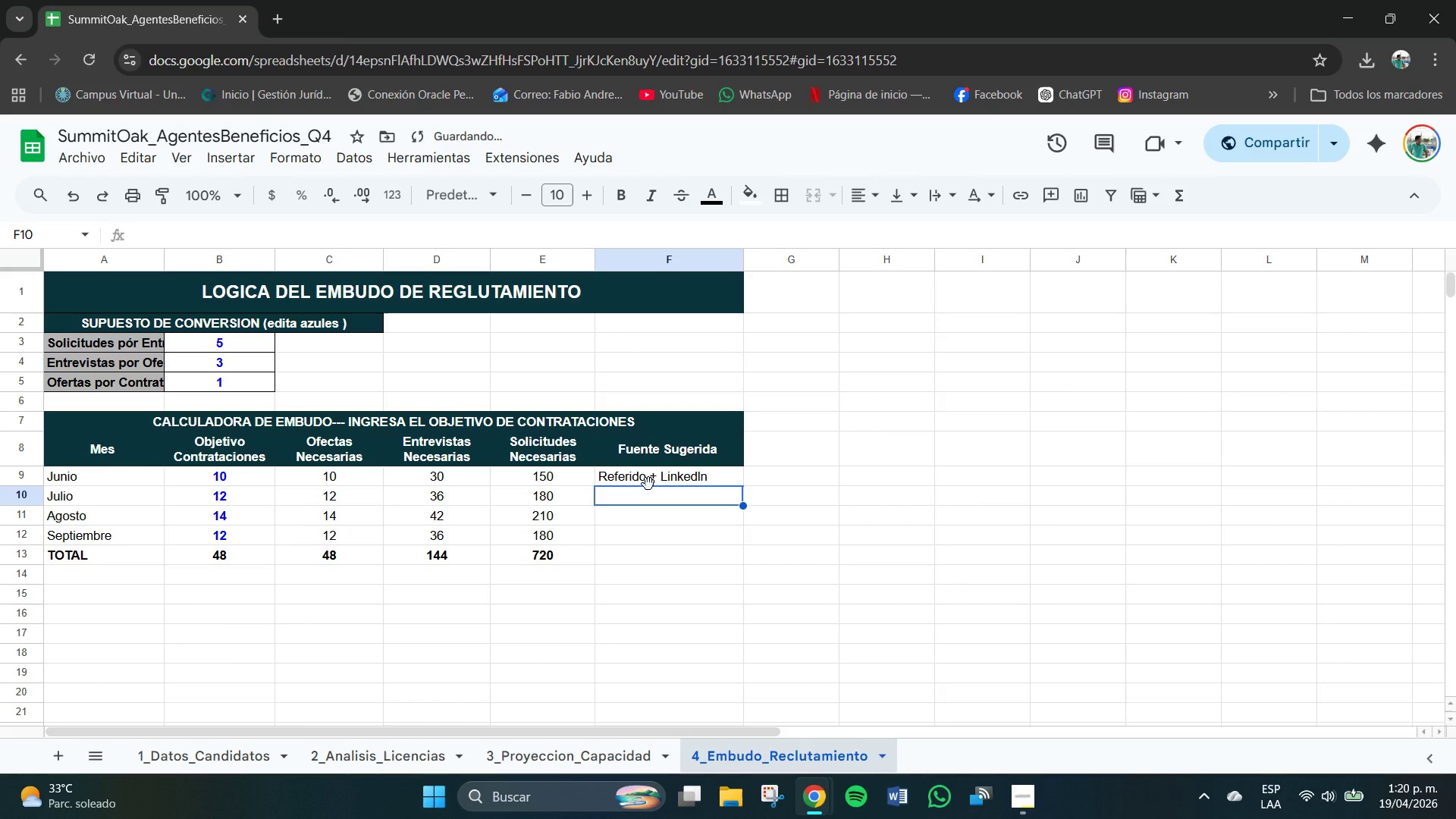 
type(Bolsa de EMP)
key(Backspace)
key(Backspace)
type(mpleo)
 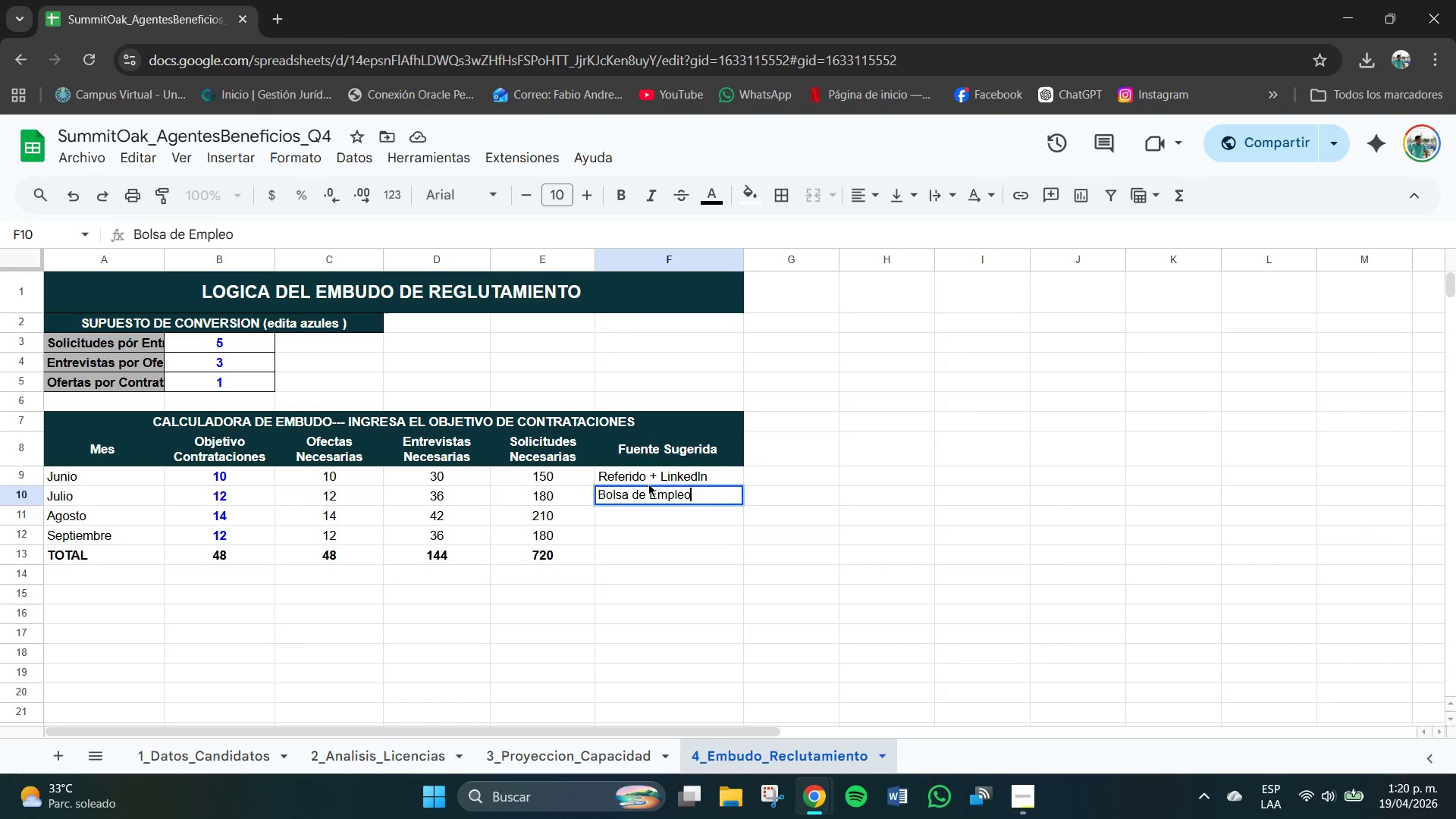 
key(Enter)
 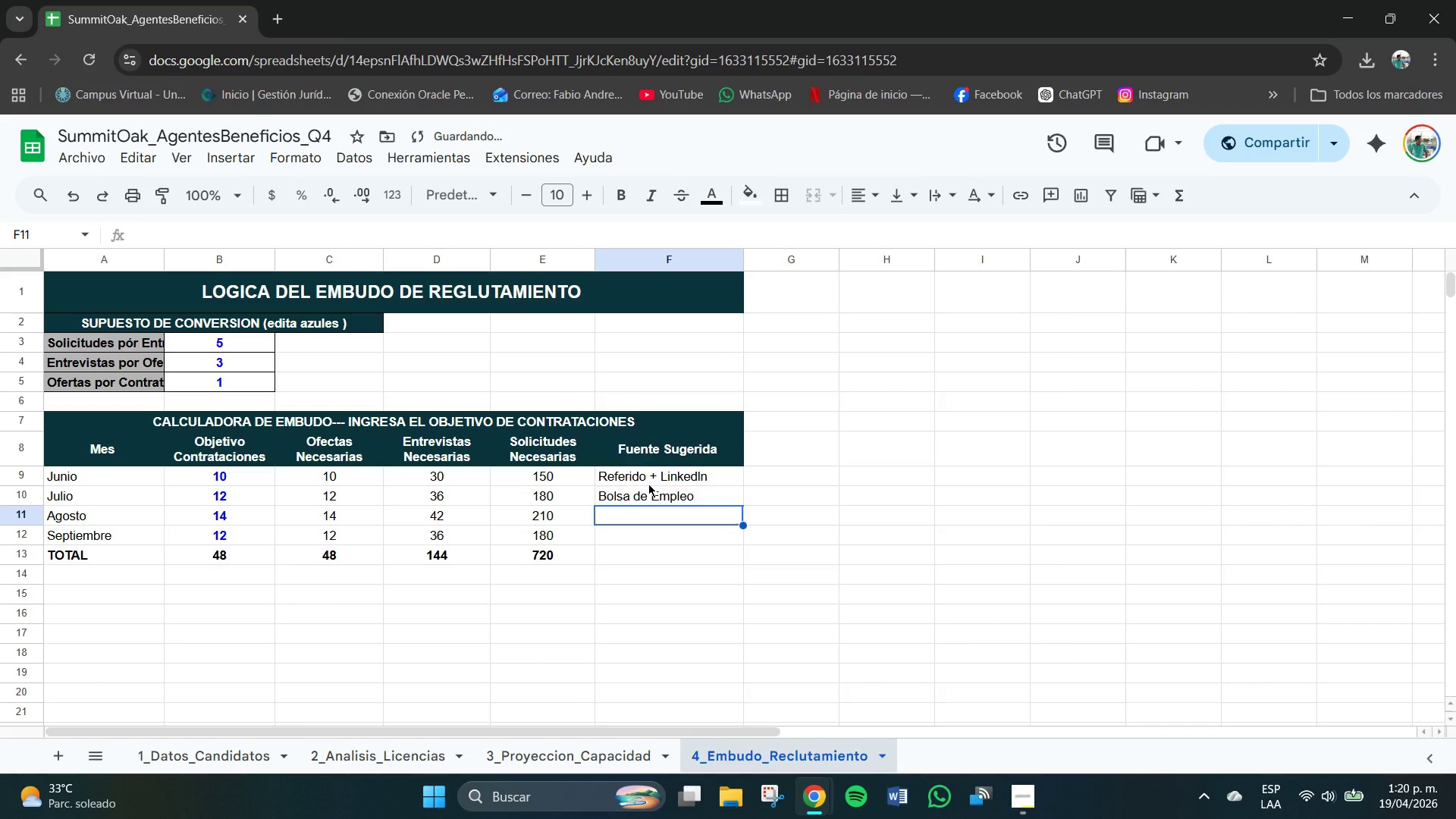 
type(Meix)
key(Backspace)
key(Backspace)
key(Backspace)
type(ixto )
 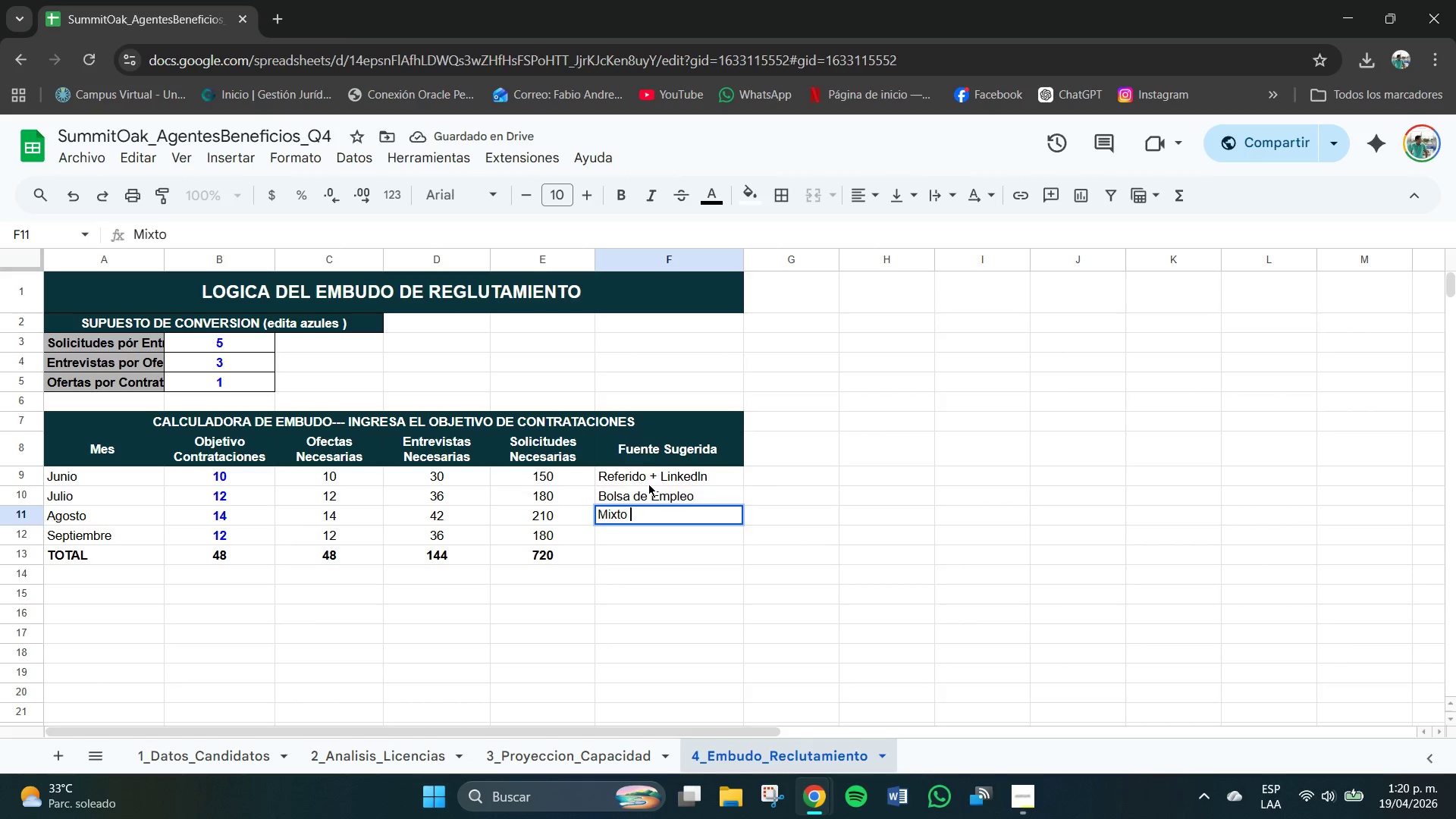 
key(Enter)
 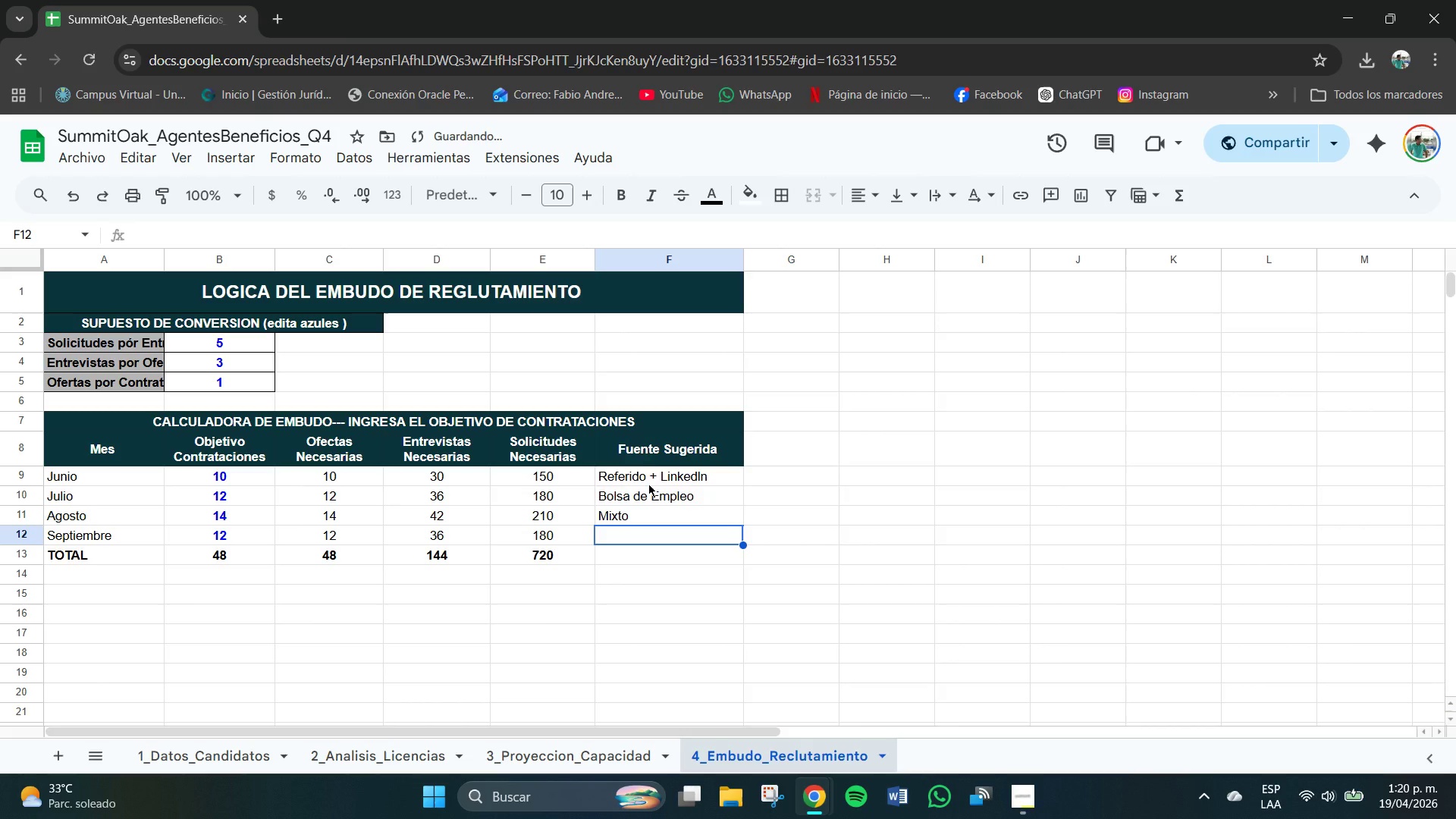 
type(Refedifo)
key(Backspace)
key(Backspace)
type(do)
key(Backspace)
key(Backspace)
key(Backspace)
key(Backspace)
type(rido )
 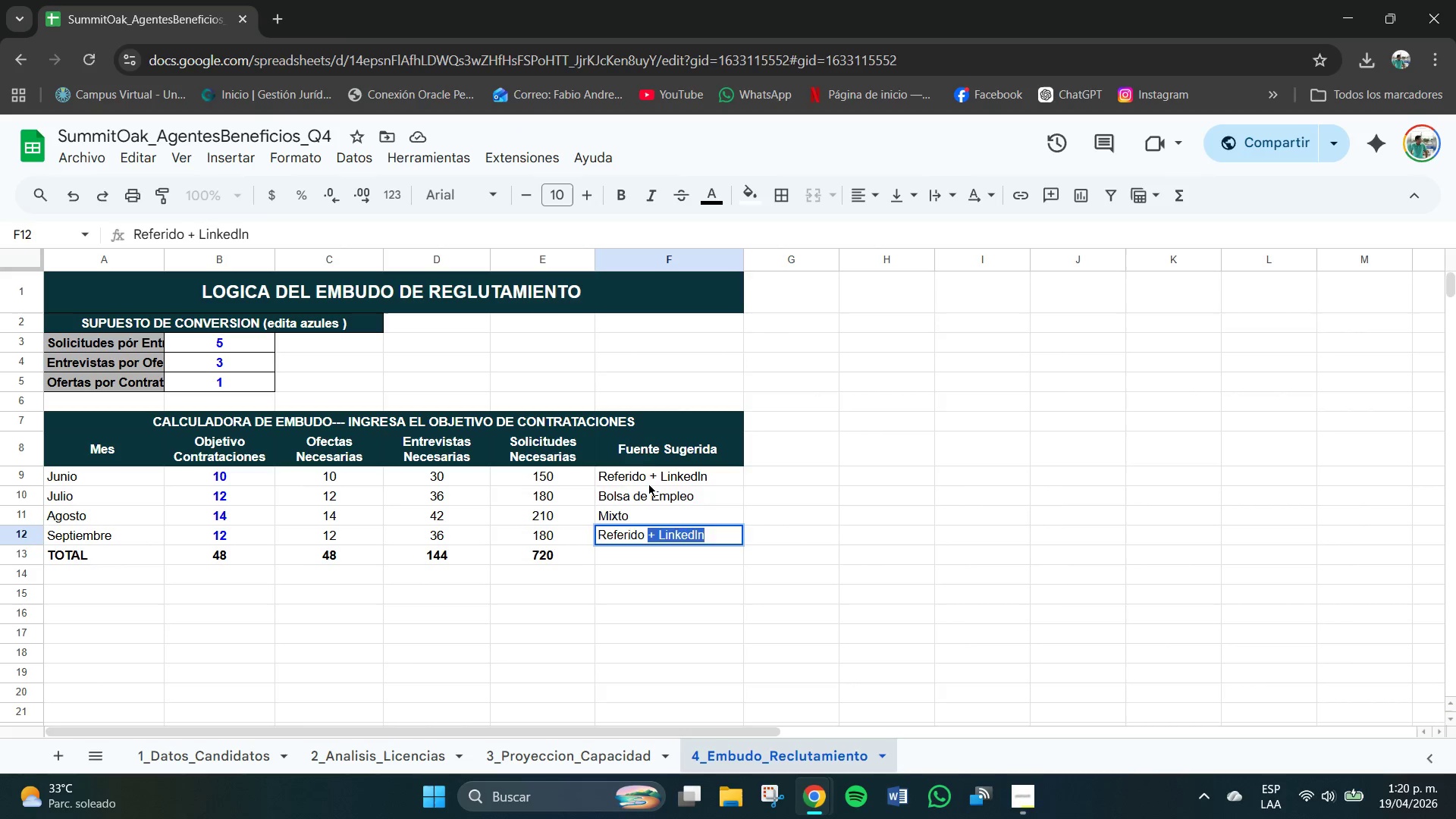 
key(Enter)
 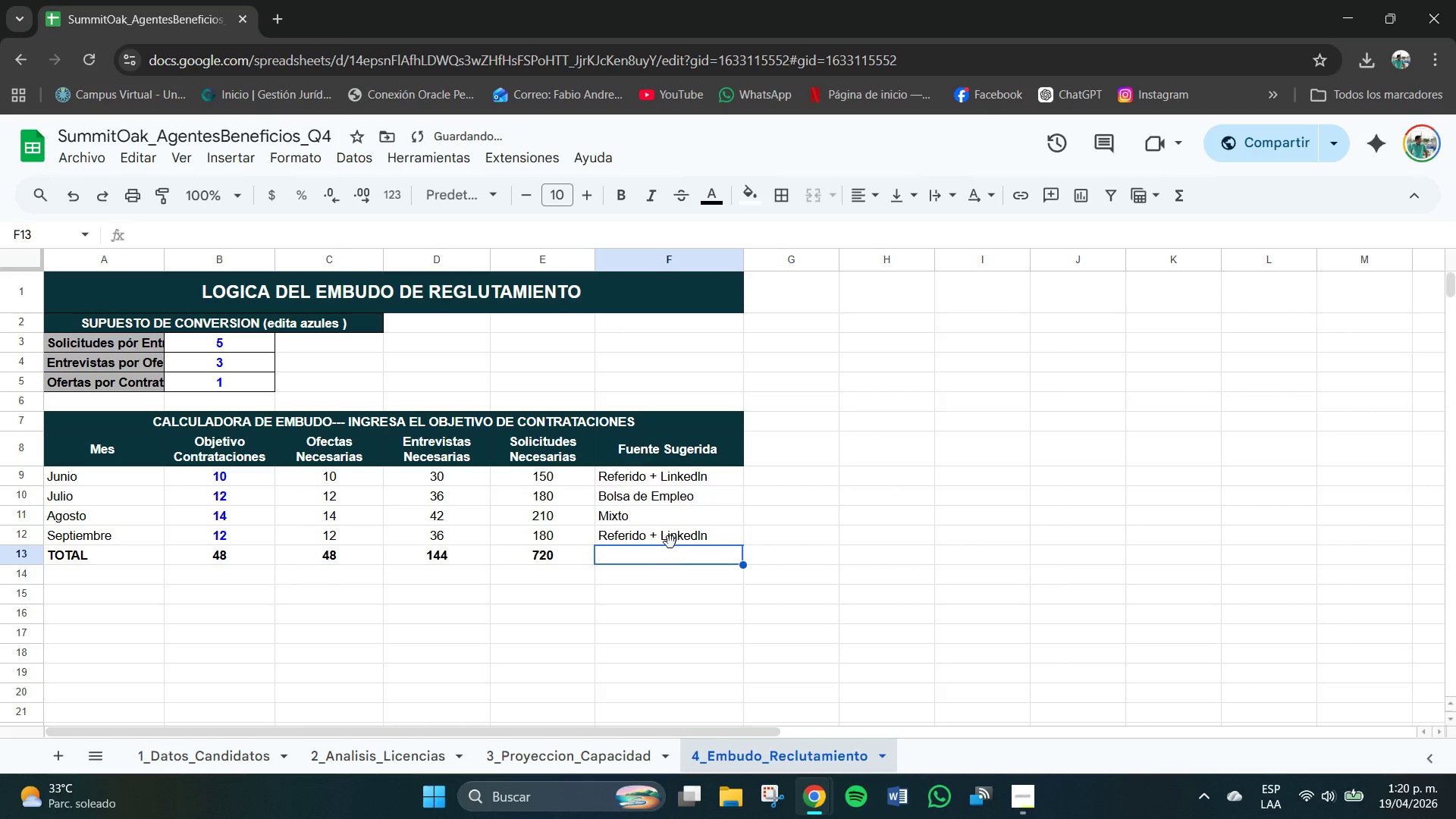 
double_click([671, 538])
 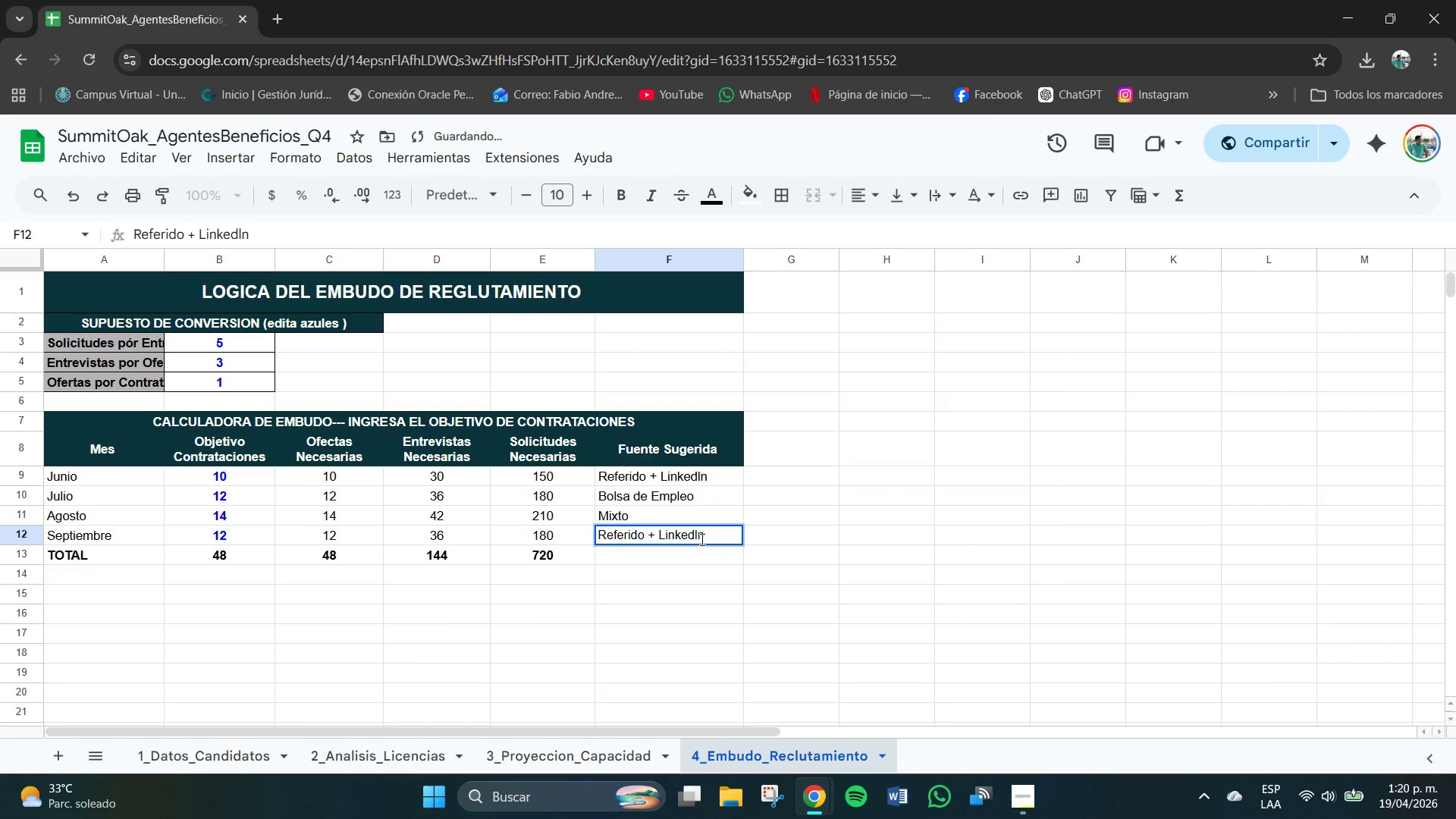 
left_click_drag(start_coordinate=[708, 540], to_coordinate=[647, 537])
 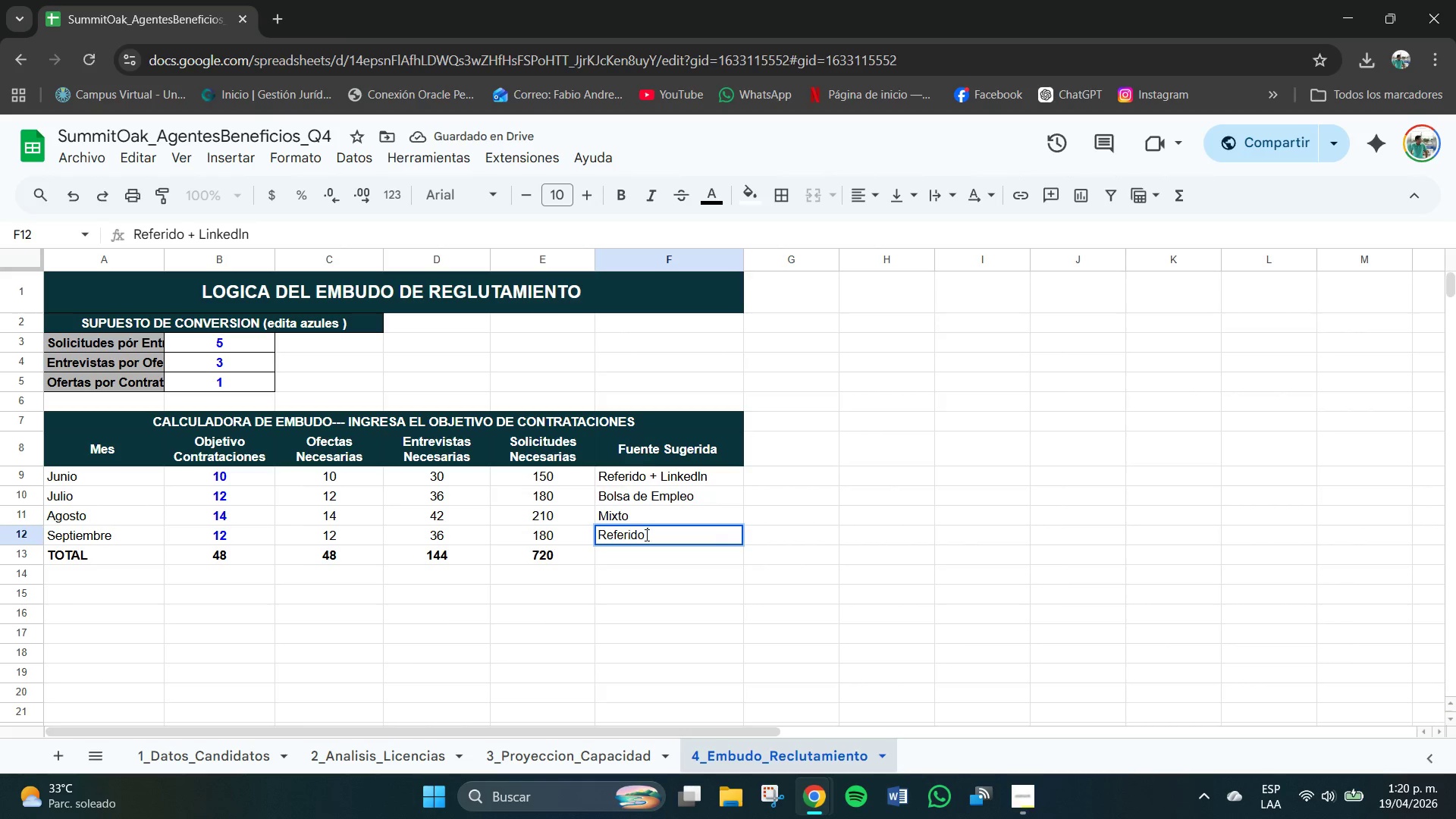 
key(Backspace)
 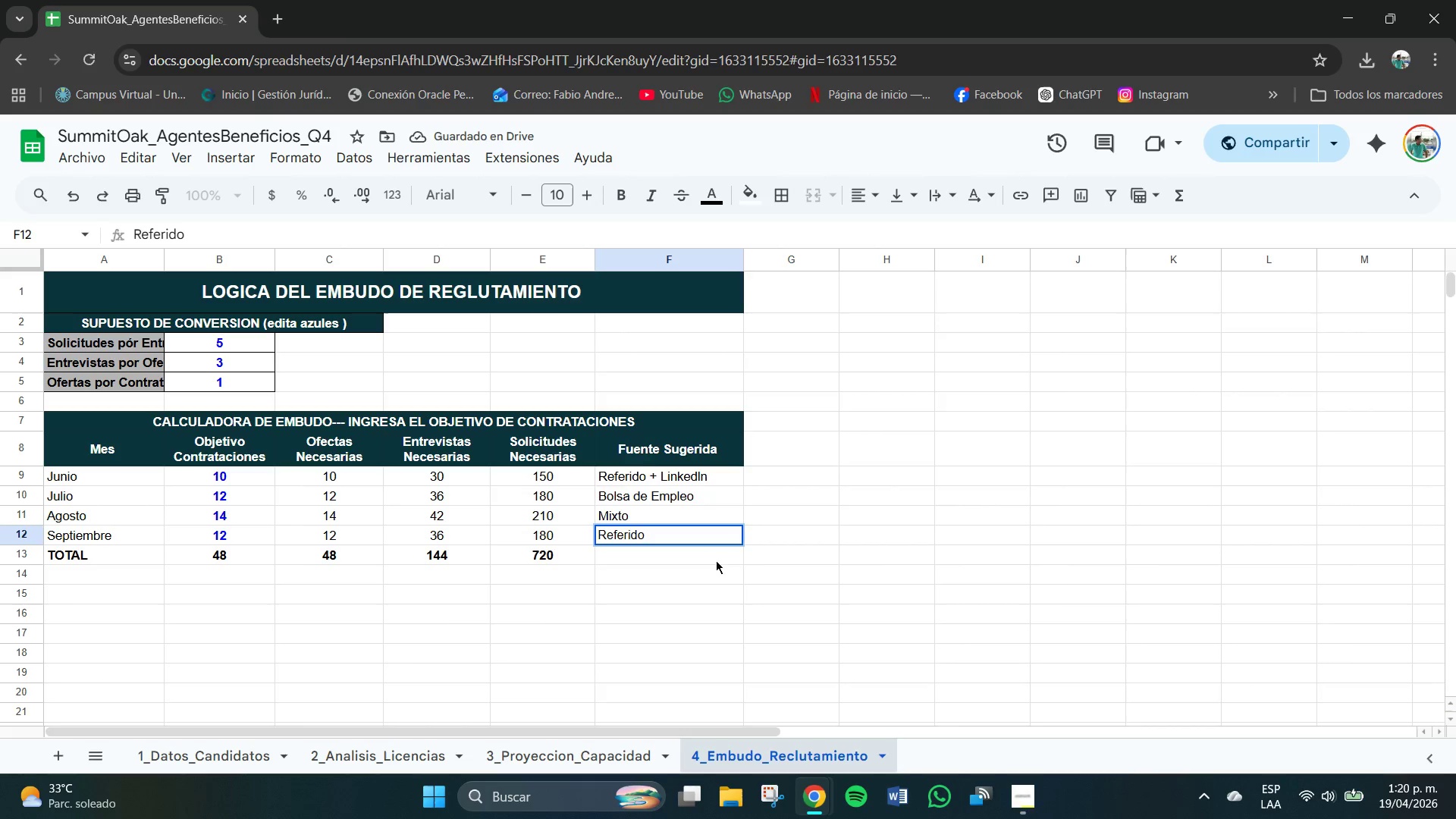 
left_click([696, 562])
 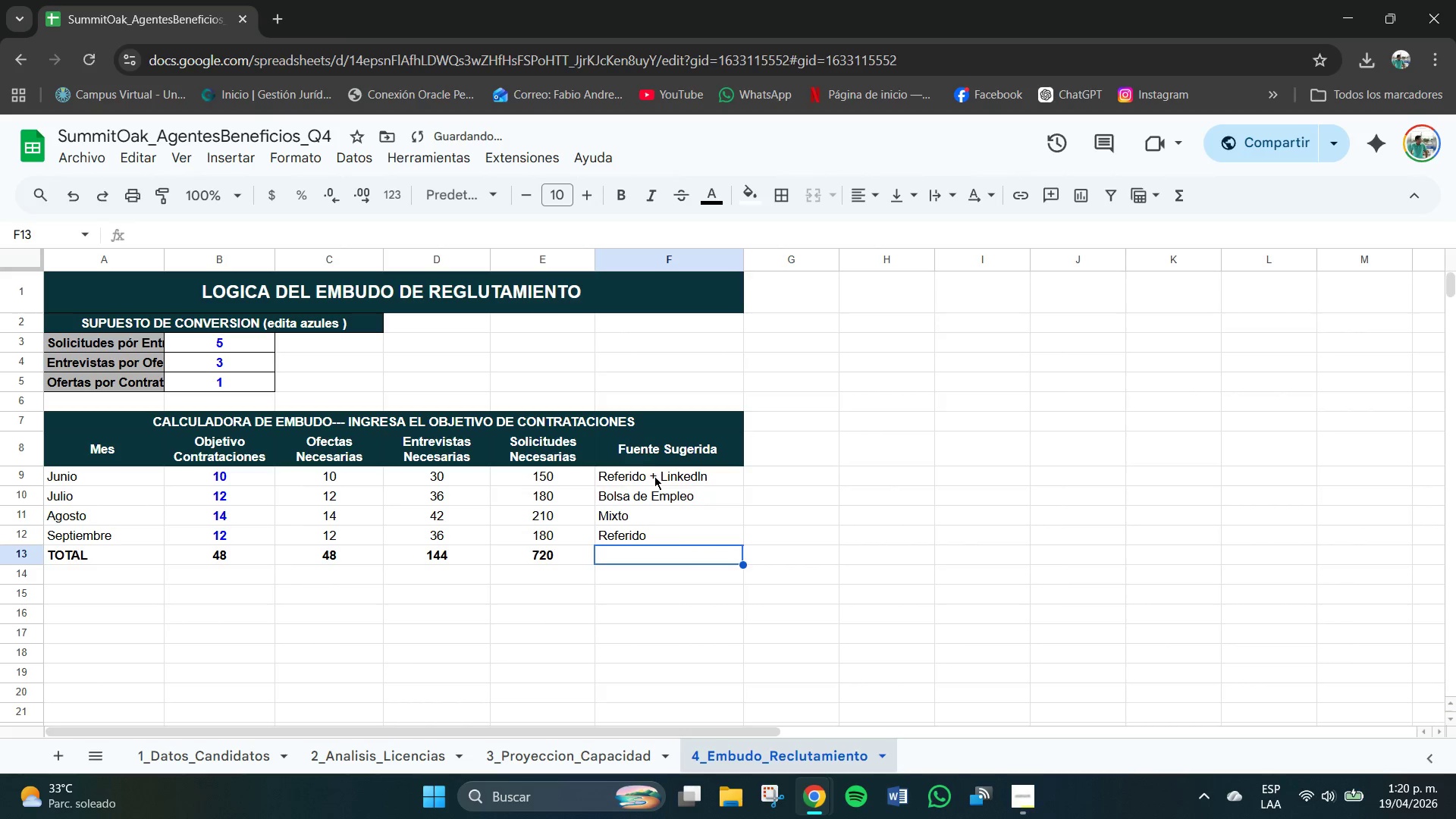 
left_click_drag(start_coordinate=[655, 475], to_coordinate=[661, 540])
 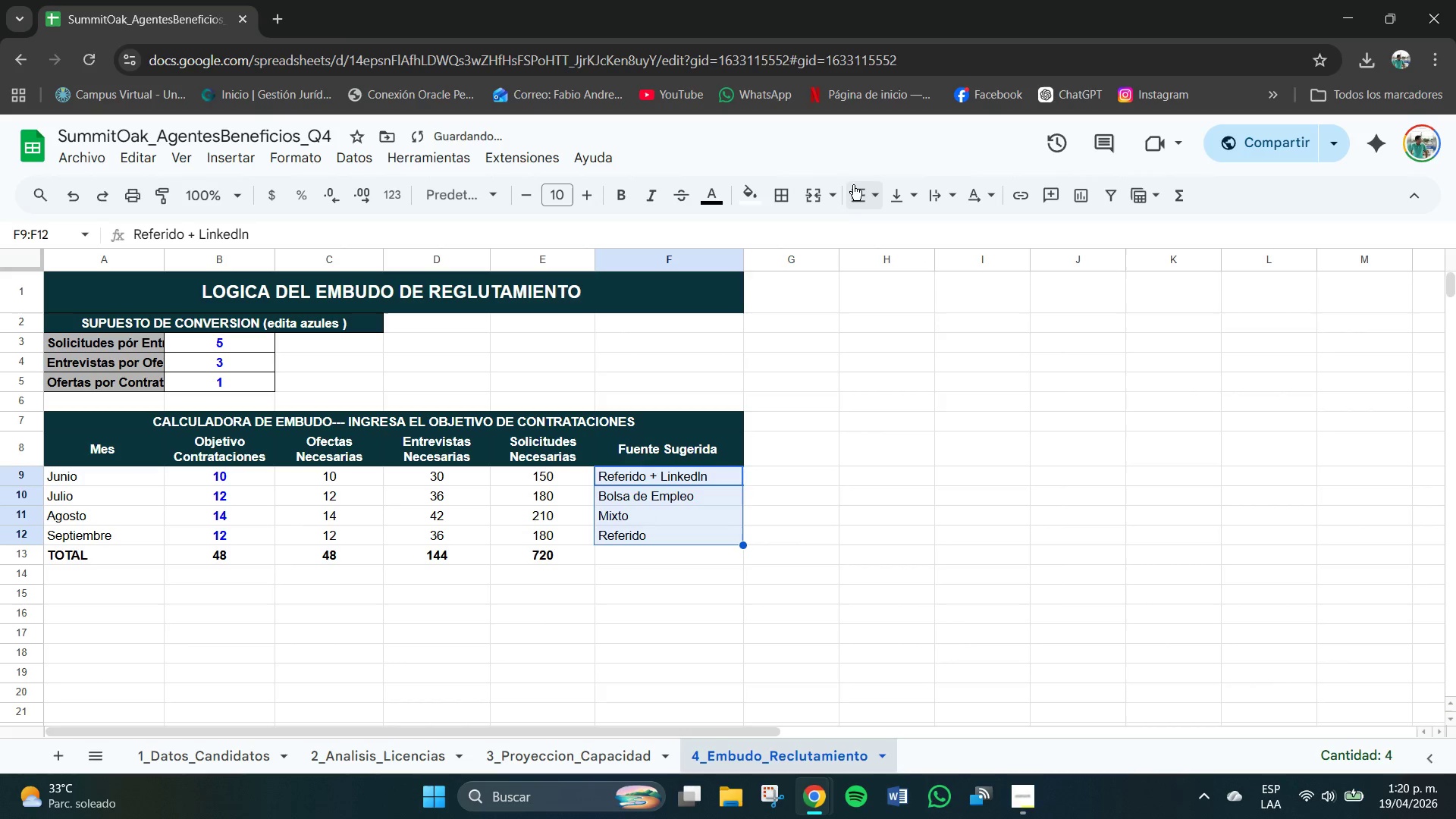 
left_click([861, 194])
 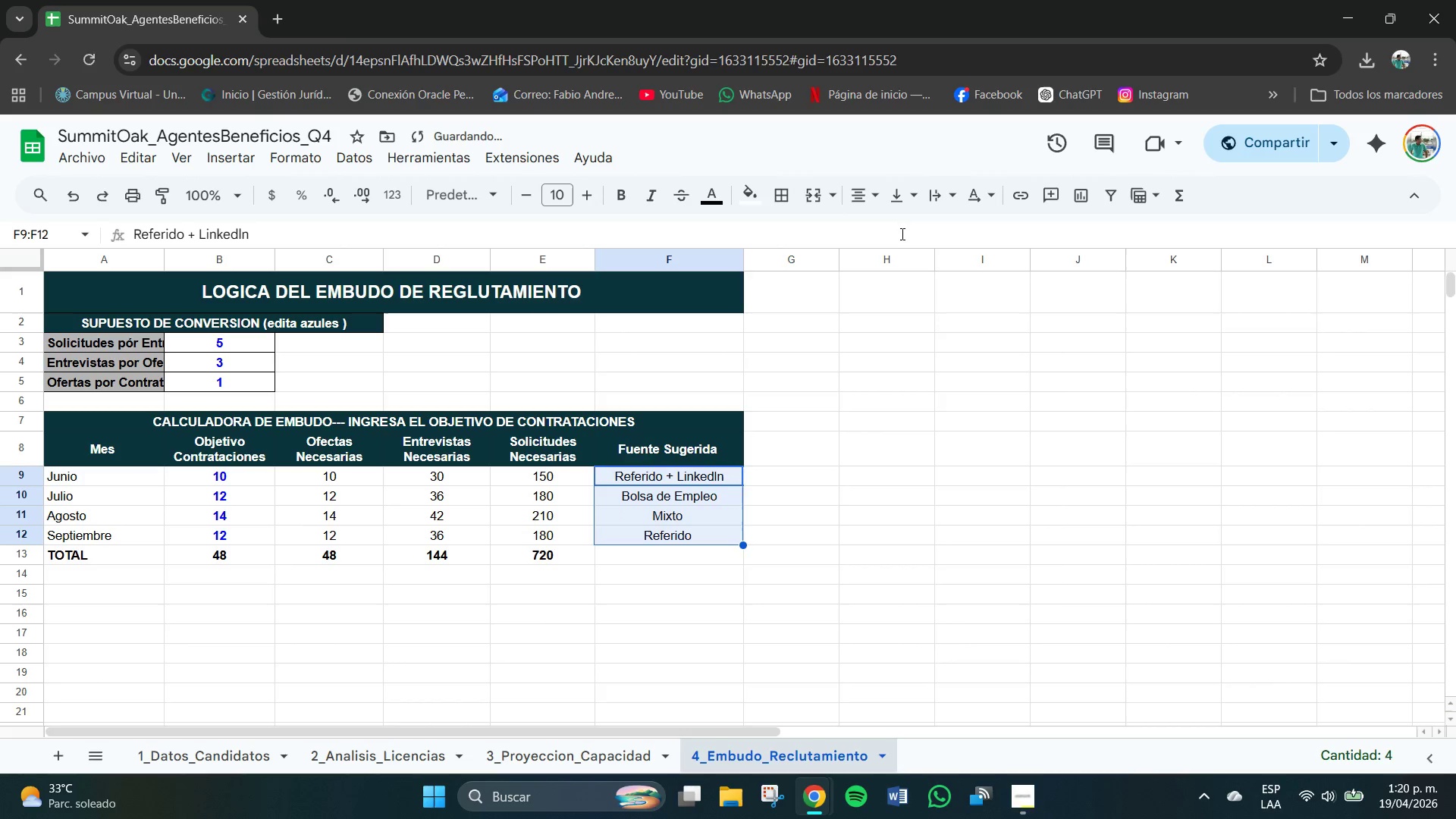 
double_click([903, 202])
 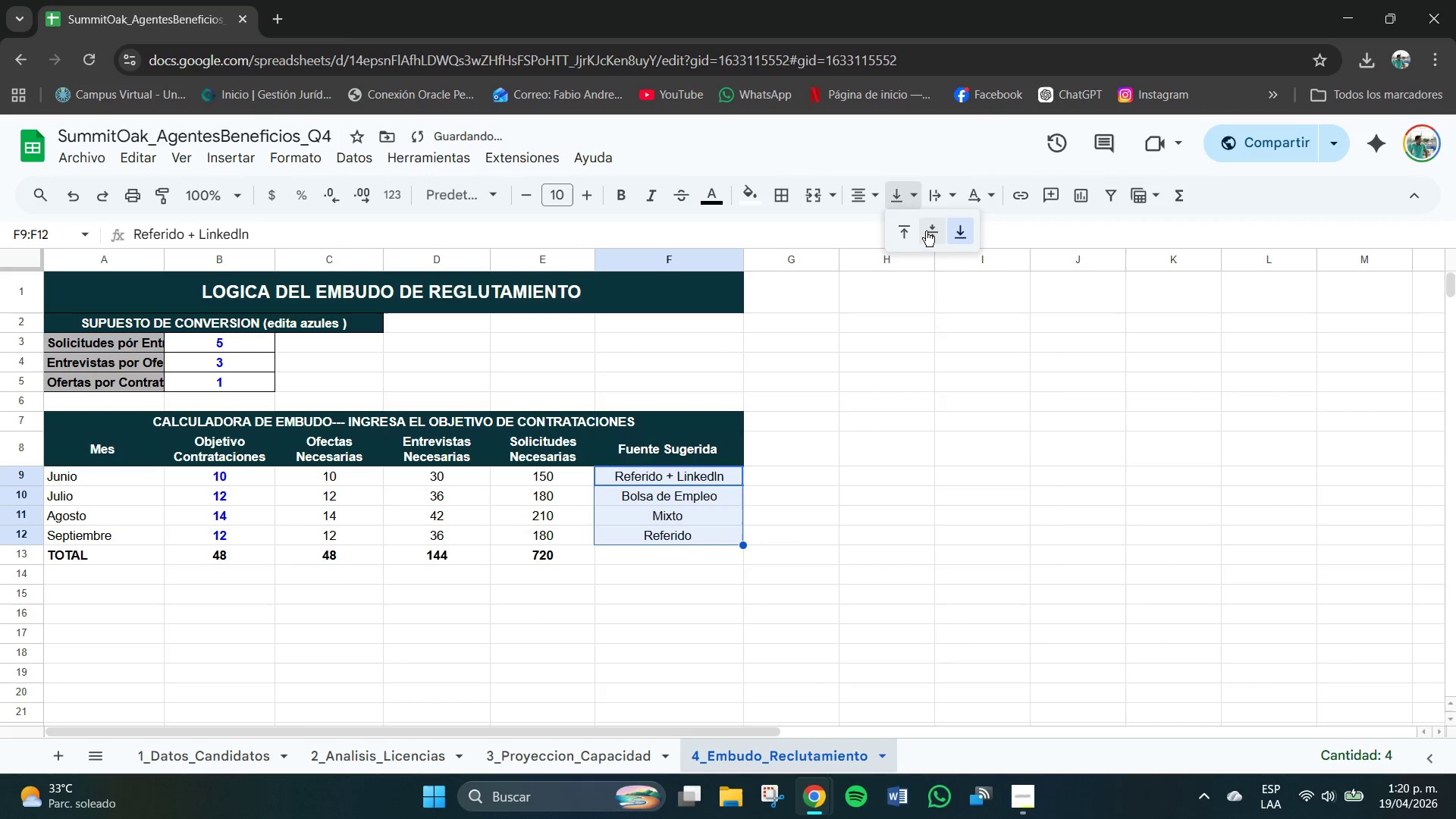 
triple_click([927, 231])
 